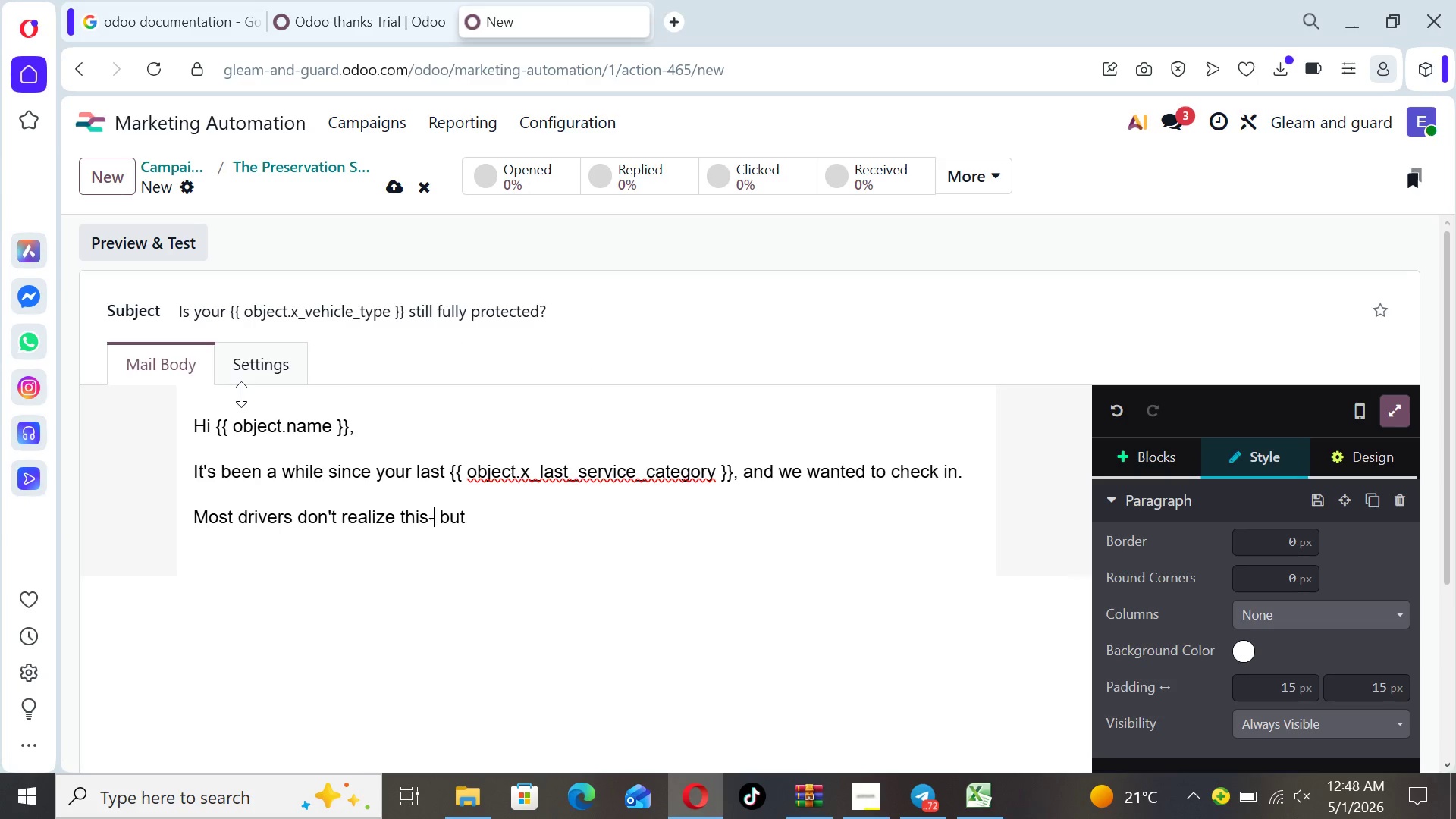 
key(Minus)
 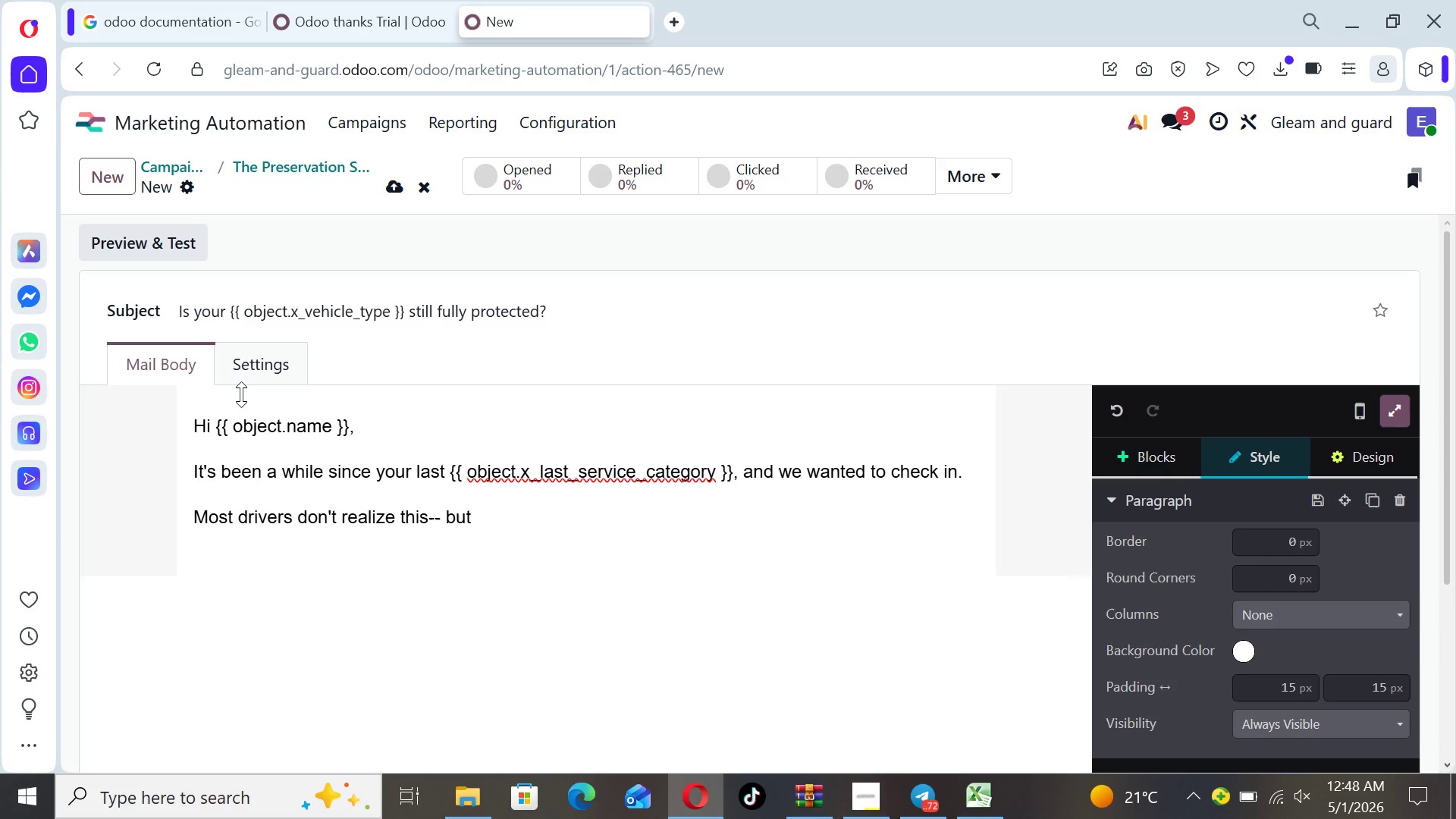 
key(ArrowRight)
 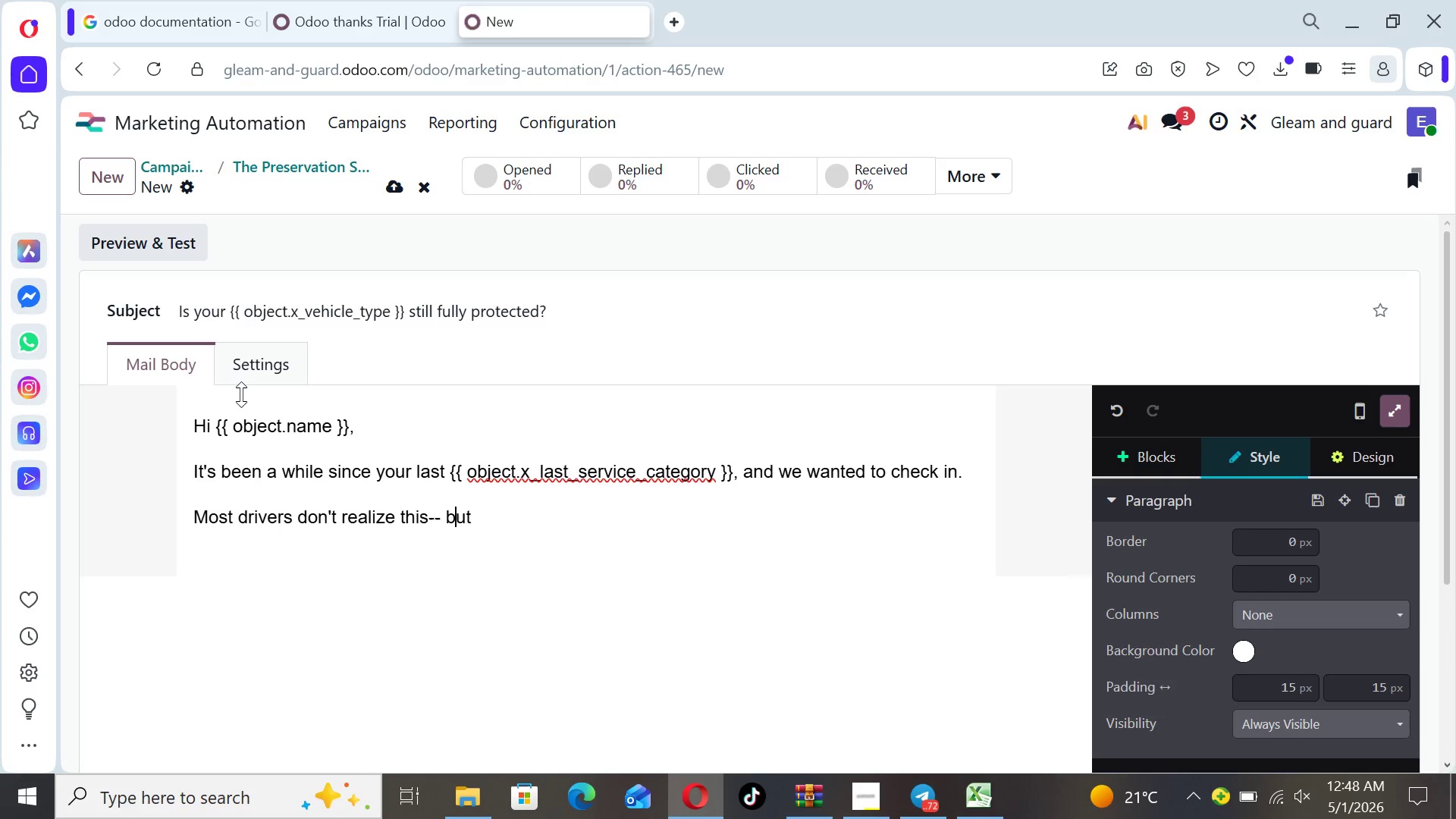 
key(ArrowRight)
 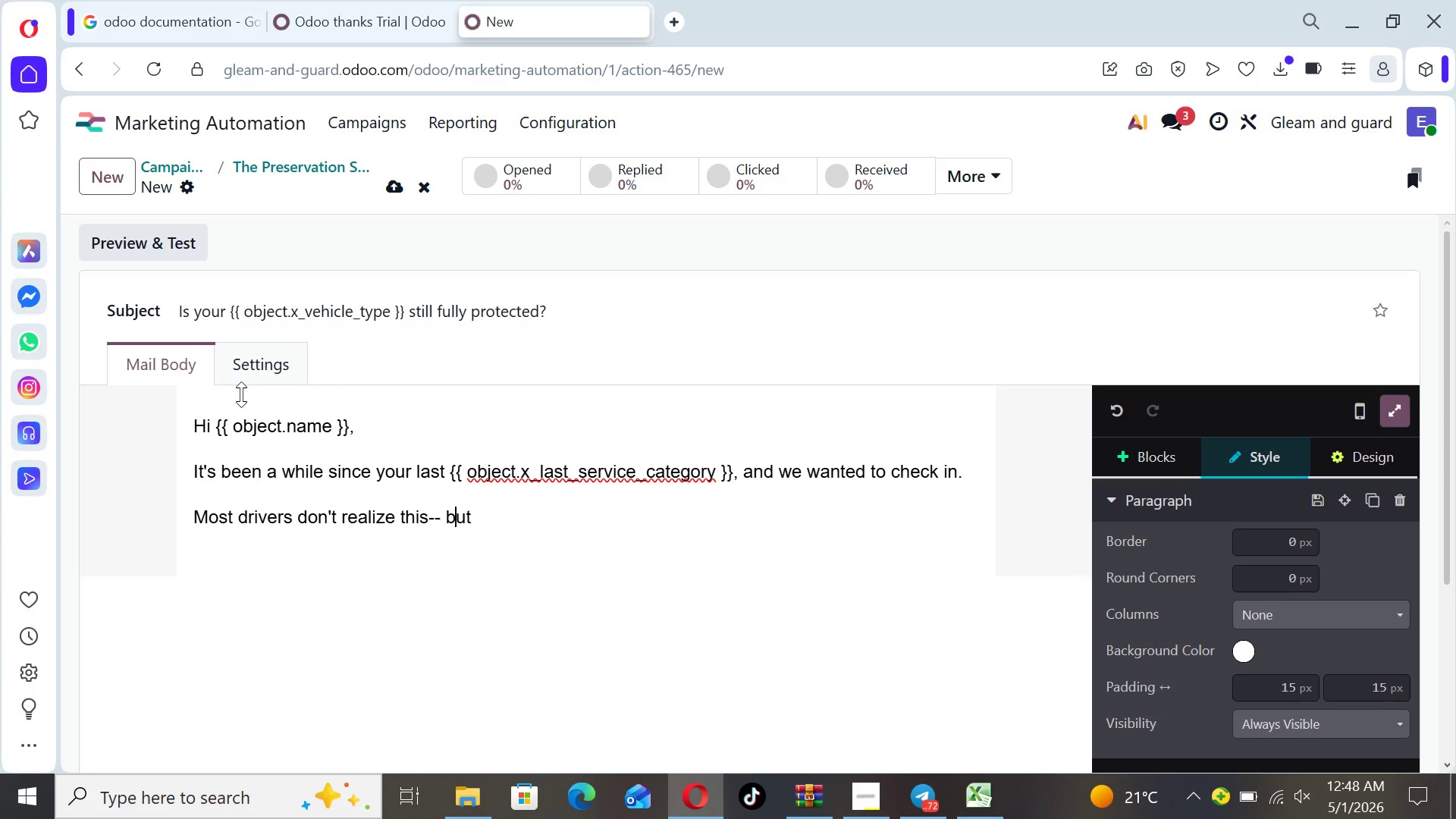 
key(ArrowRight)
 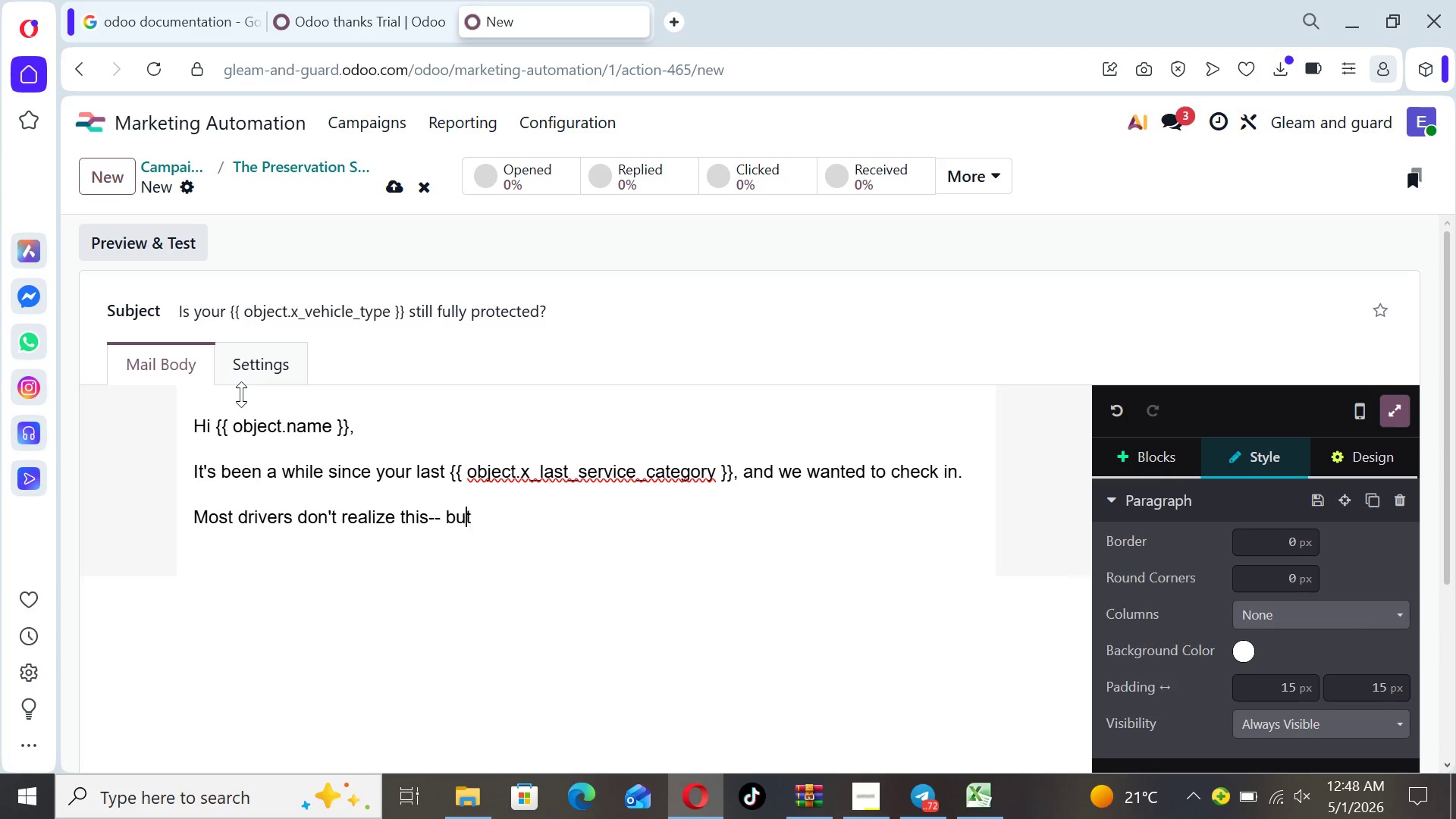 
key(ArrowRight)
 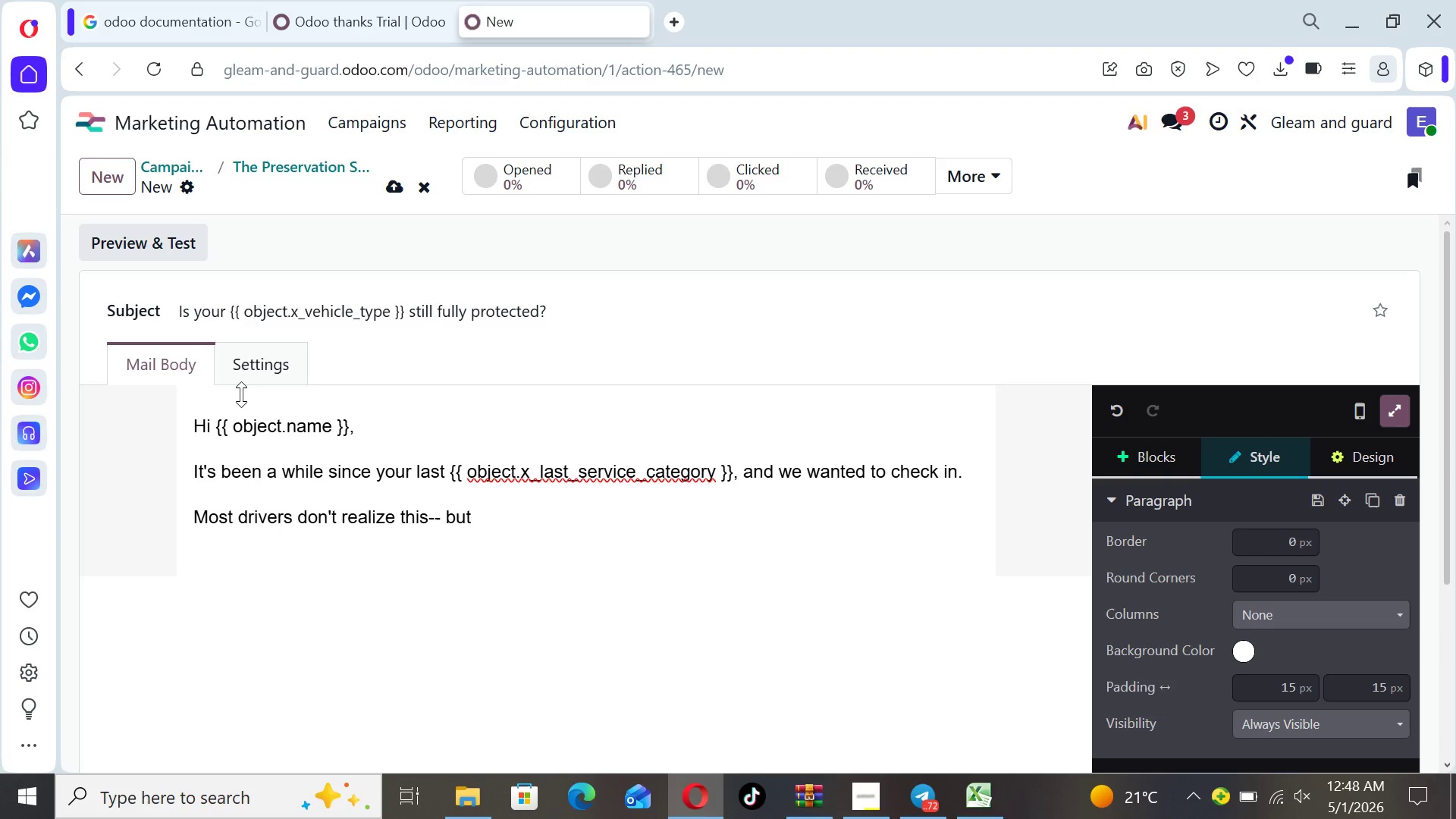 
type( ven pe)
key(Backspace)
type(remium protection doesm)
key(Backspace)
type(n't )
 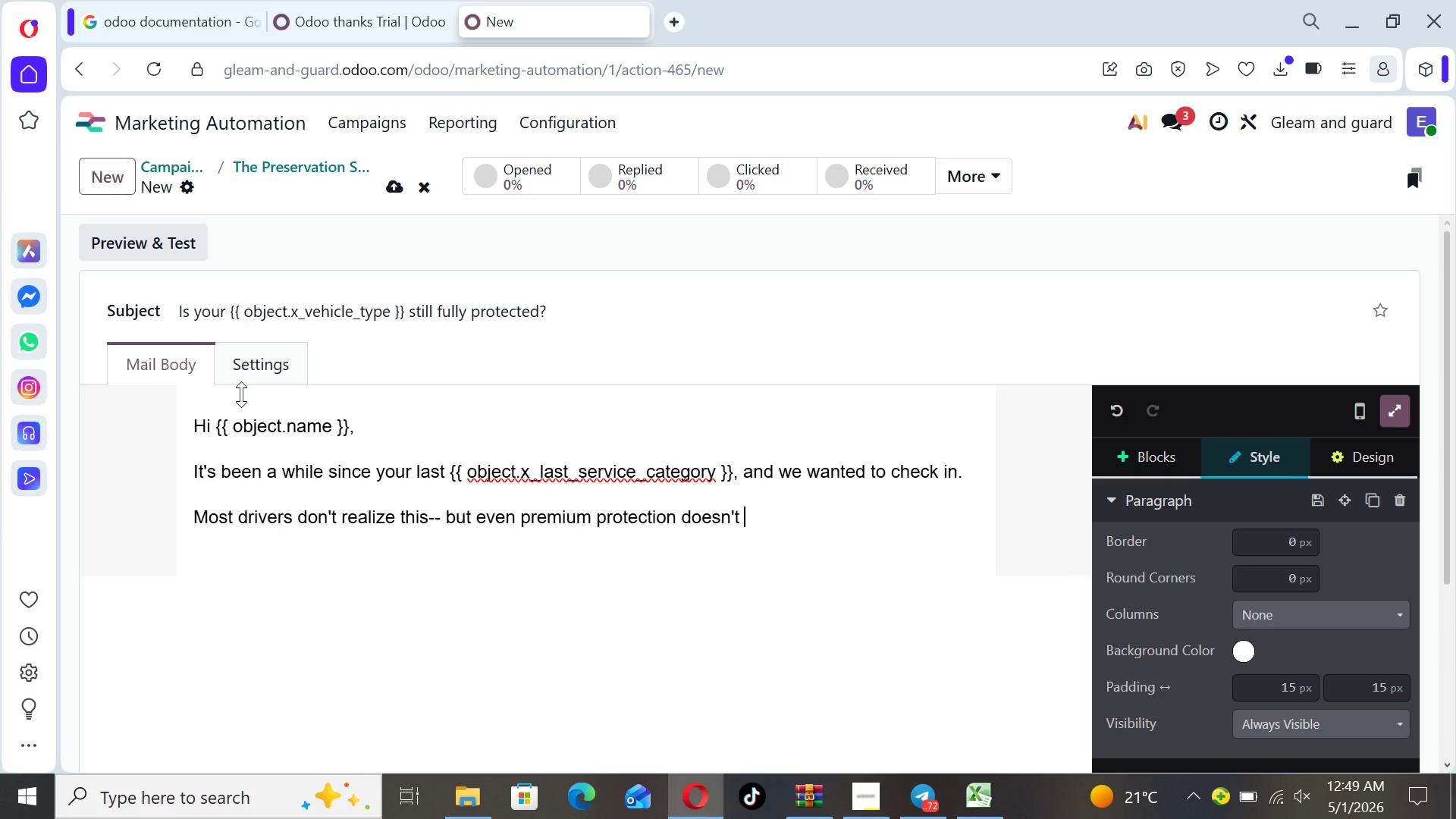 
type(last forever)
 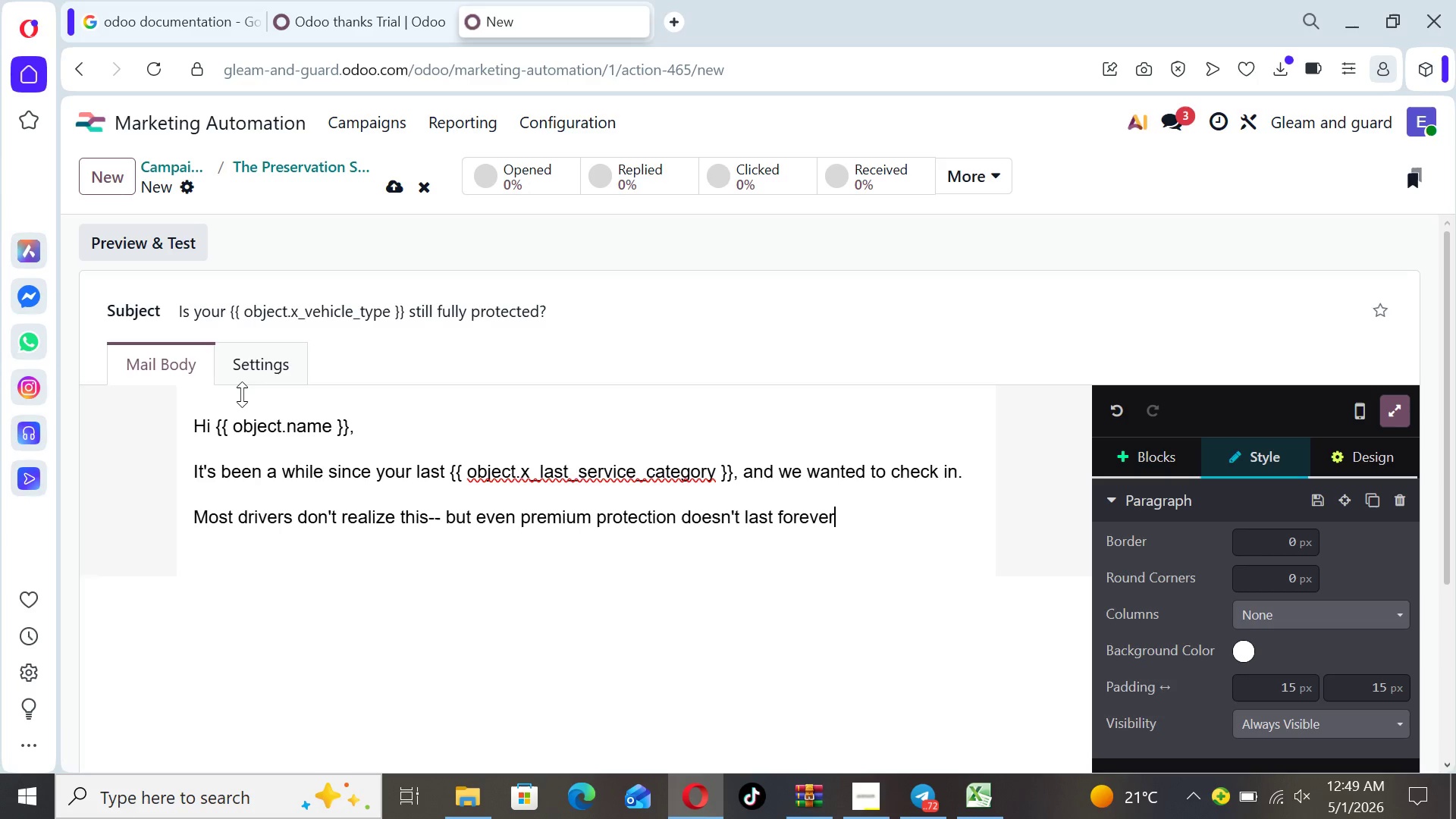 
type(. Exposure to sun )
 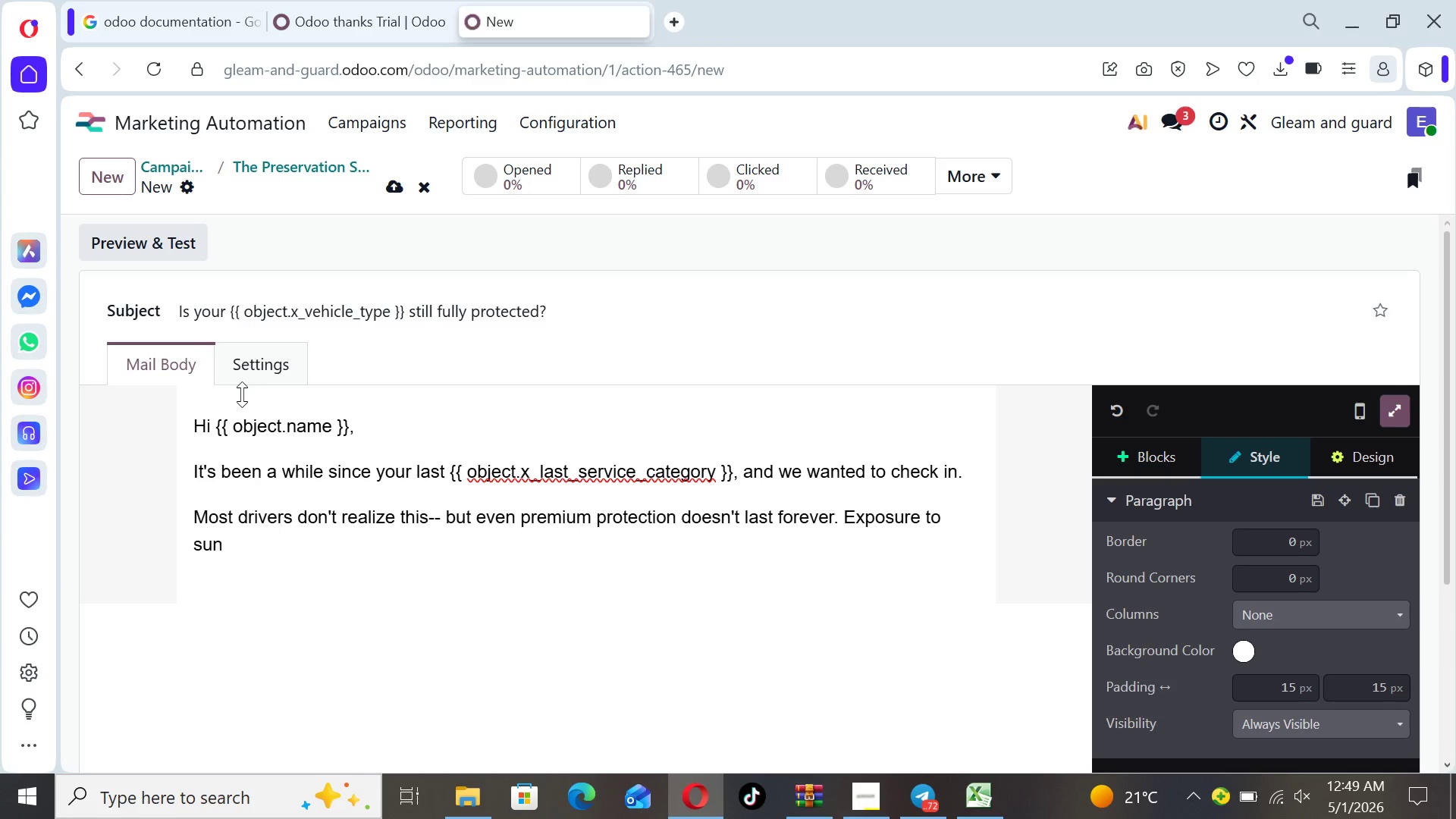 
wait(6.41)
 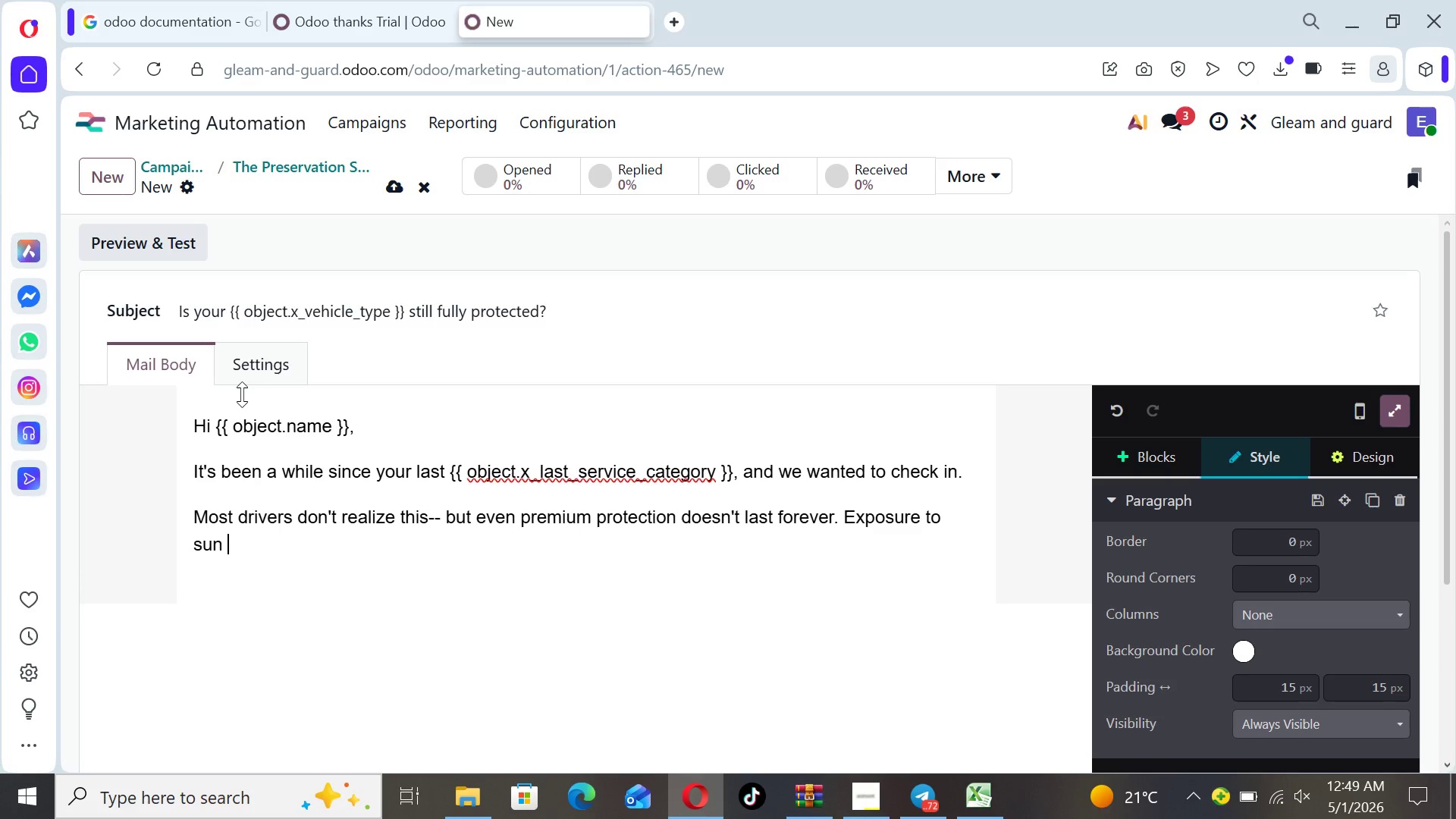 
key(Backspace)
type(, rain, roadgrim)
 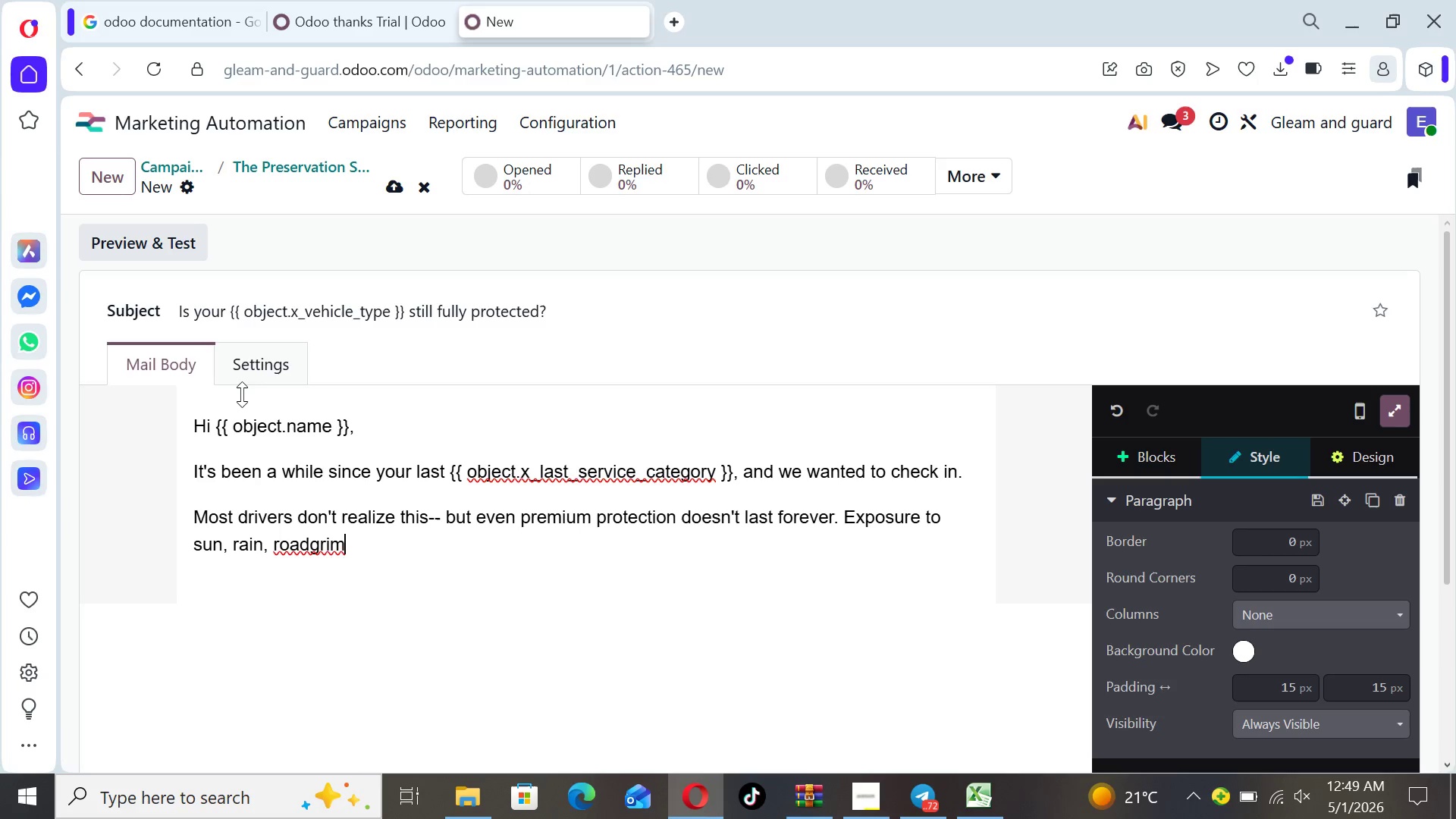 
key(ArrowLeft)
 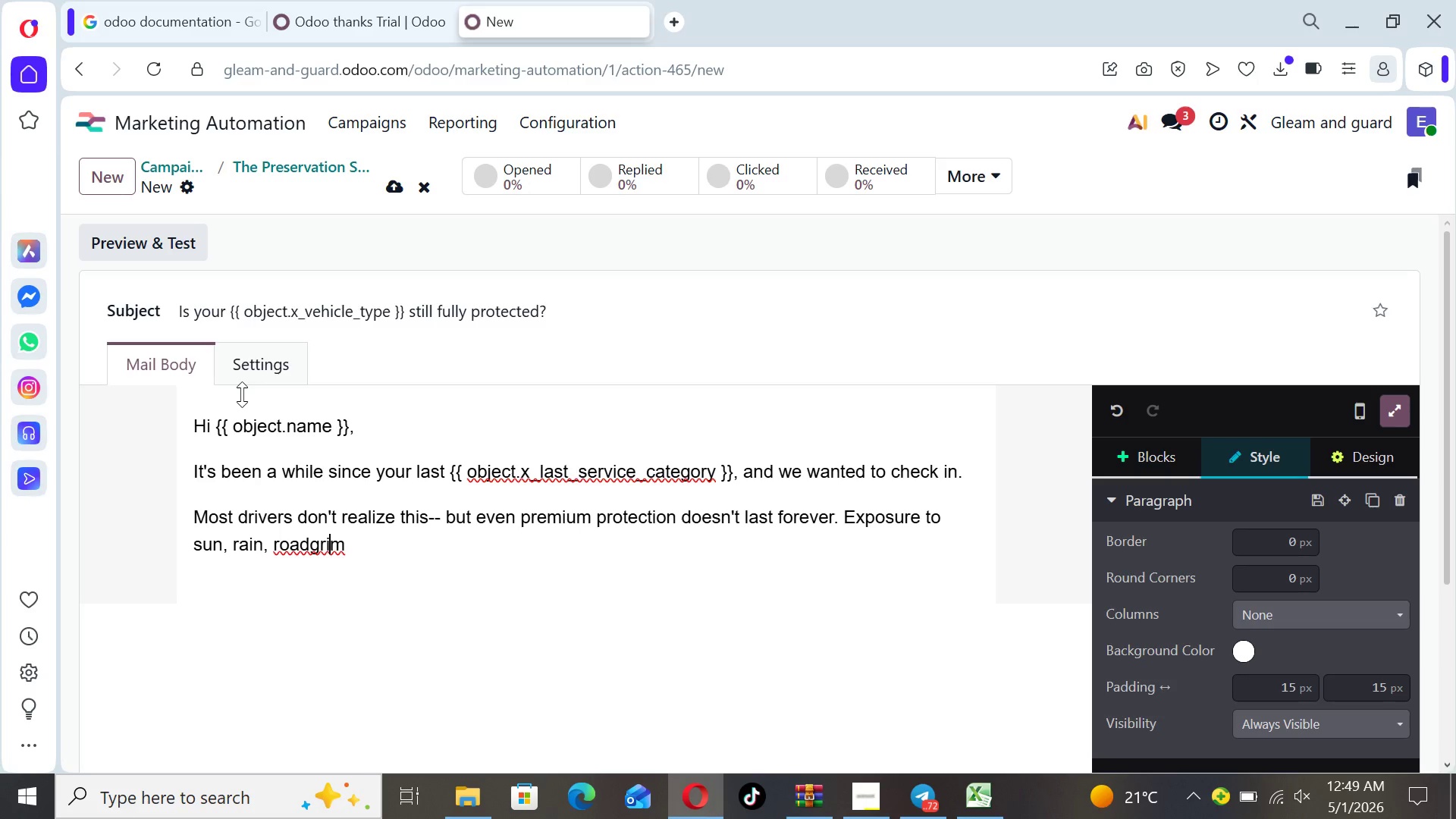 
key(ArrowLeft)
 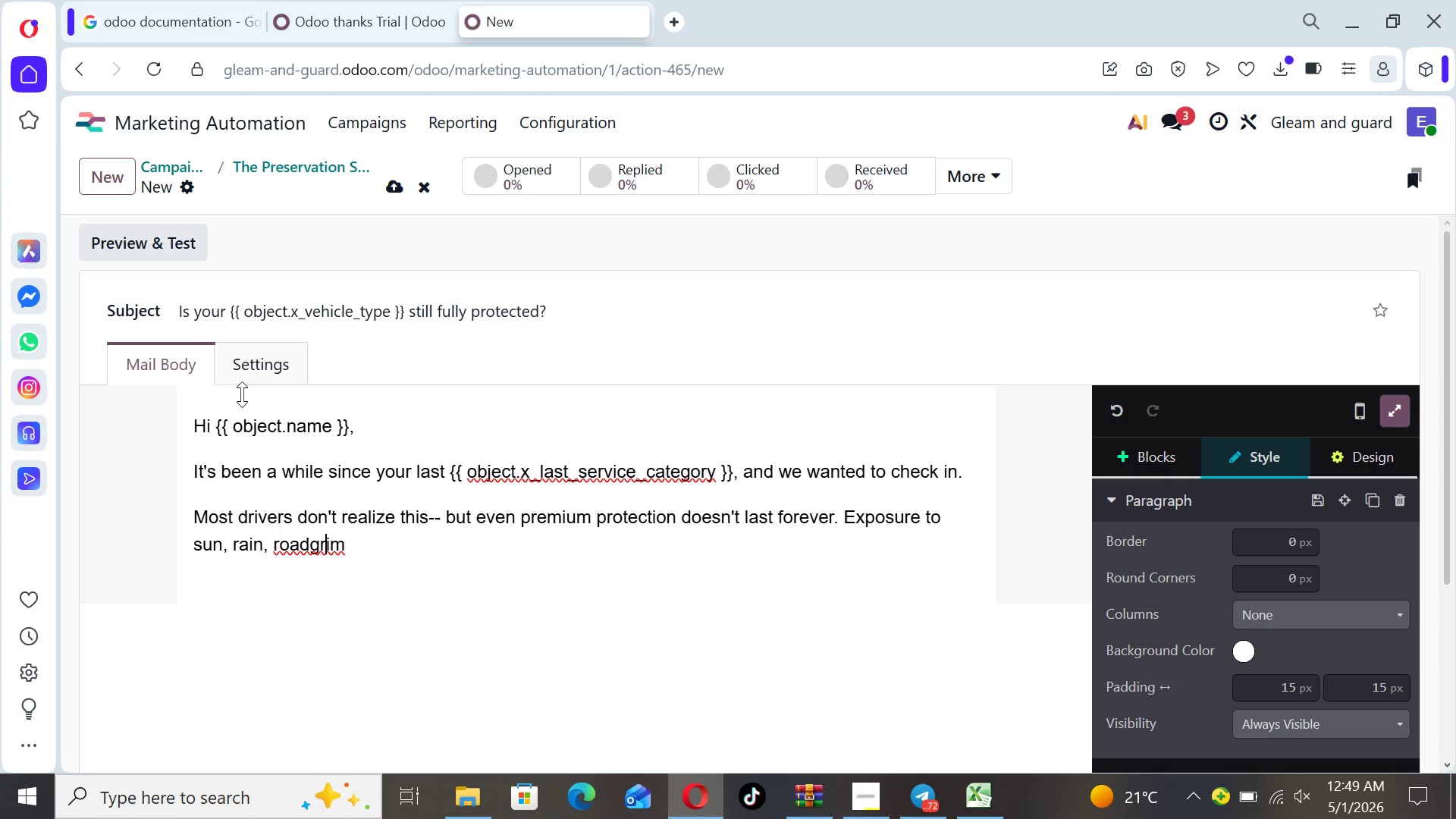 
key(ArrowLeft)
 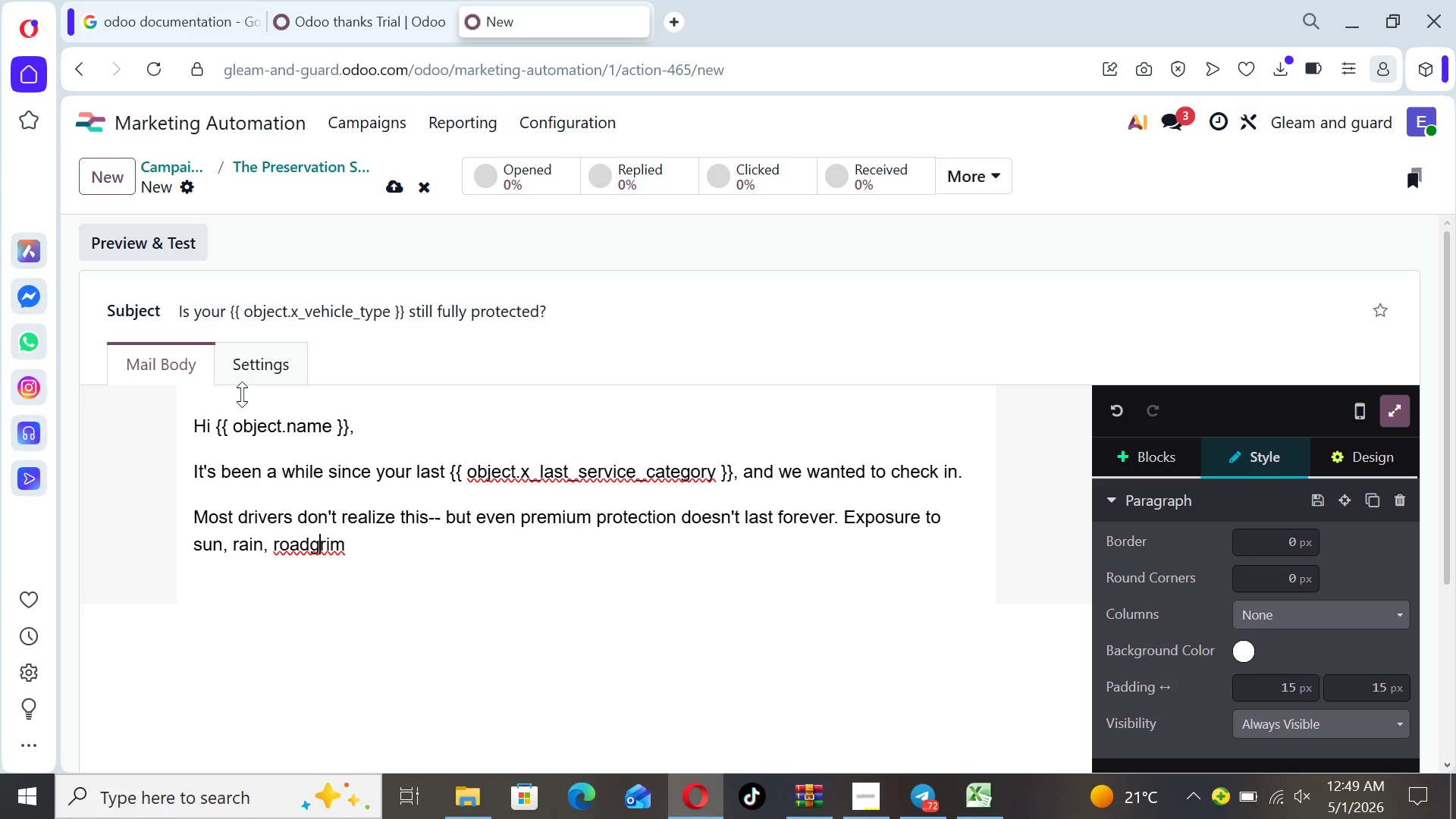 
key(ArrowLeft)
 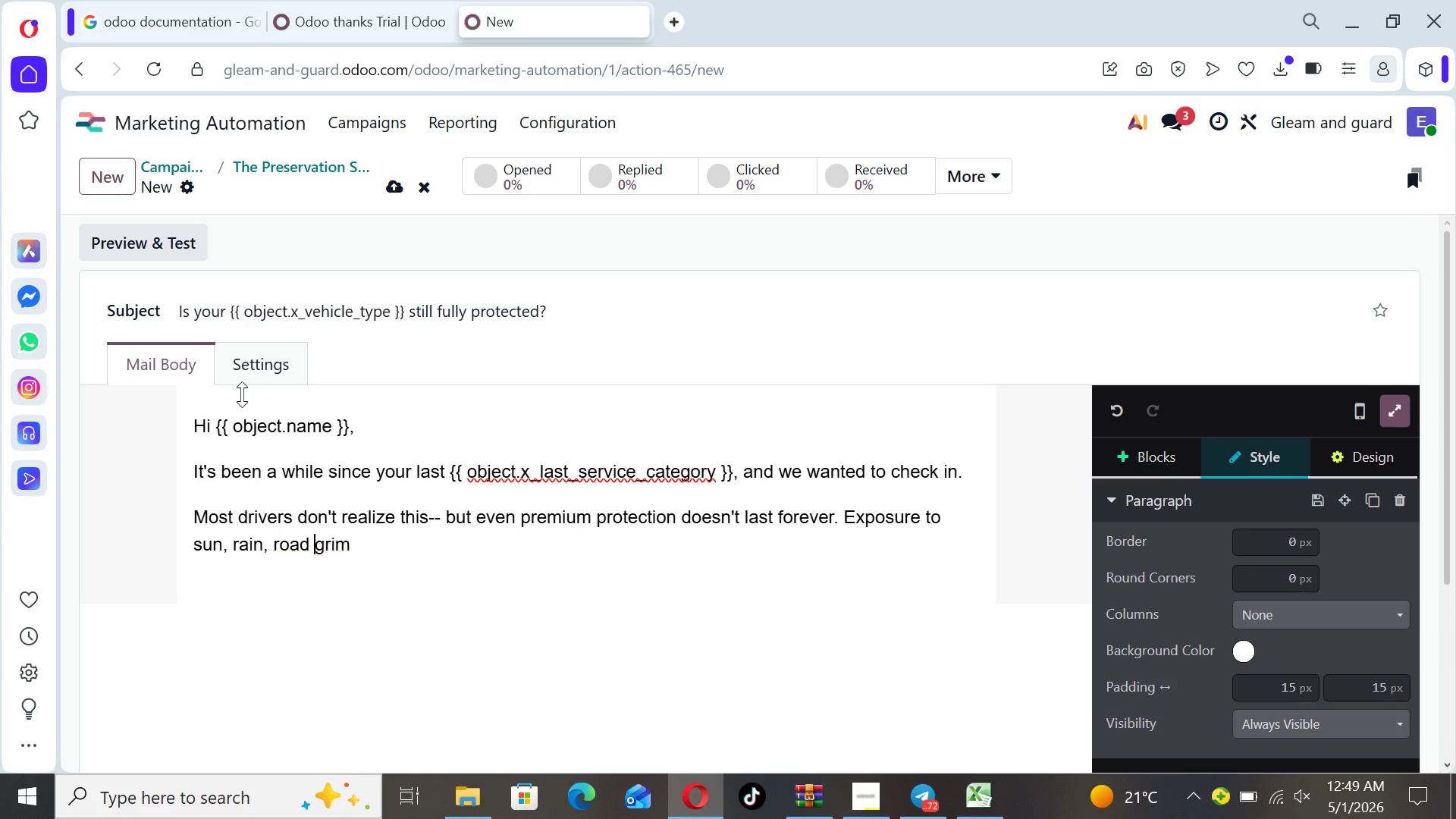 
key(Space)
 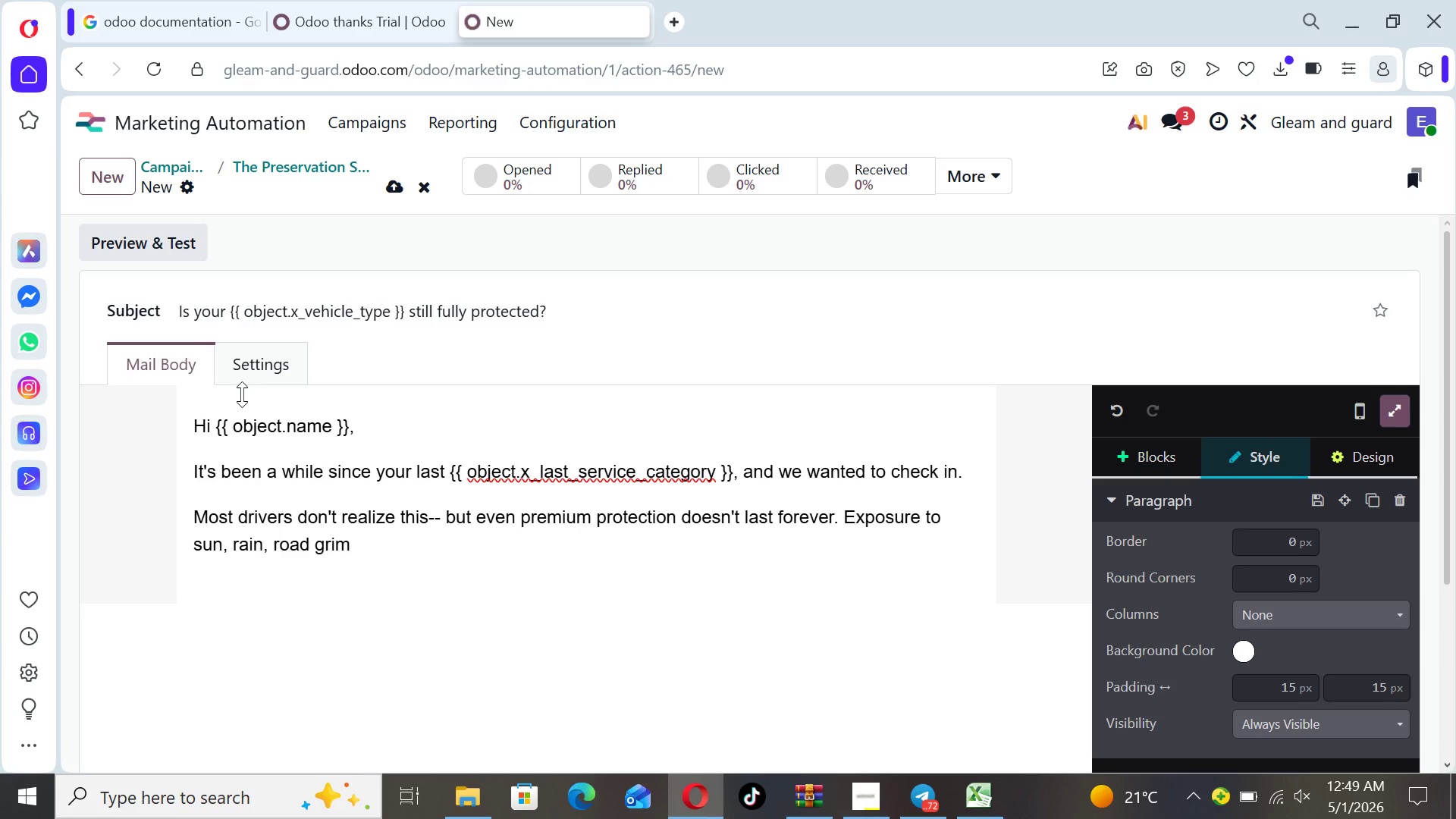 
key(ArrowRight)
 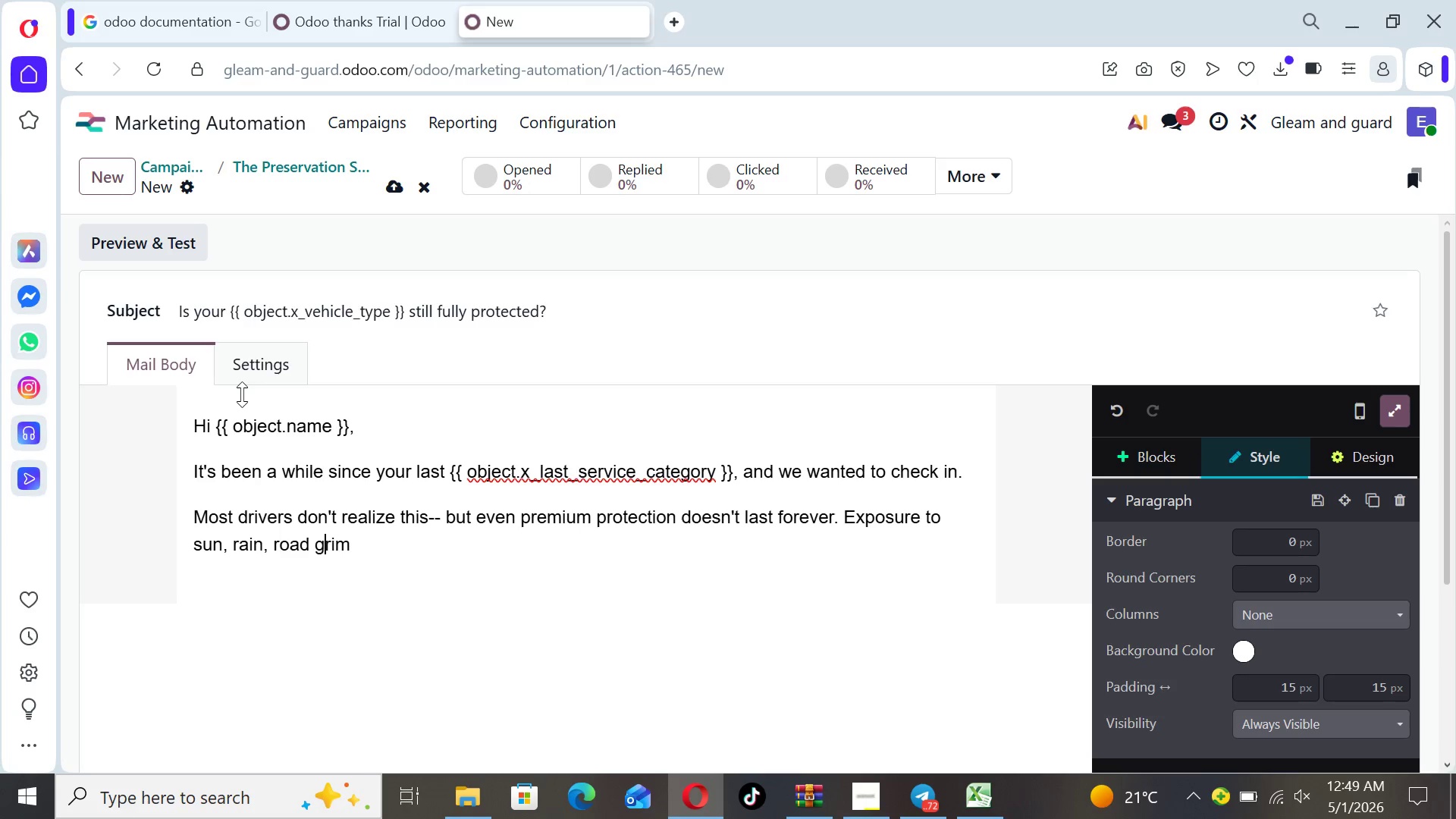 
key(ArrowRight)
 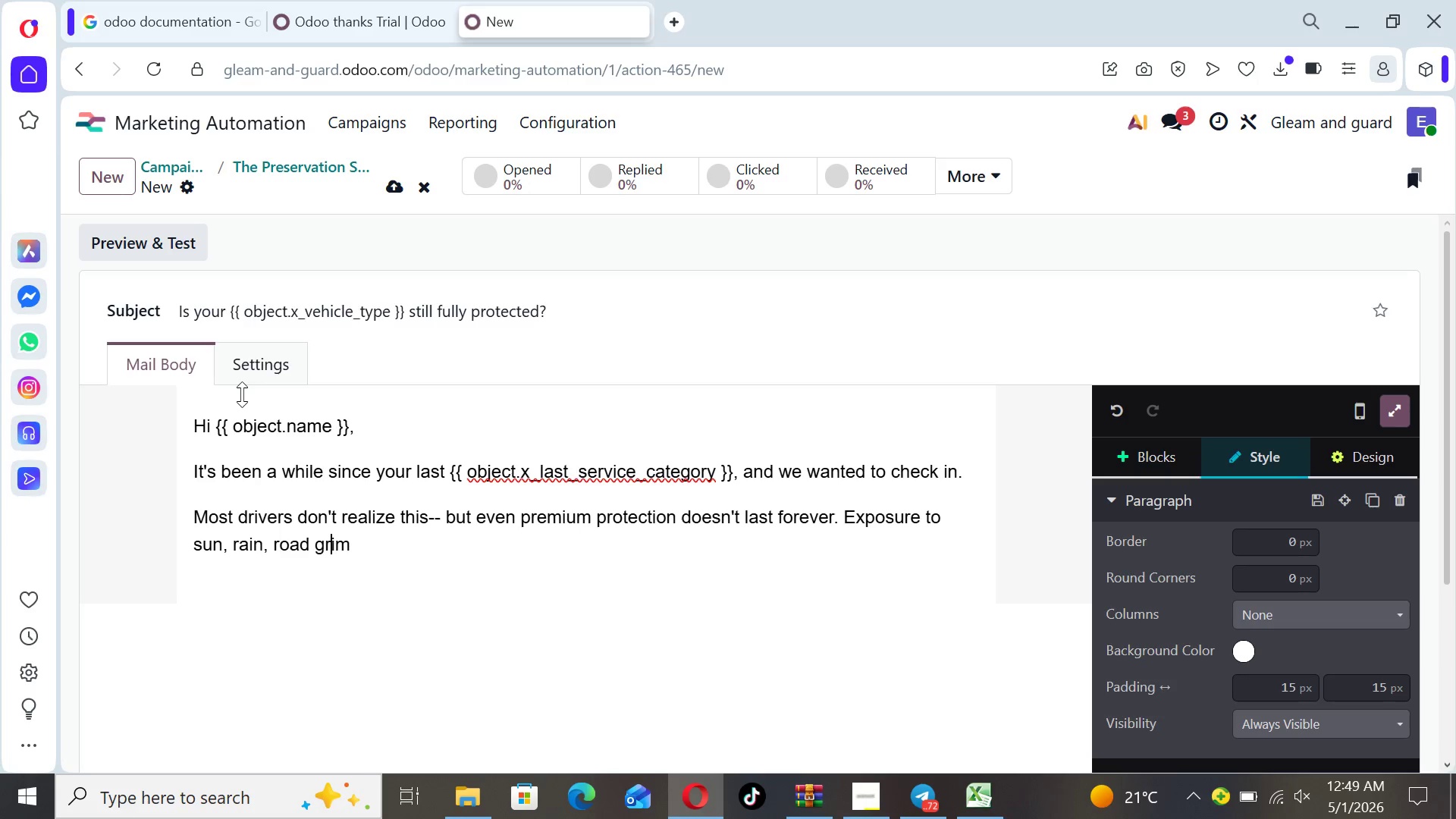 
key(ArrowRight)
 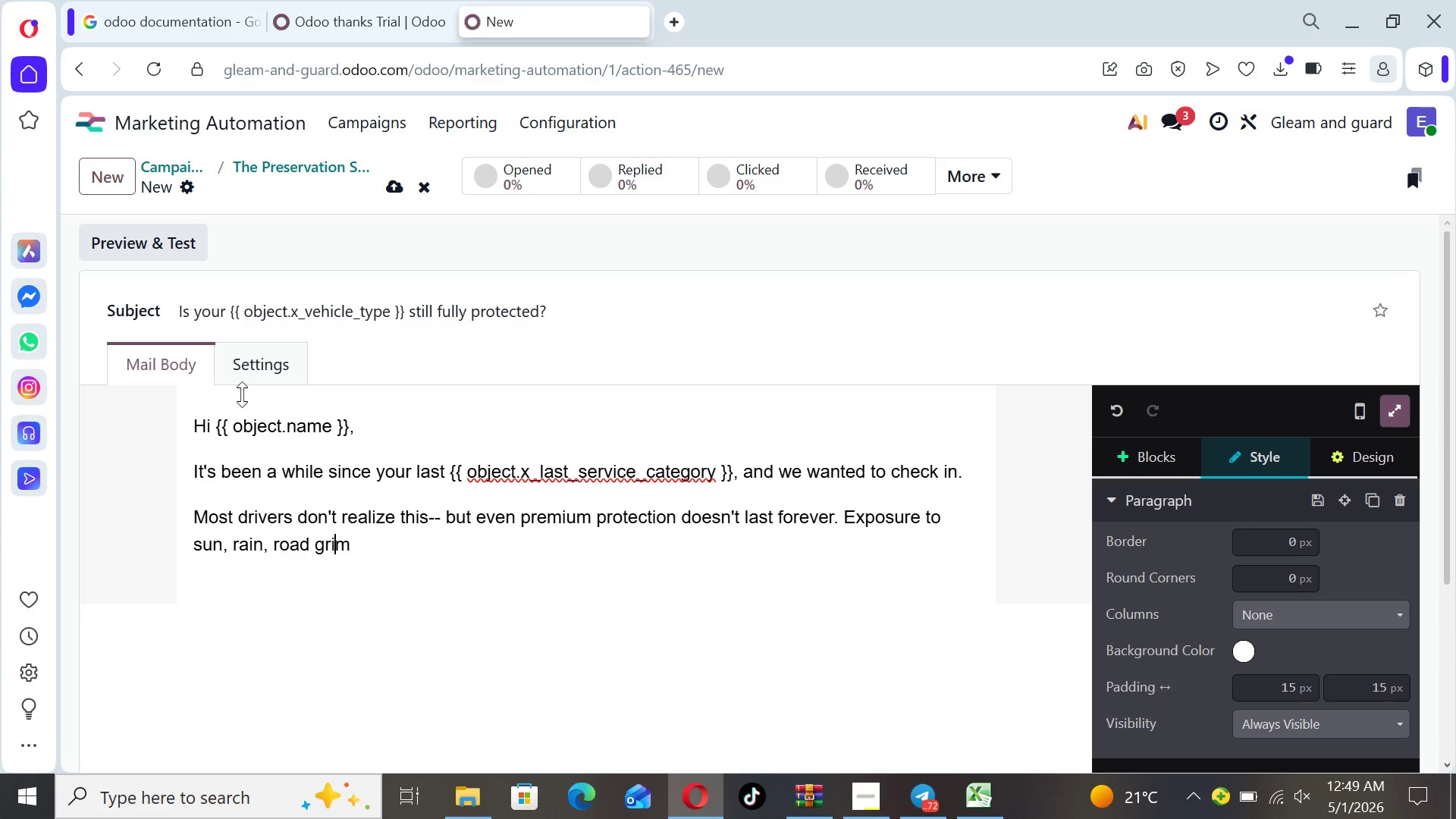 
key(ArrowRight)
 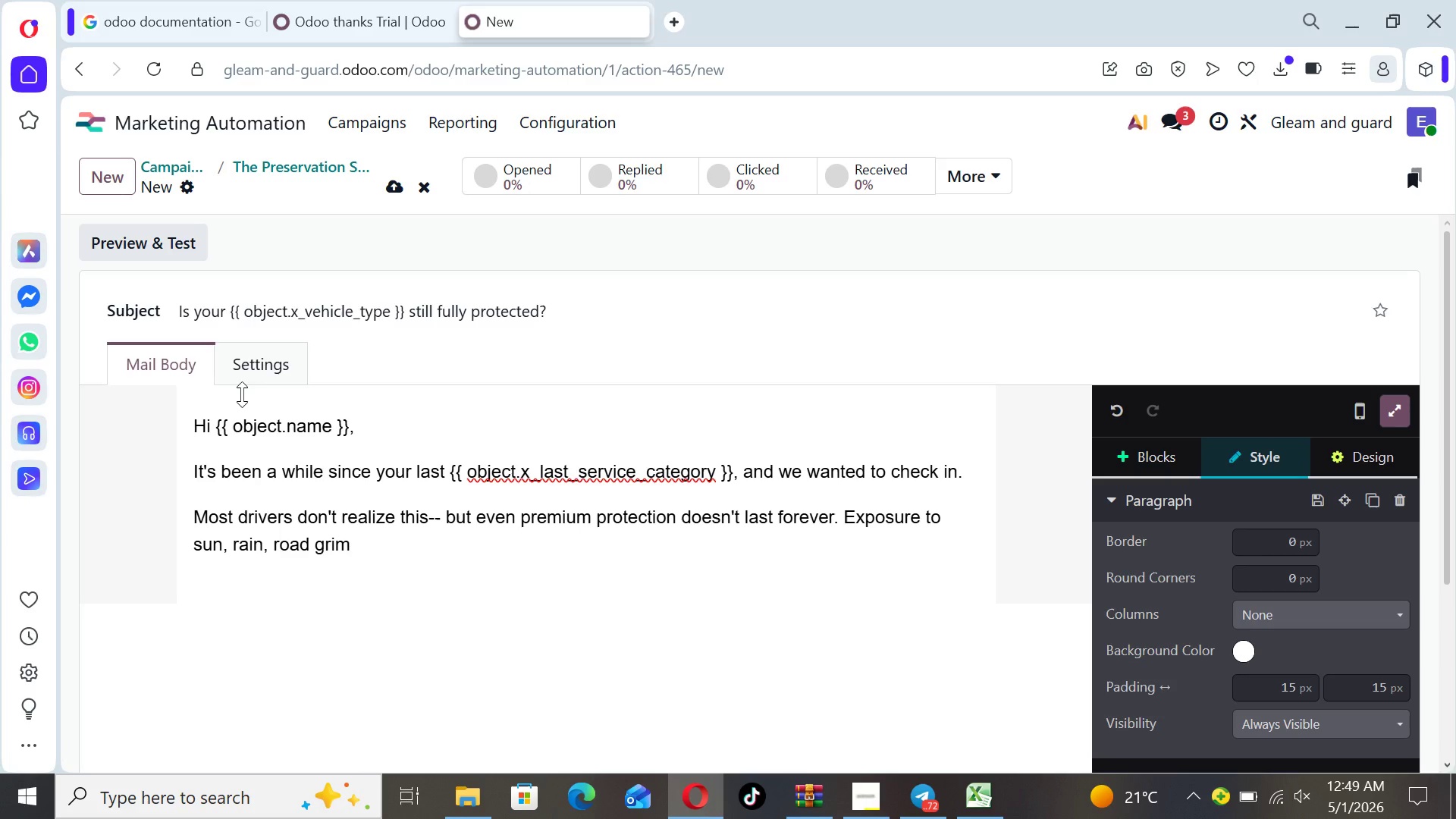 
key(E)
 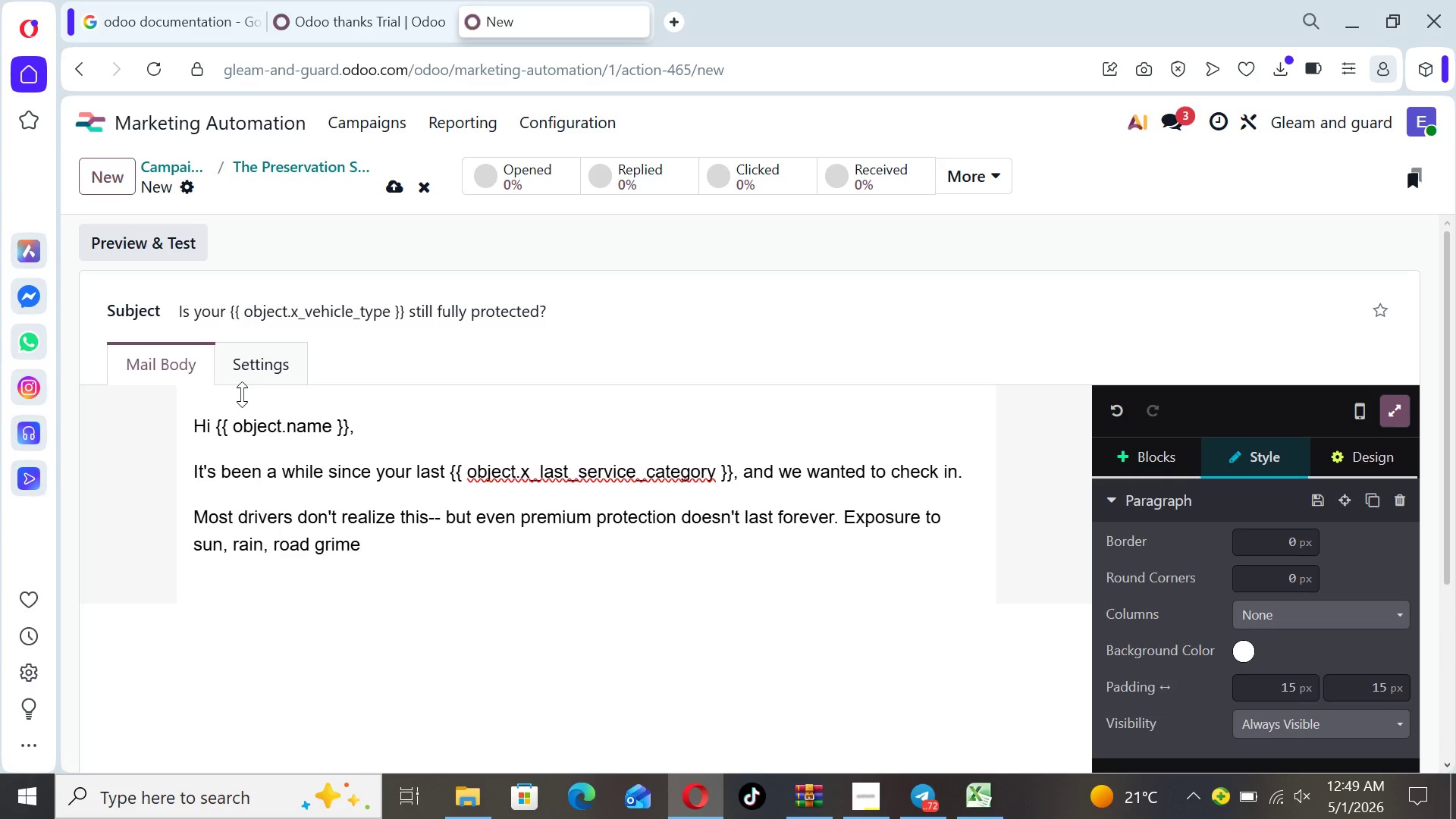 
type(, and improper washing gradually )
 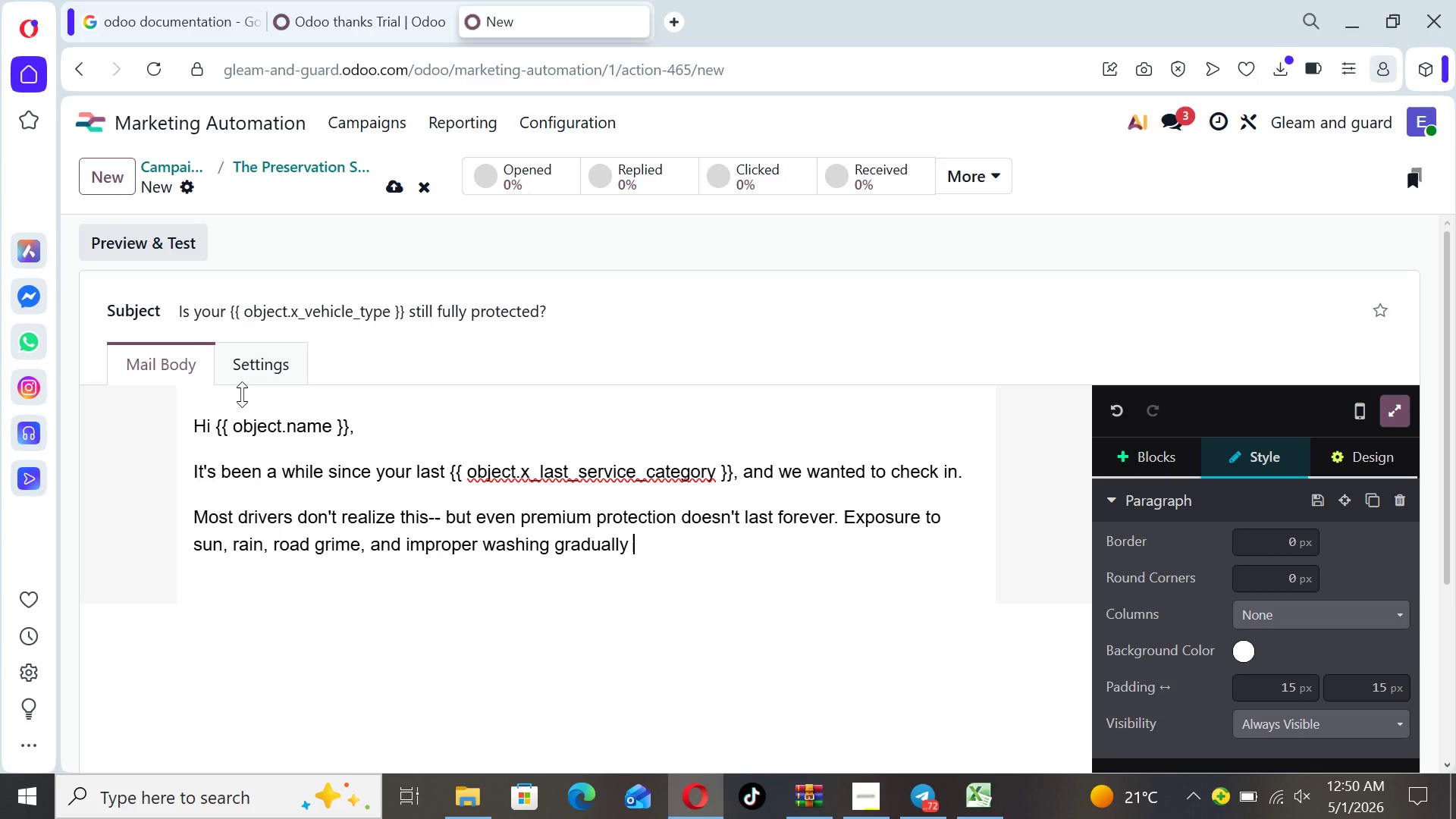 
type(break)
 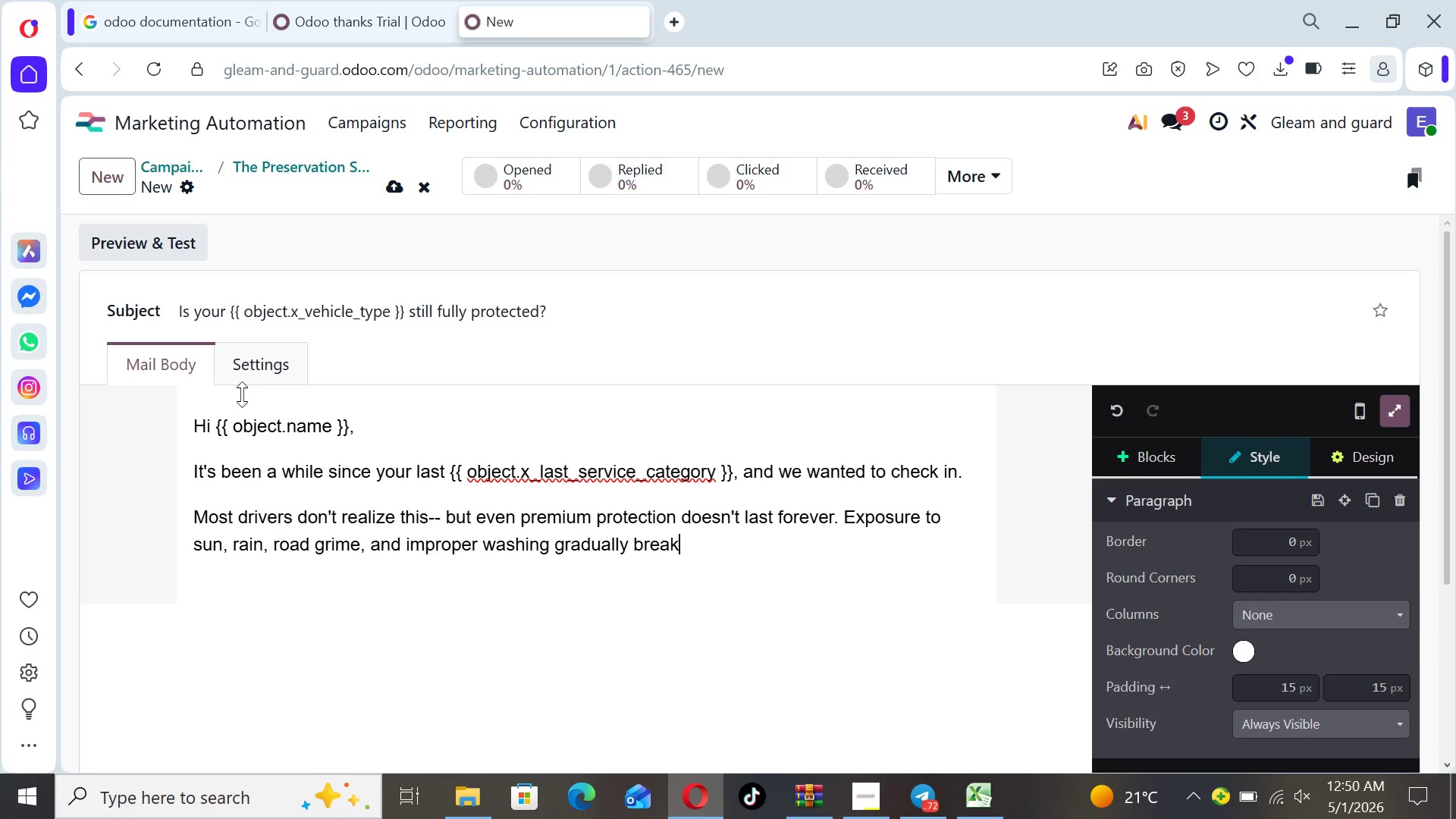 
type(s down)
 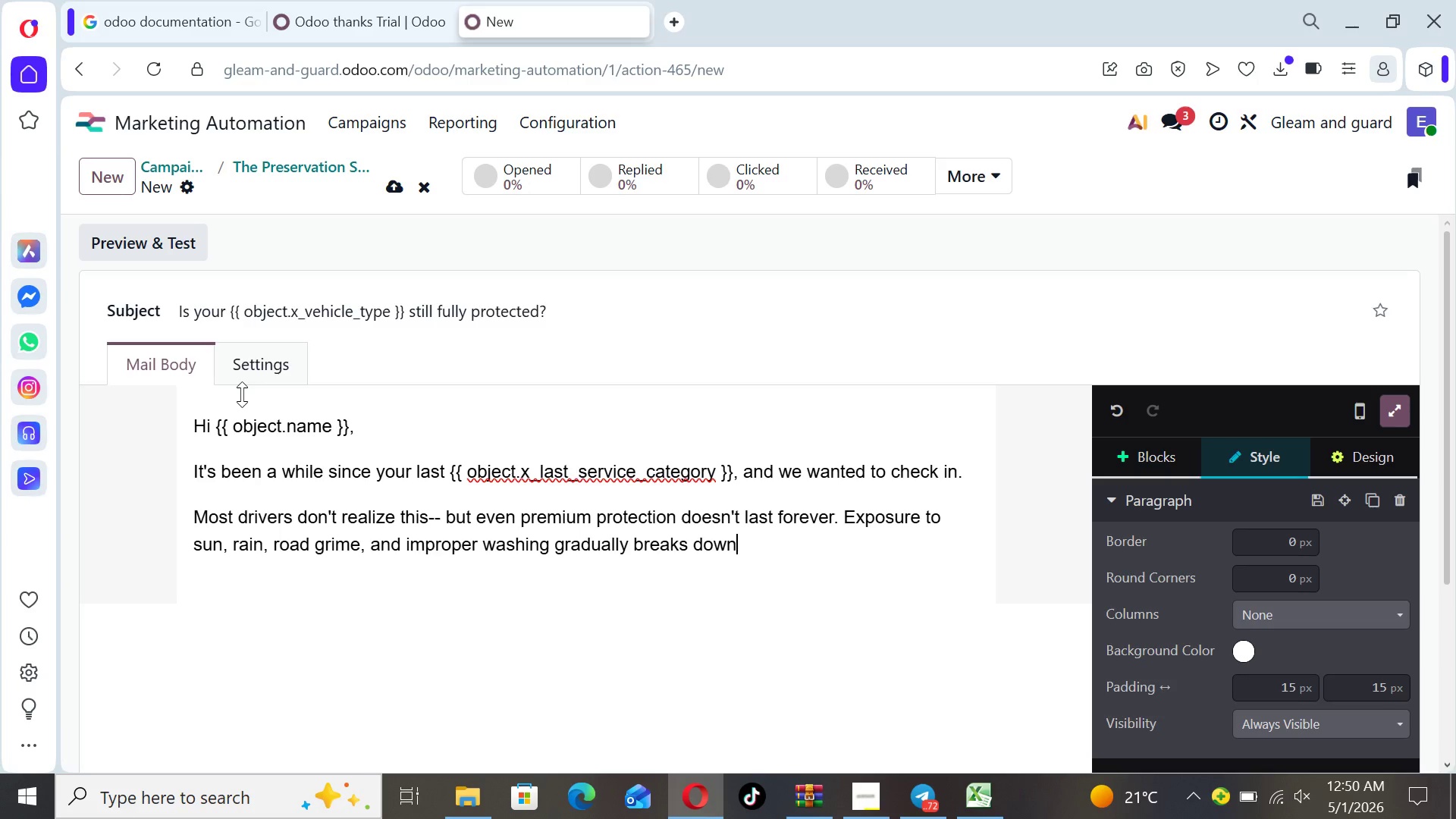 
type( your vehicle's finish.)
 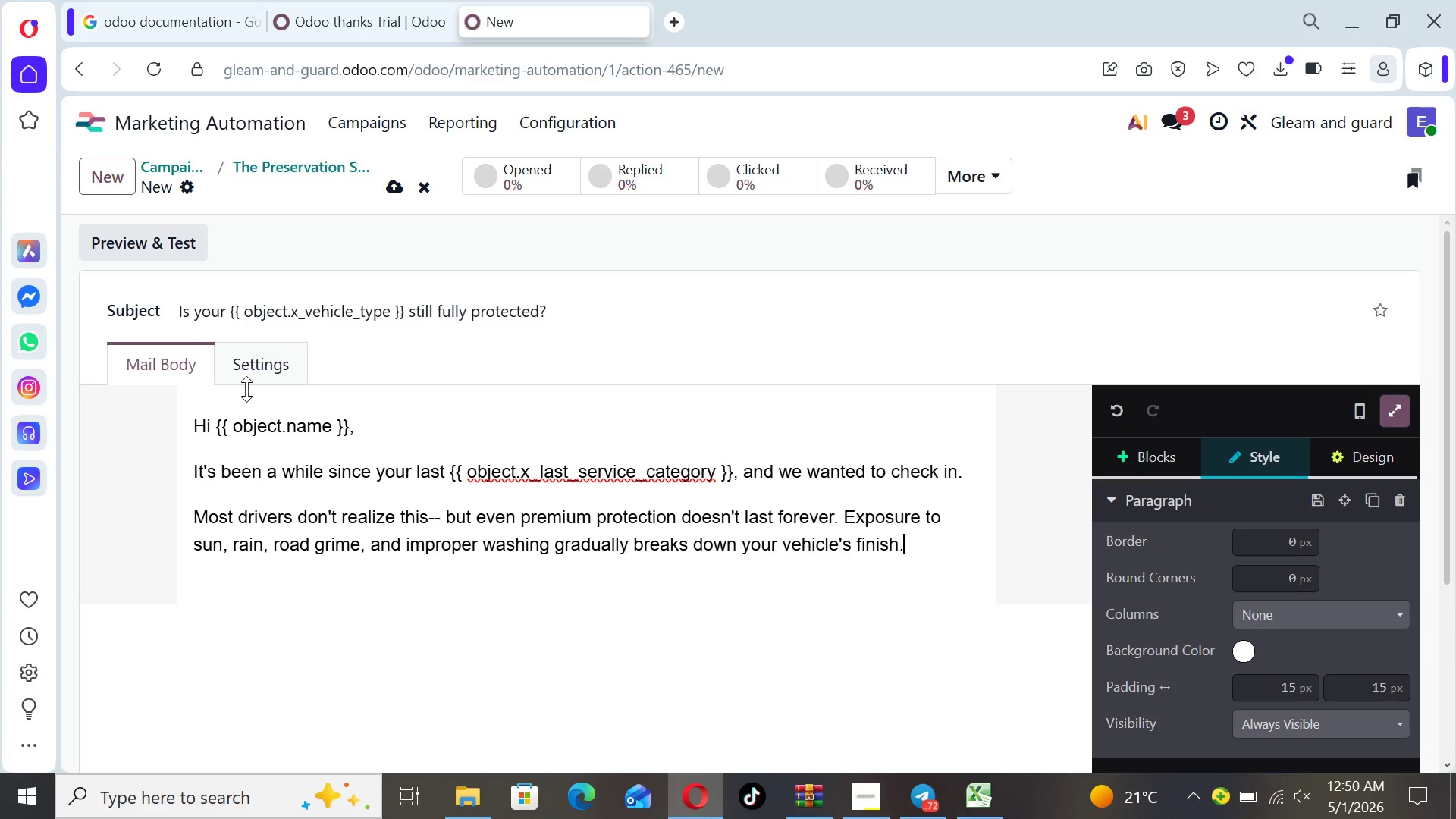 
key(Enter)
 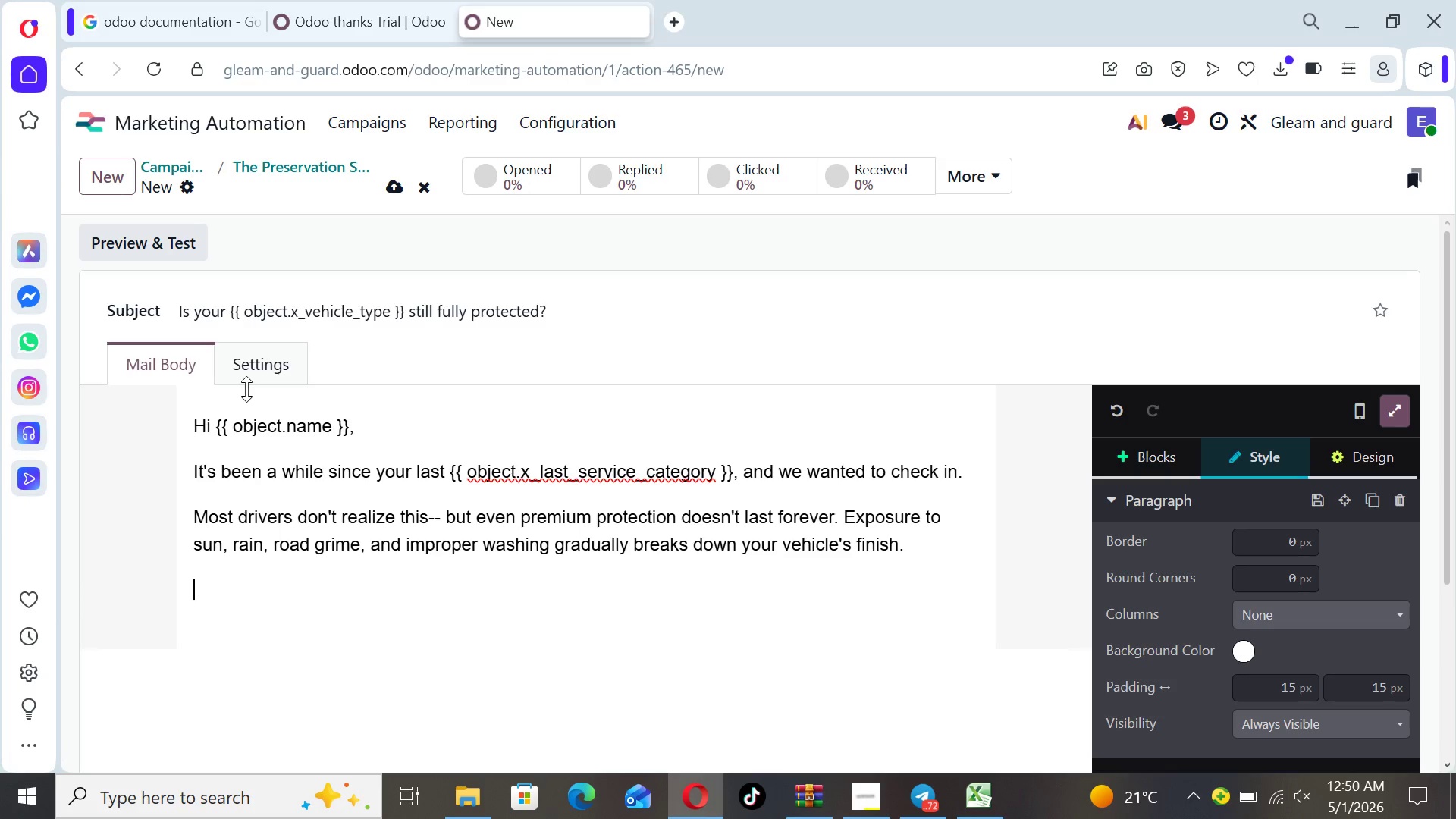 
type(Your [[)
key(Backspace)
key(Backspace)
type({{ o)
key(Backspace)
type(OBJECT.X_)
 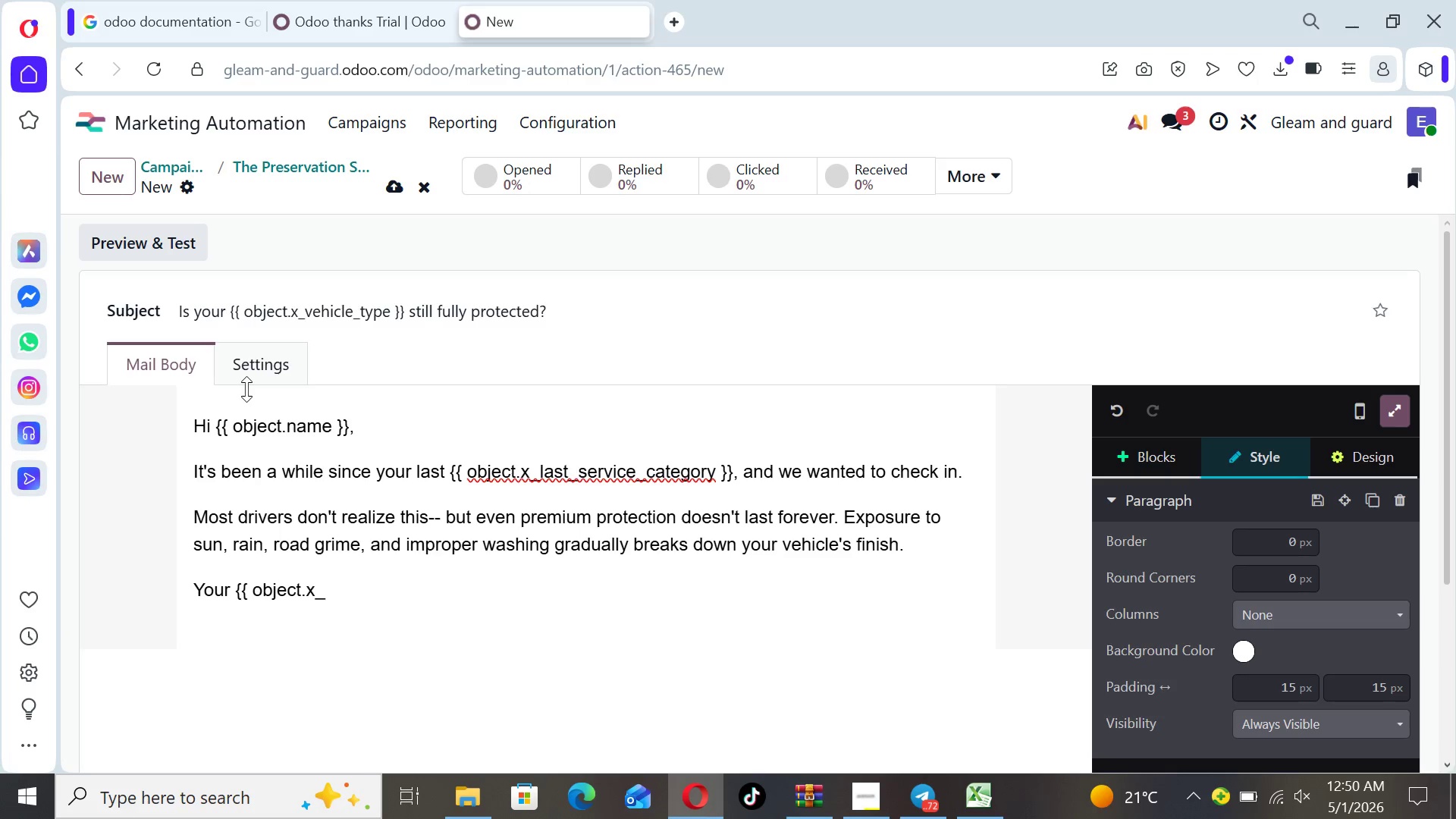 
hold_key(key=CapsLock, duration=1.17)
 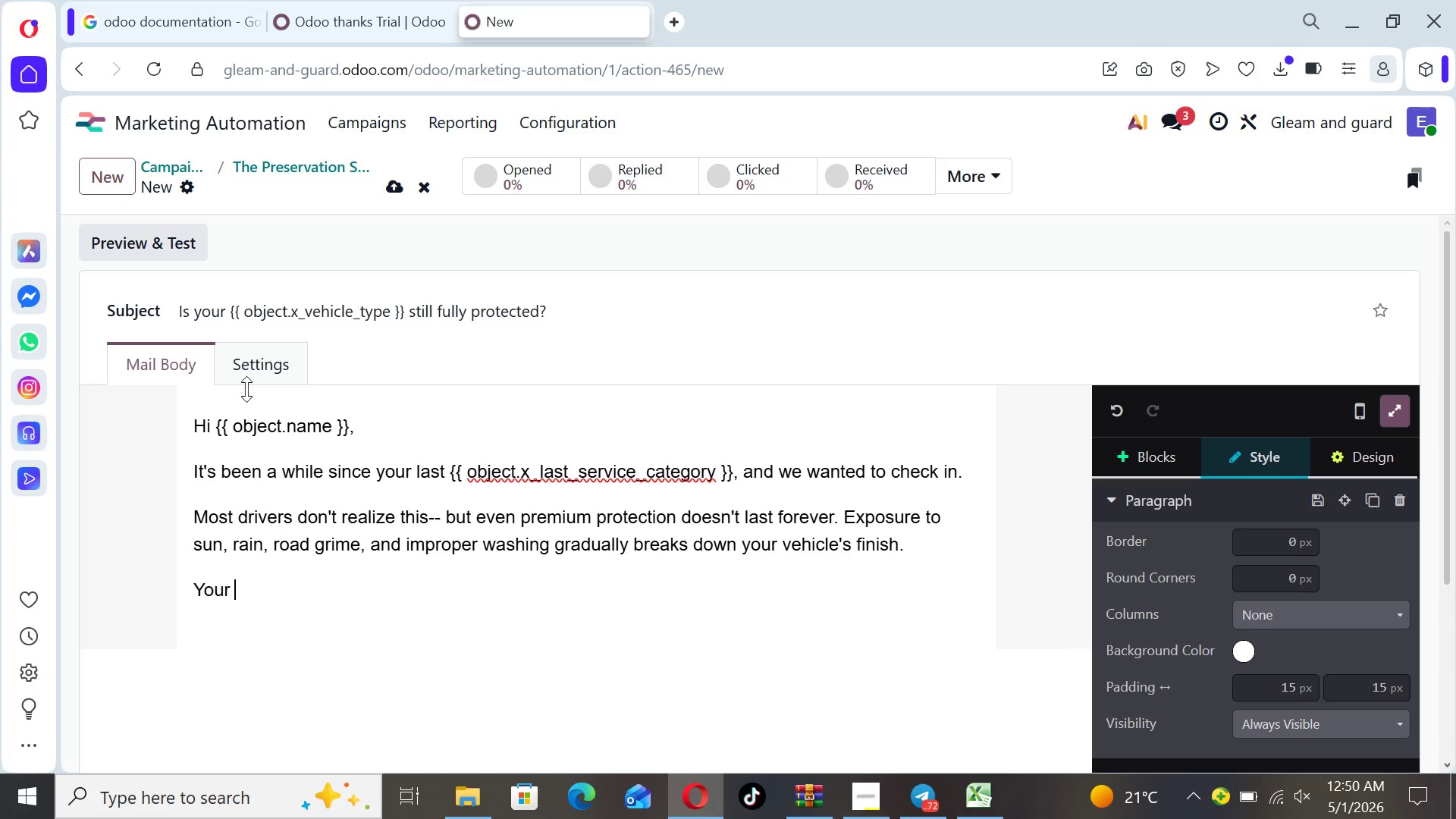 
type(vehicle_type }})
 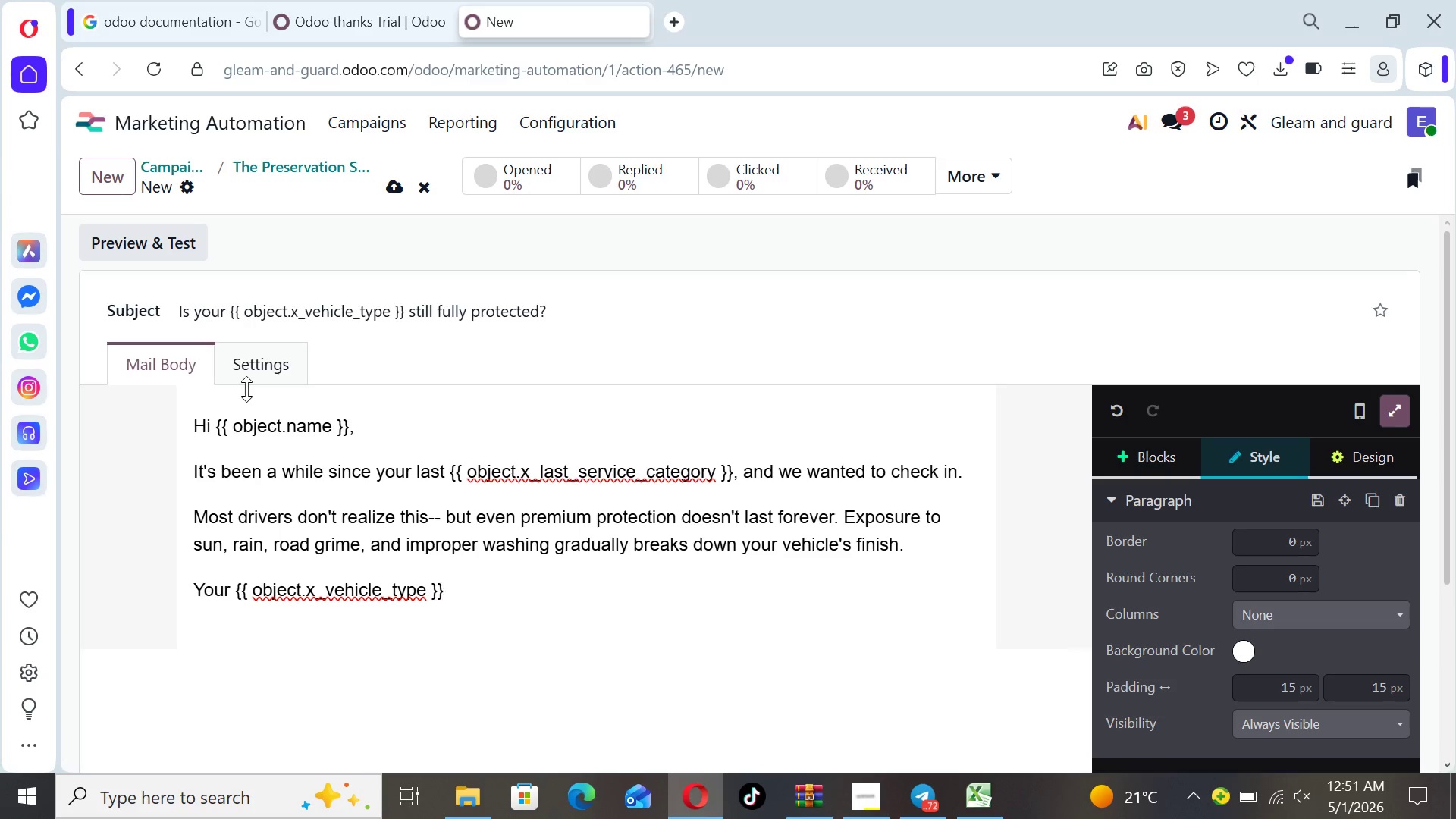 
wait(6.12)
 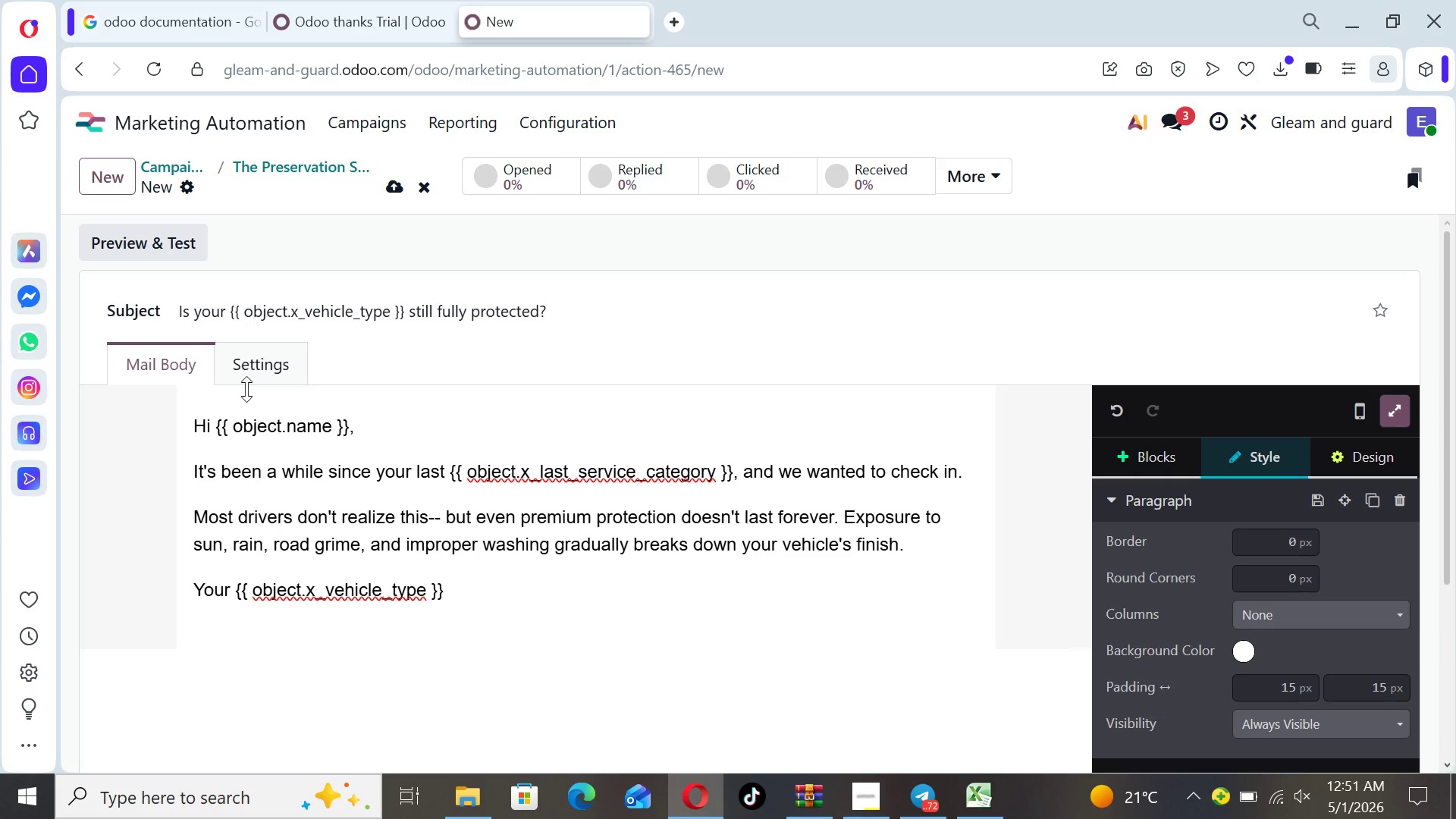 
type( may still look )
 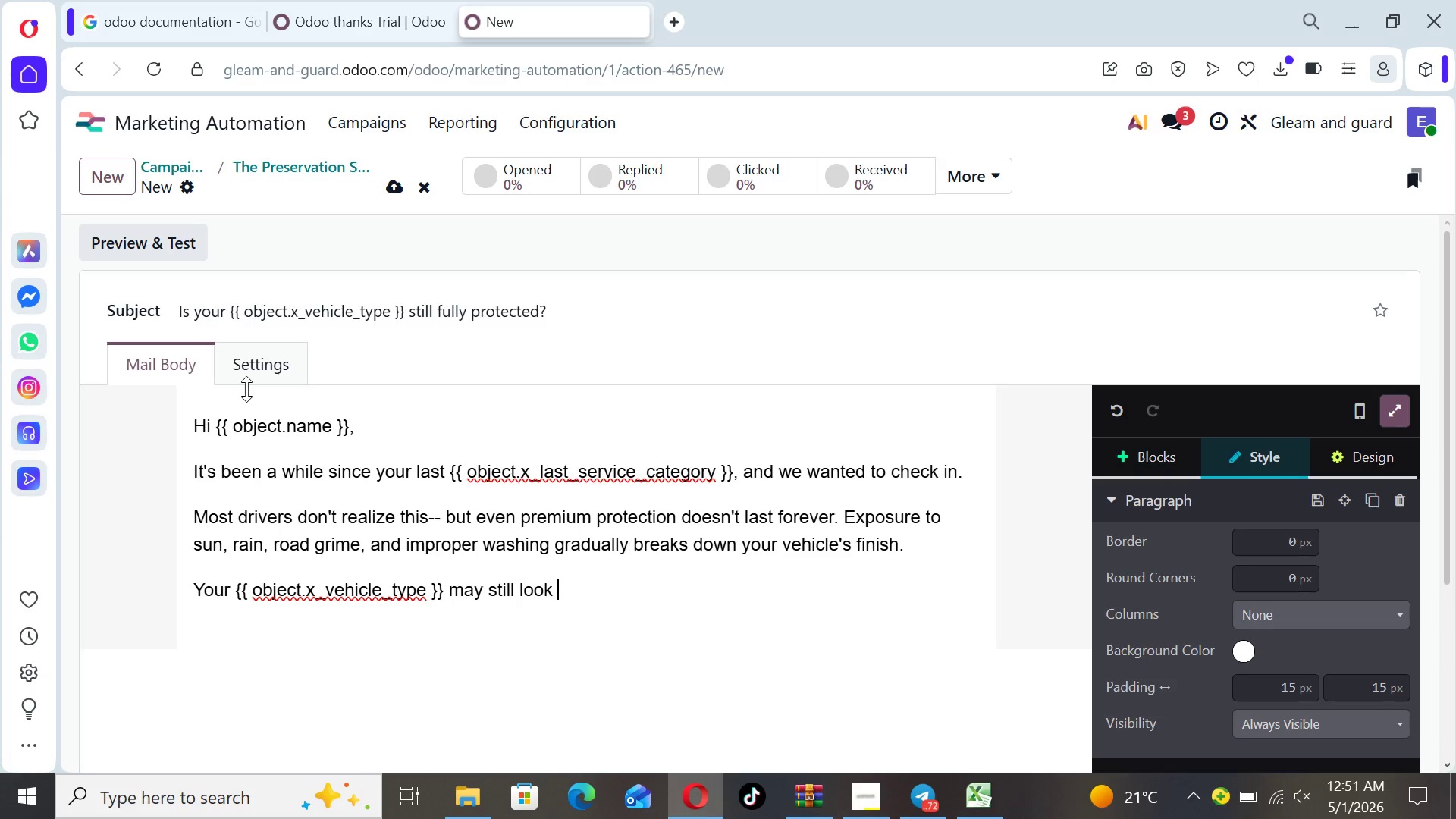 
type(clean, but)
 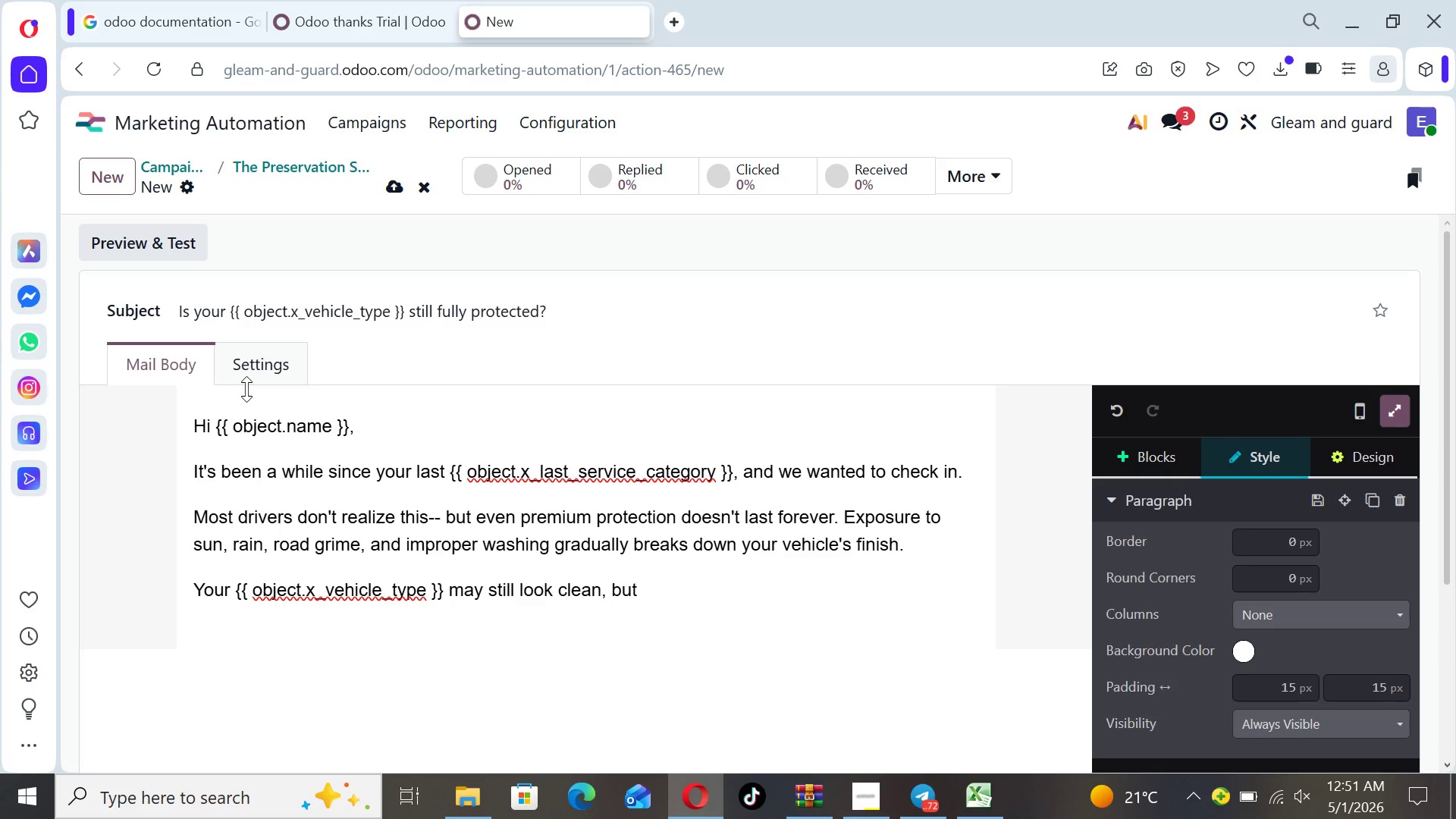 
type( beneath the surface)
 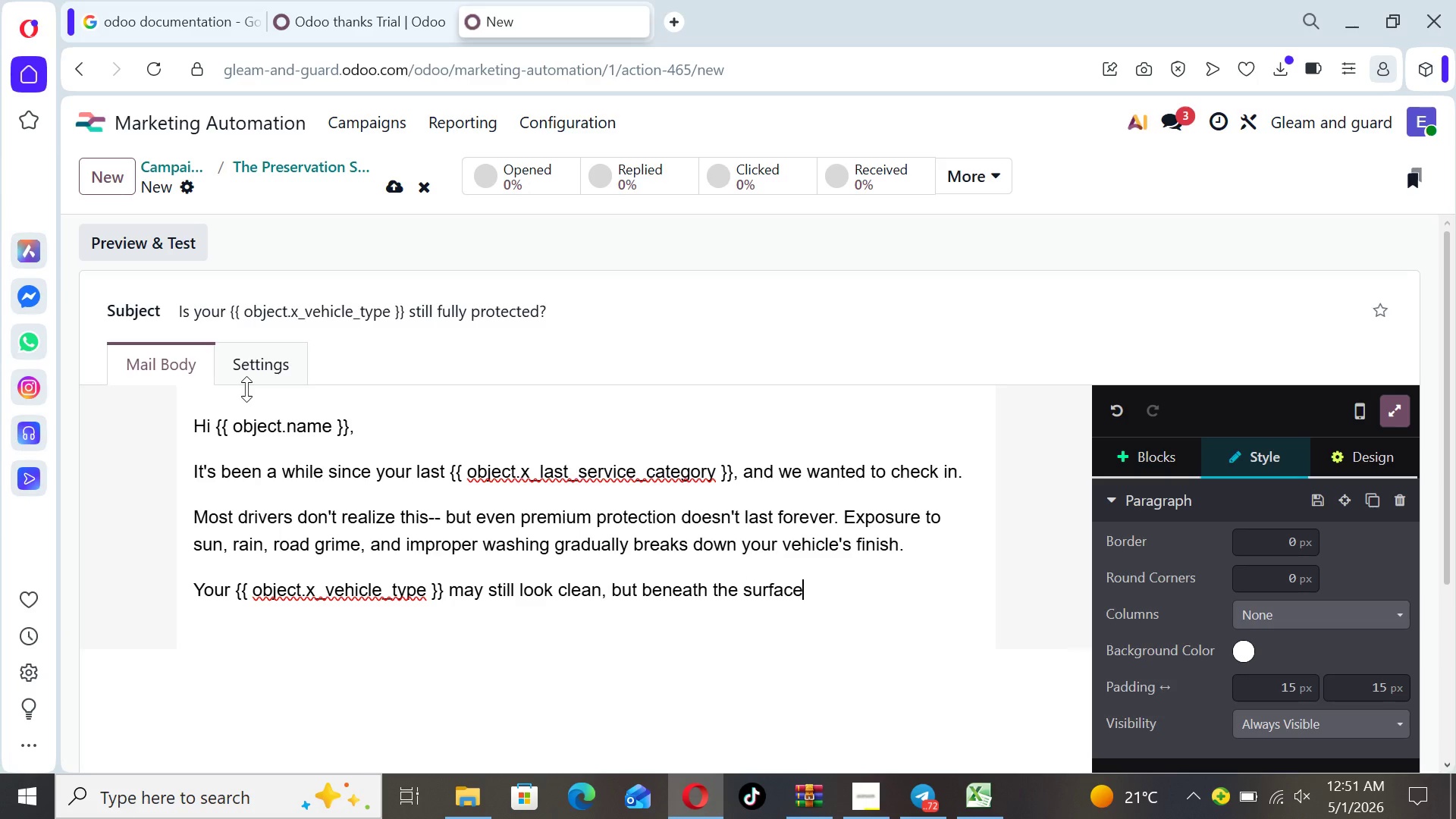 
wait(11.69)
 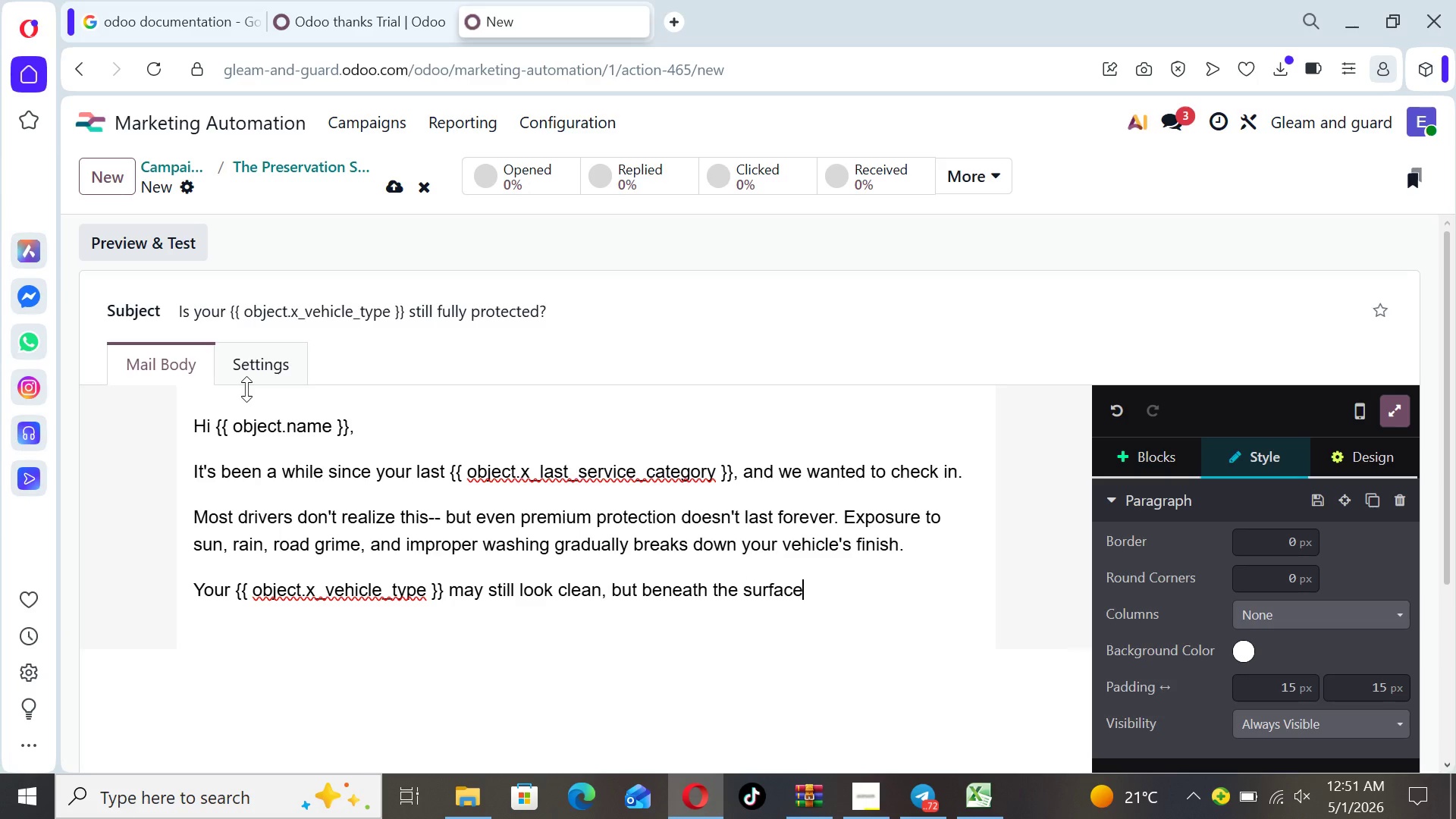 
type(, protection)
 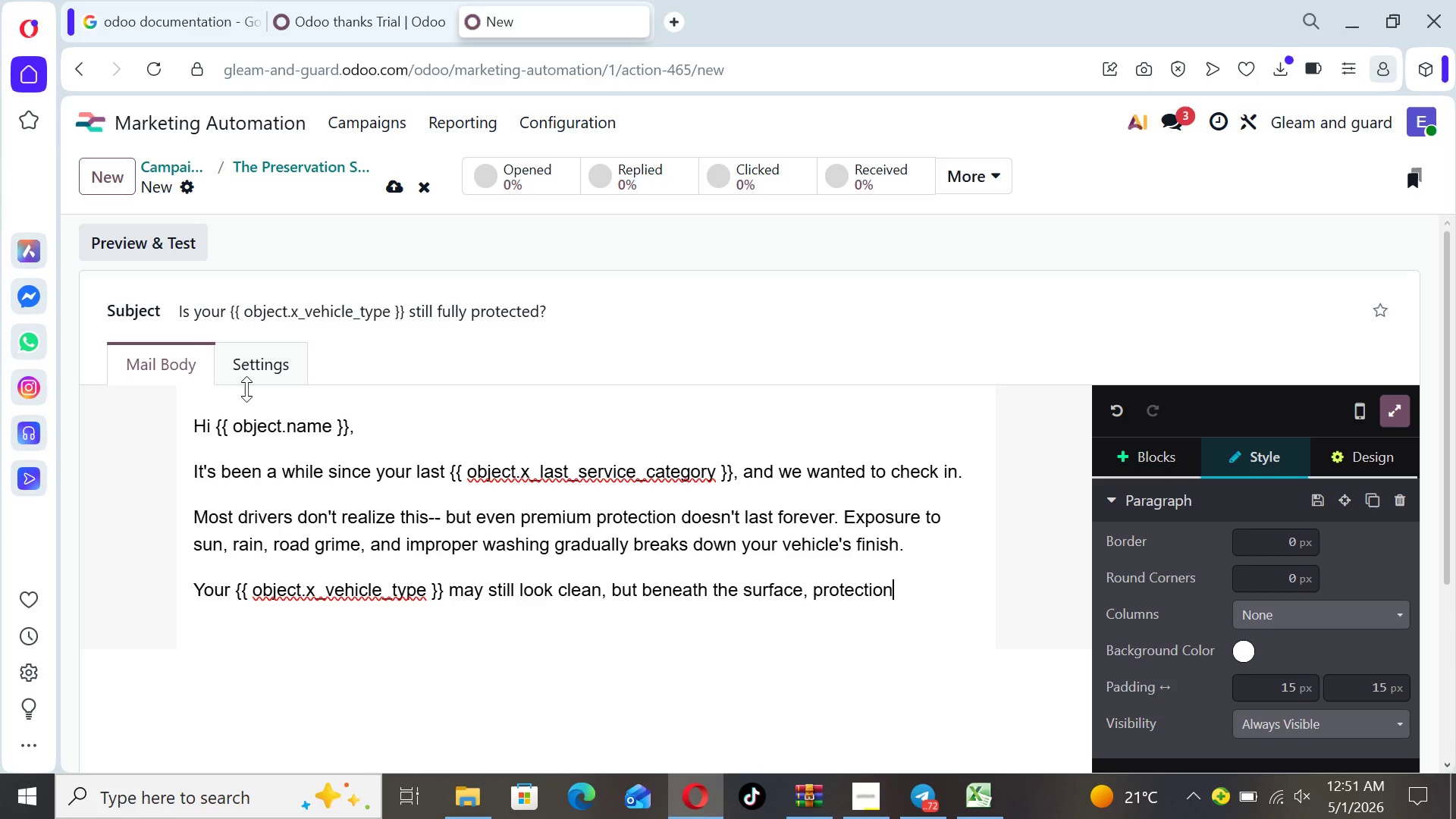 
type( could already be fading.)
 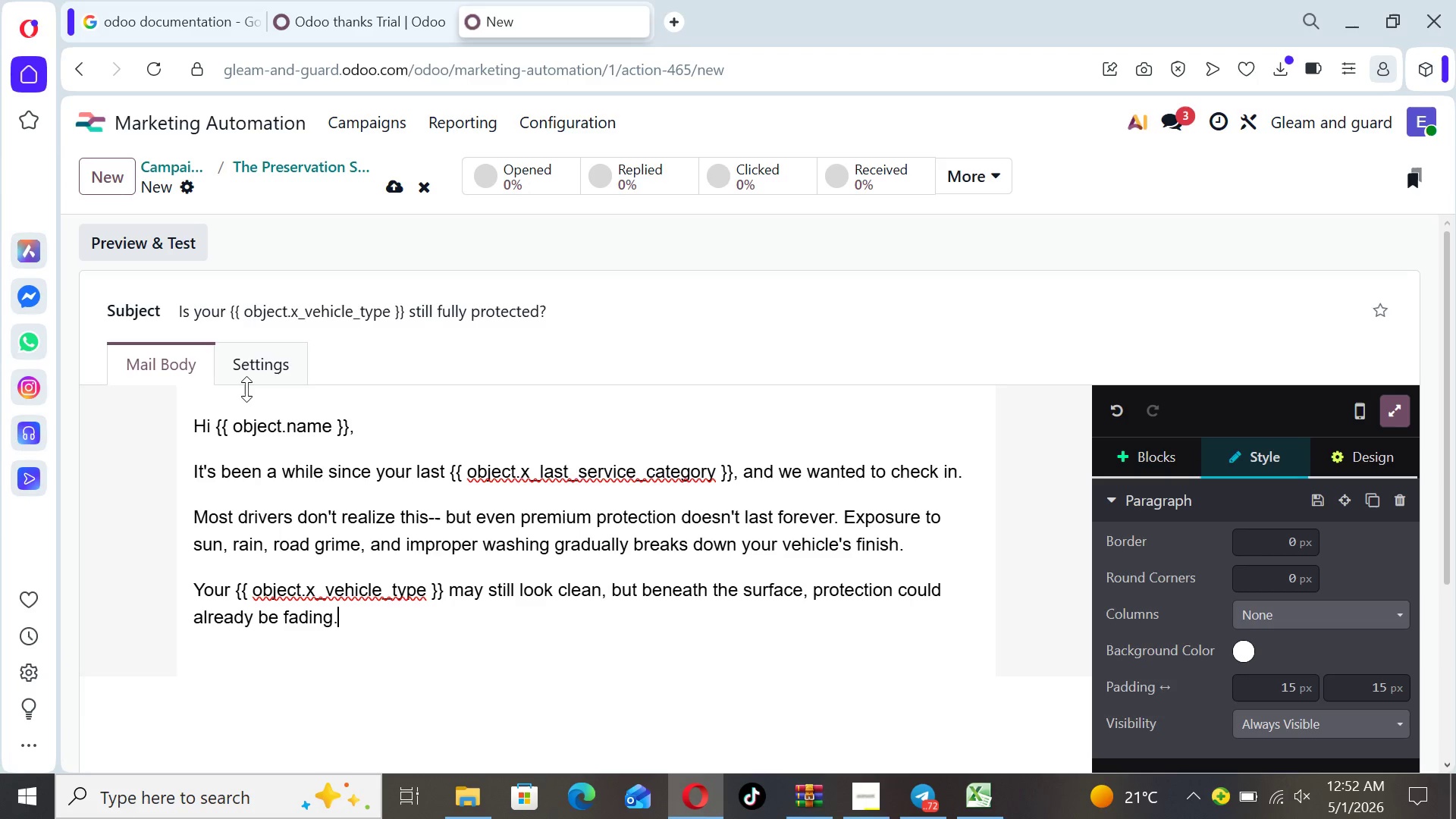 
key(Enter)
 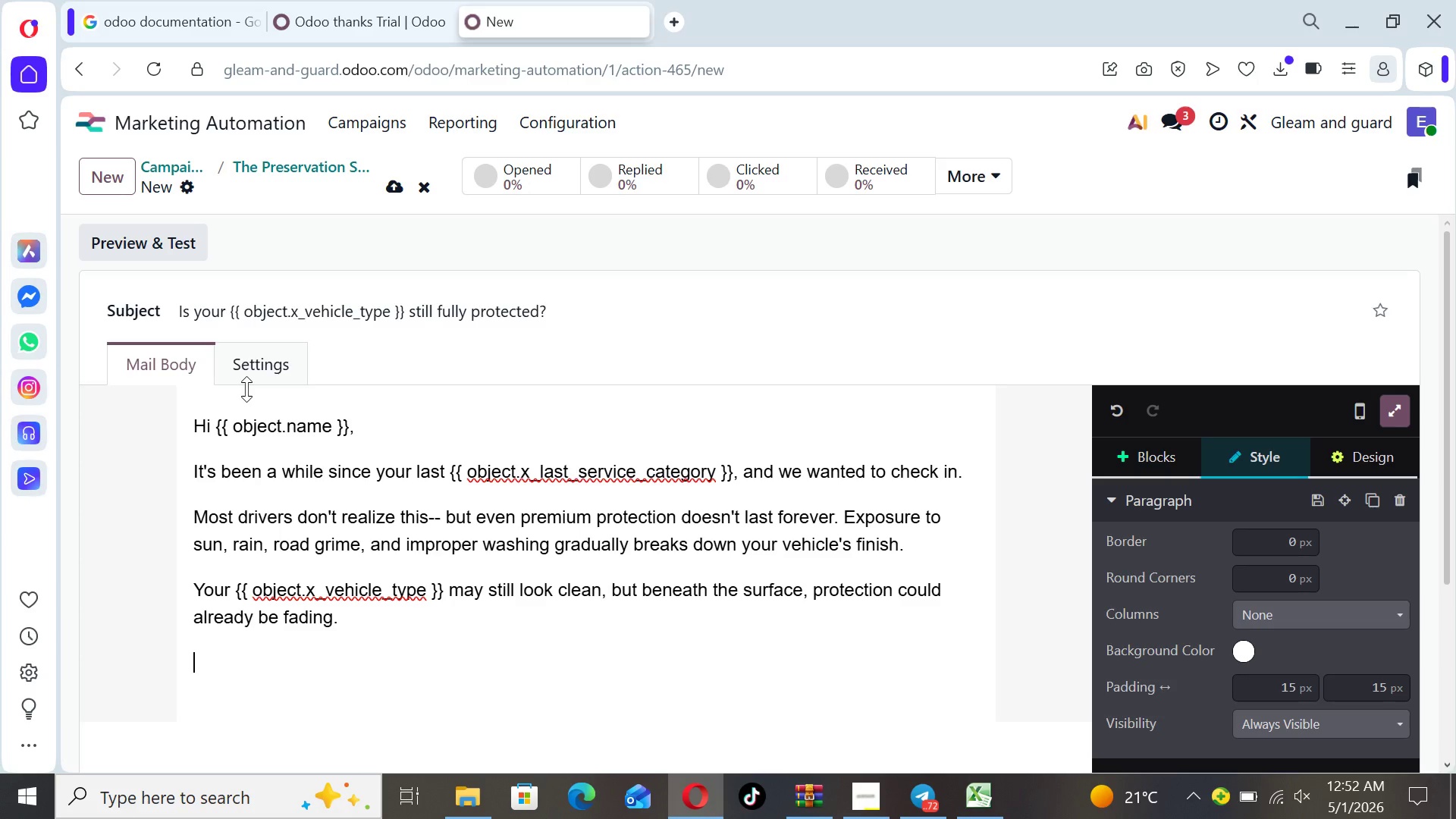 
type(Regular )
 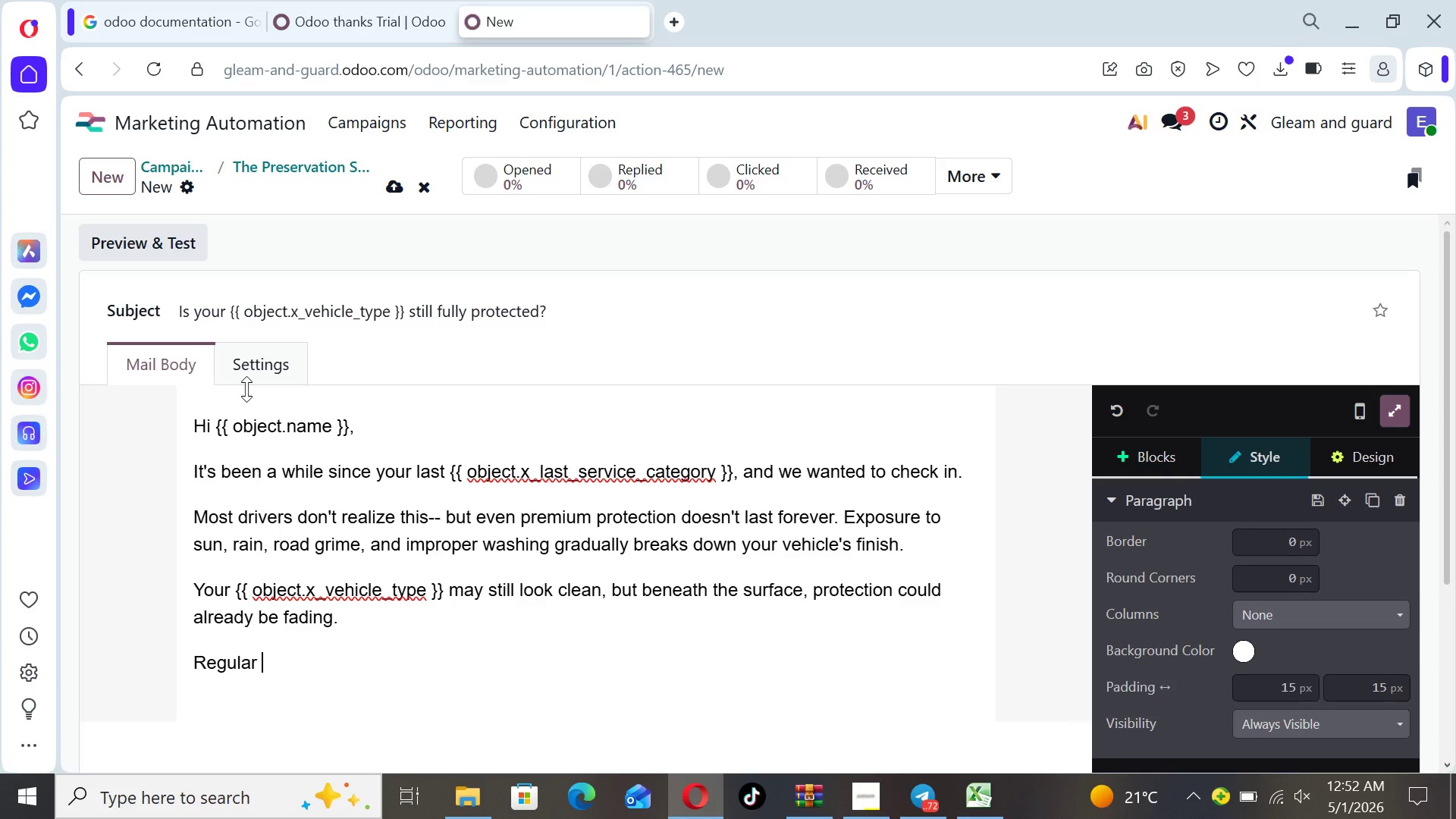 
type(maintenance is what keeps )
 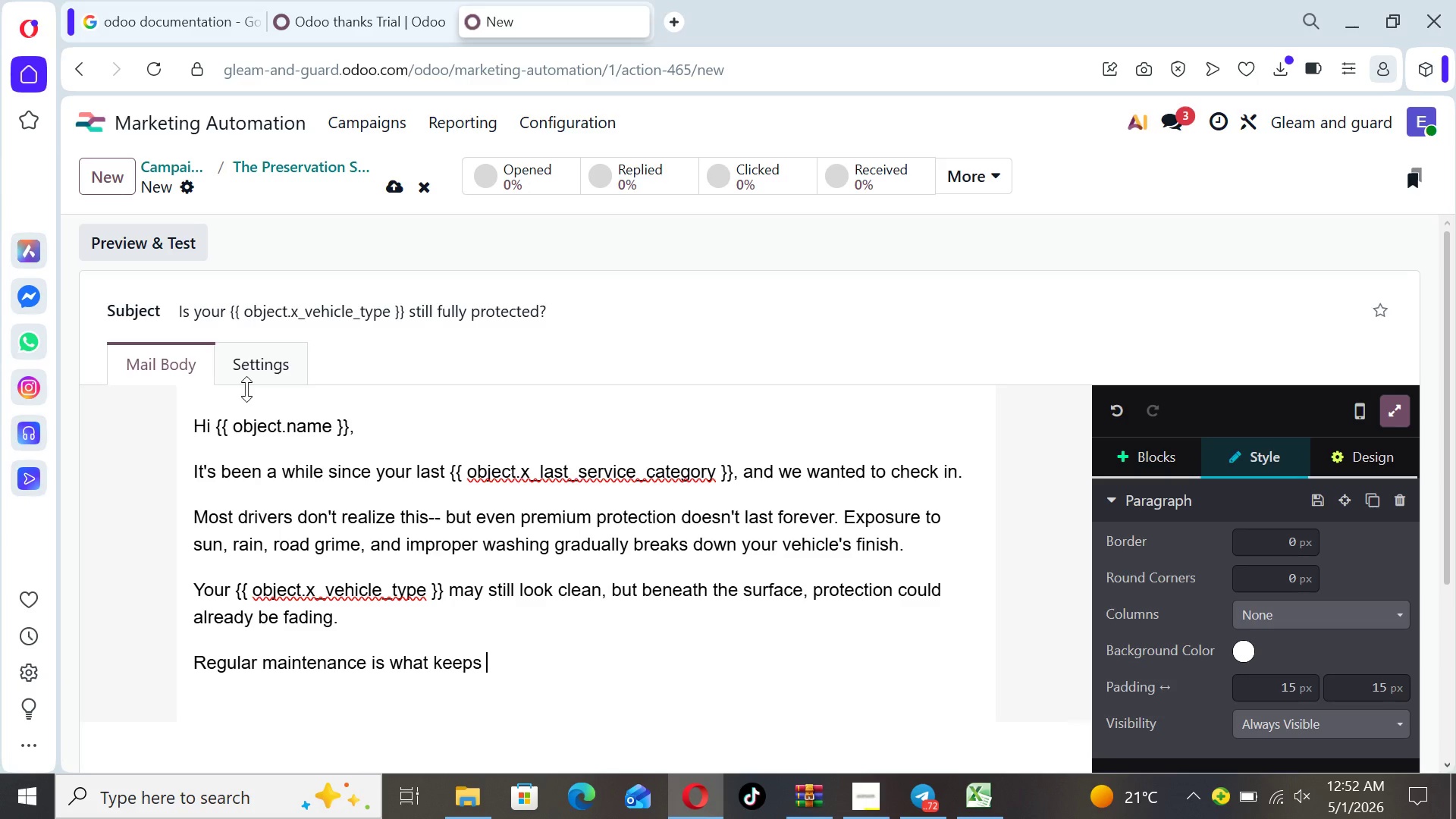 
type(that deep glo)
 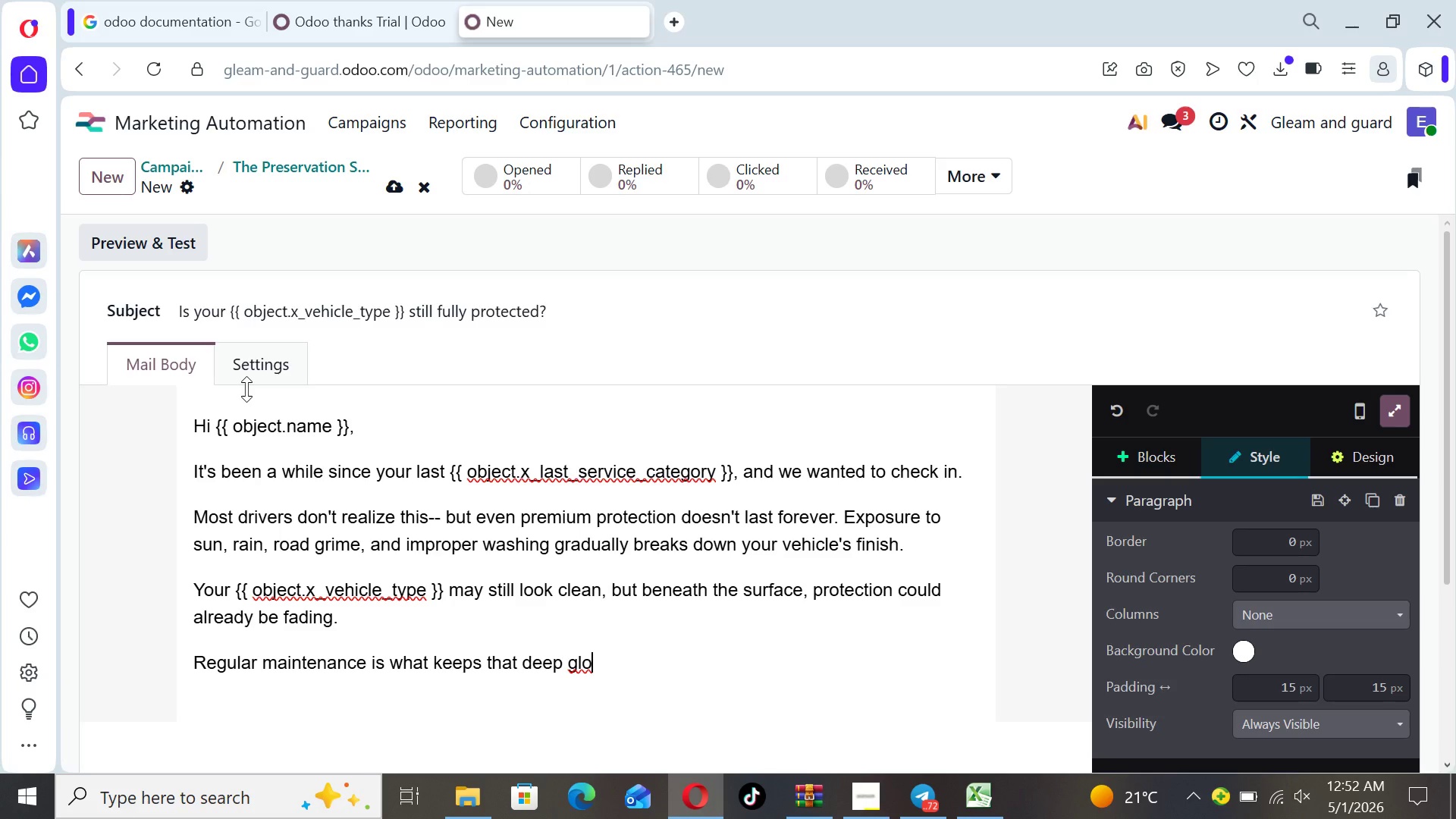 
type(ss, smooth feel)
 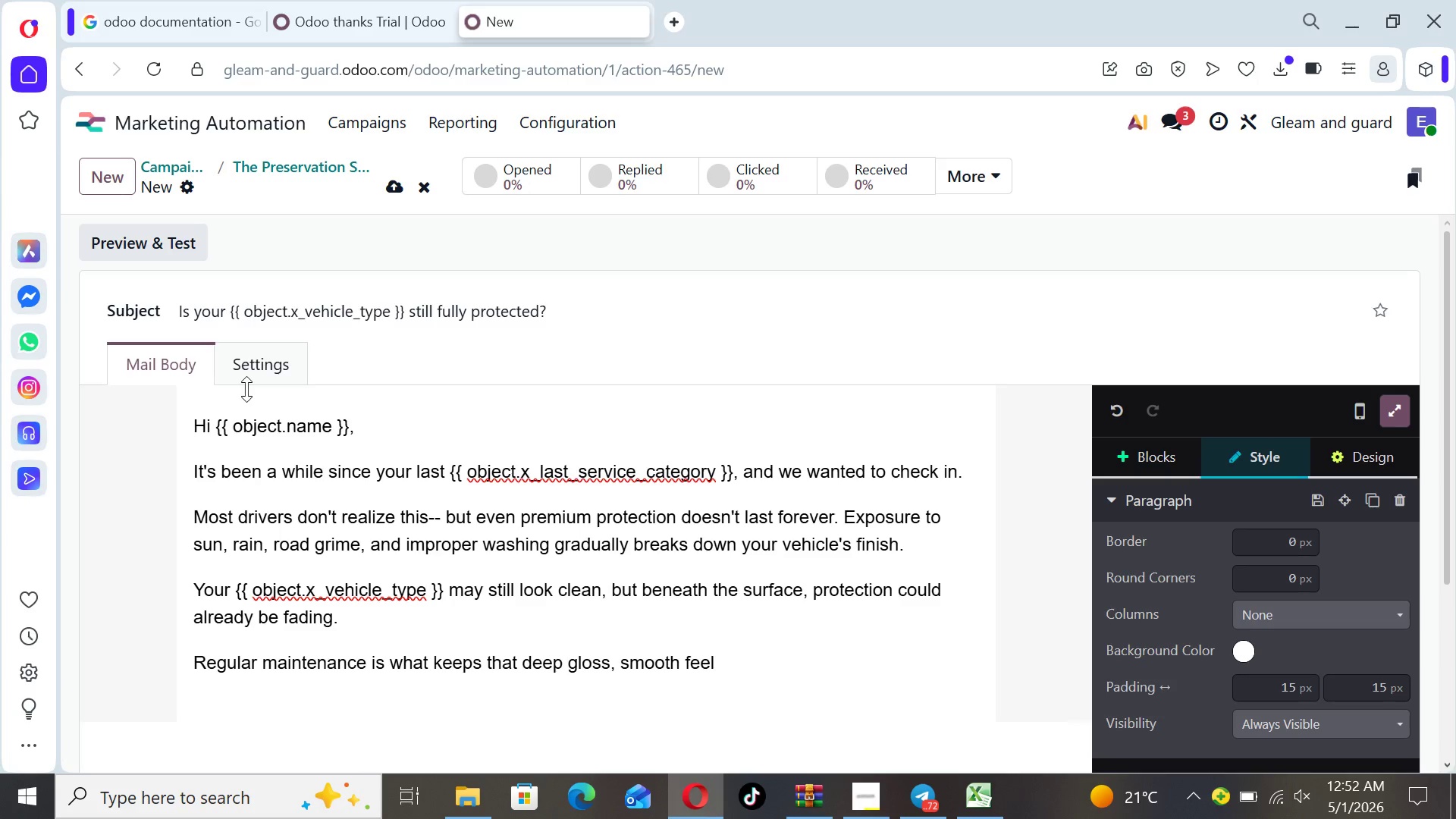 
type(, and long termpaint)
 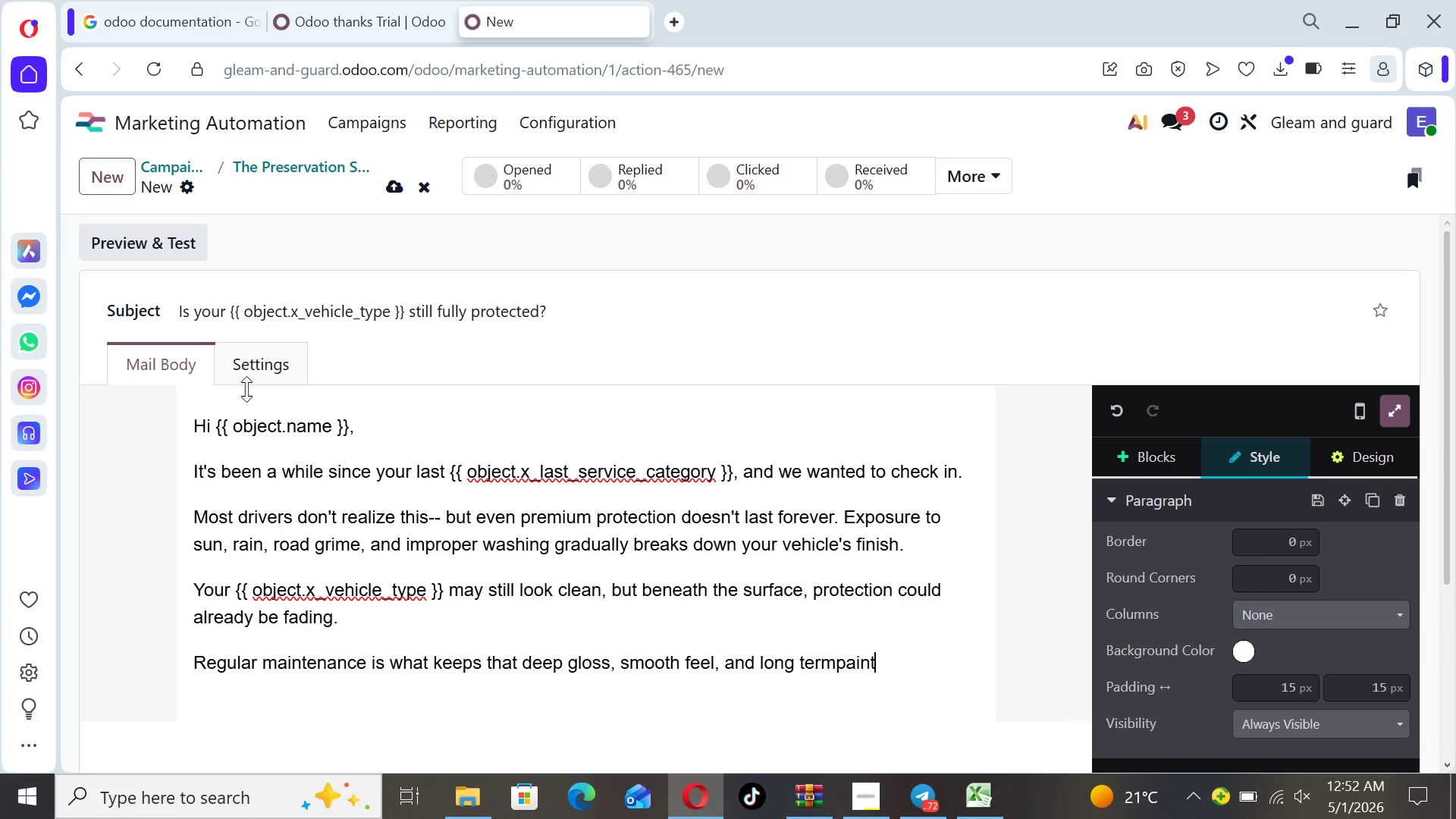 
key(ArrowLeft)
 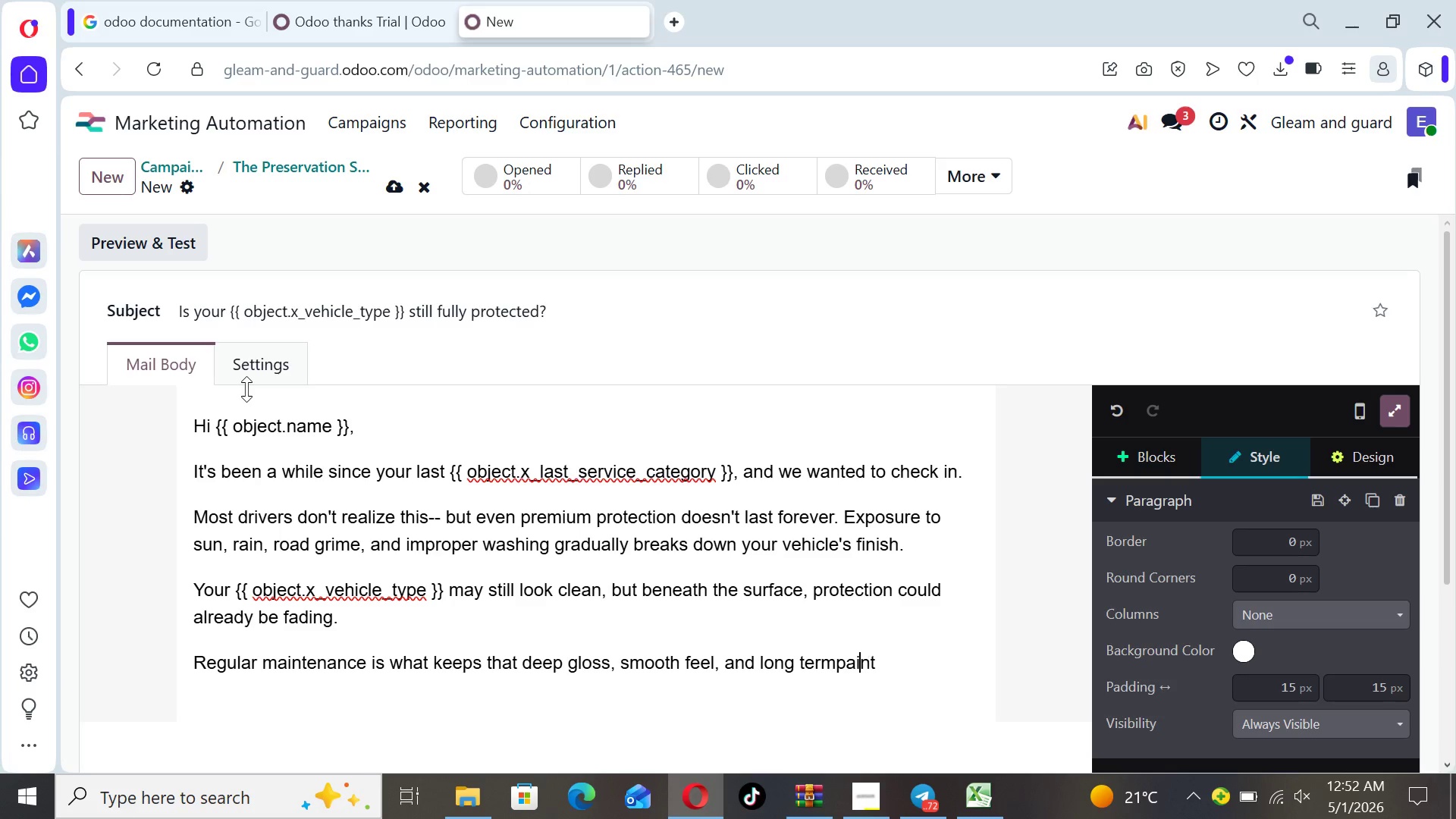 
key(ArrowLeft)
 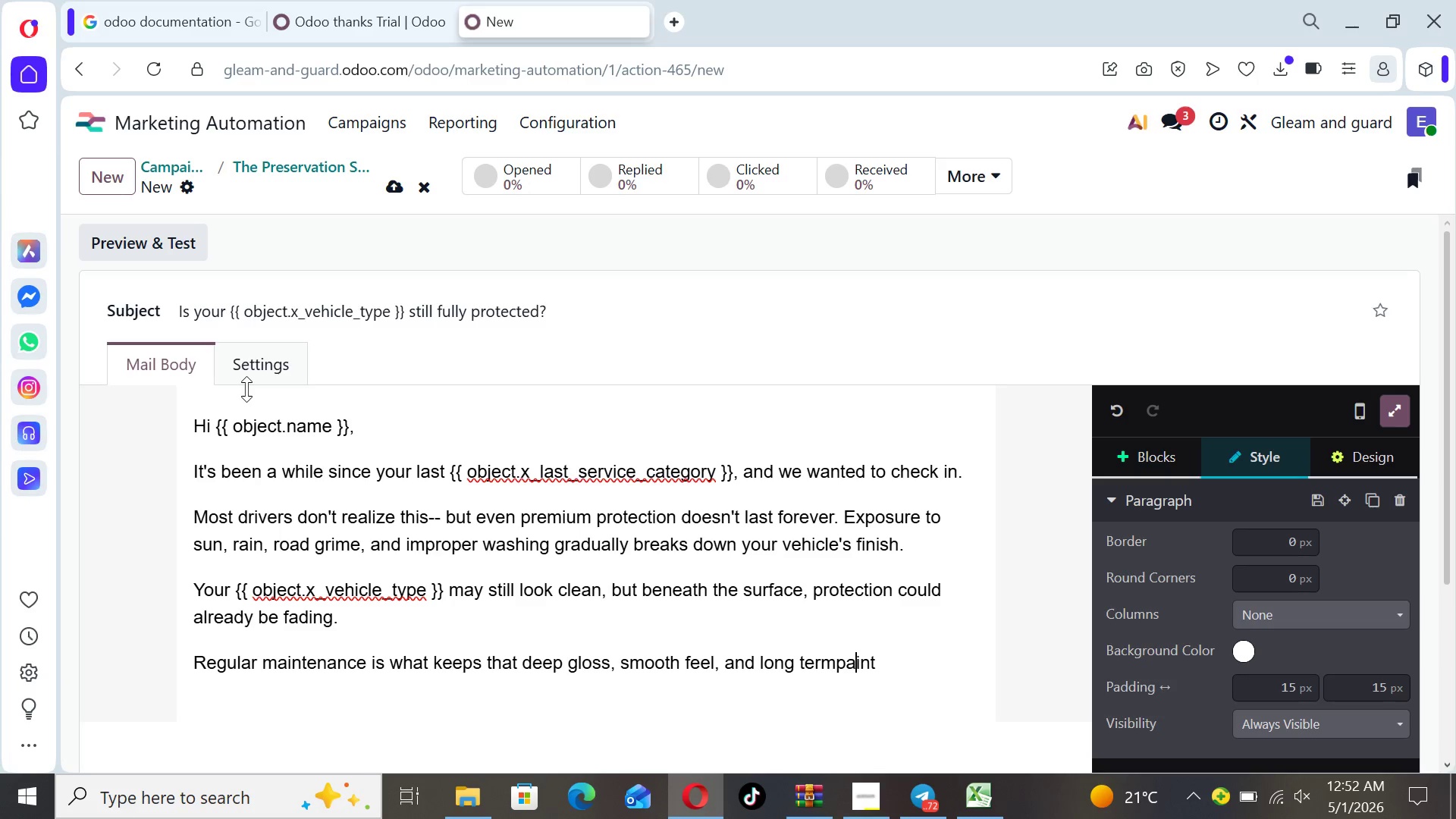 
key(ArrowLeft)
 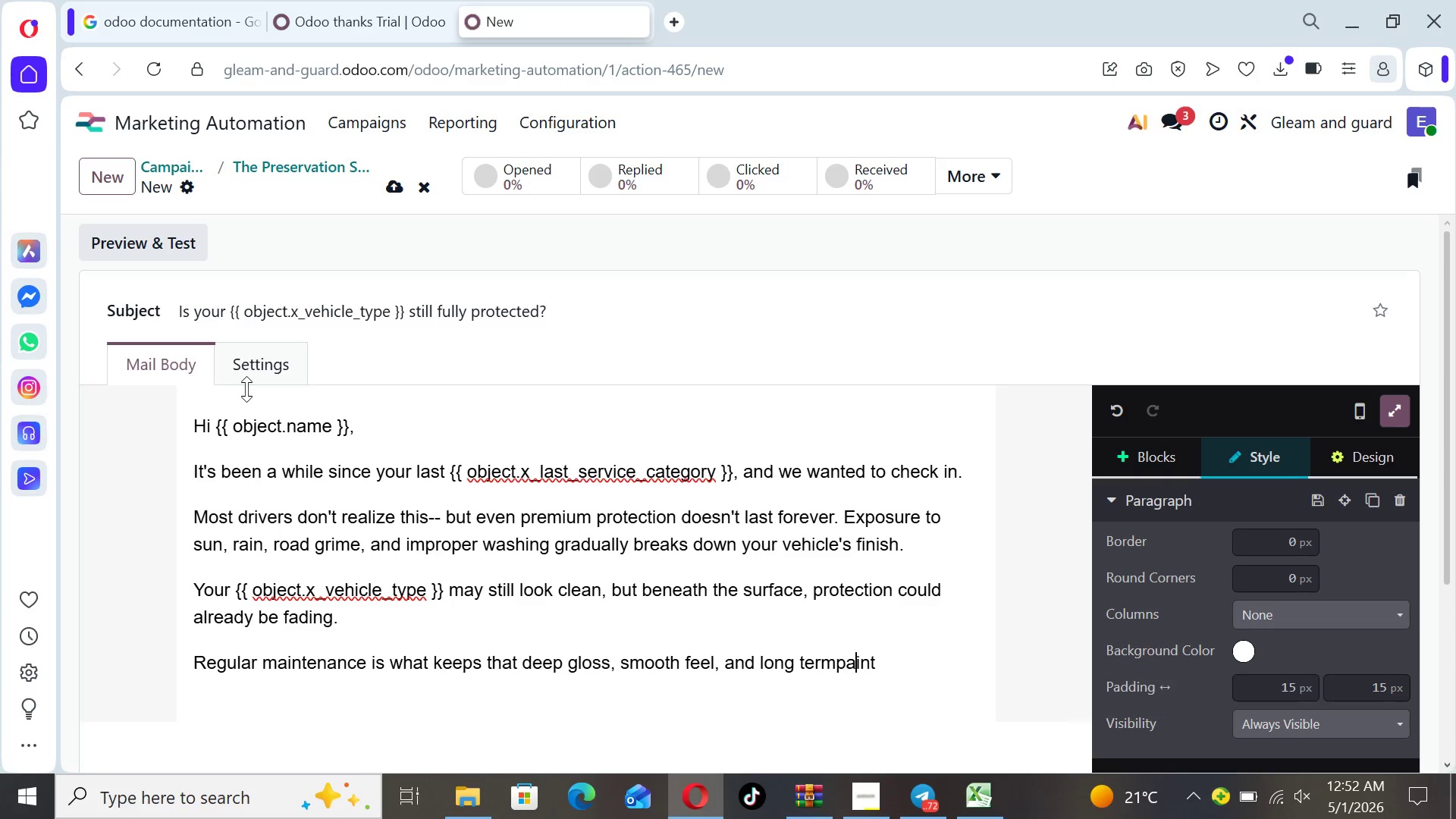 
key(ArrowLeft)
 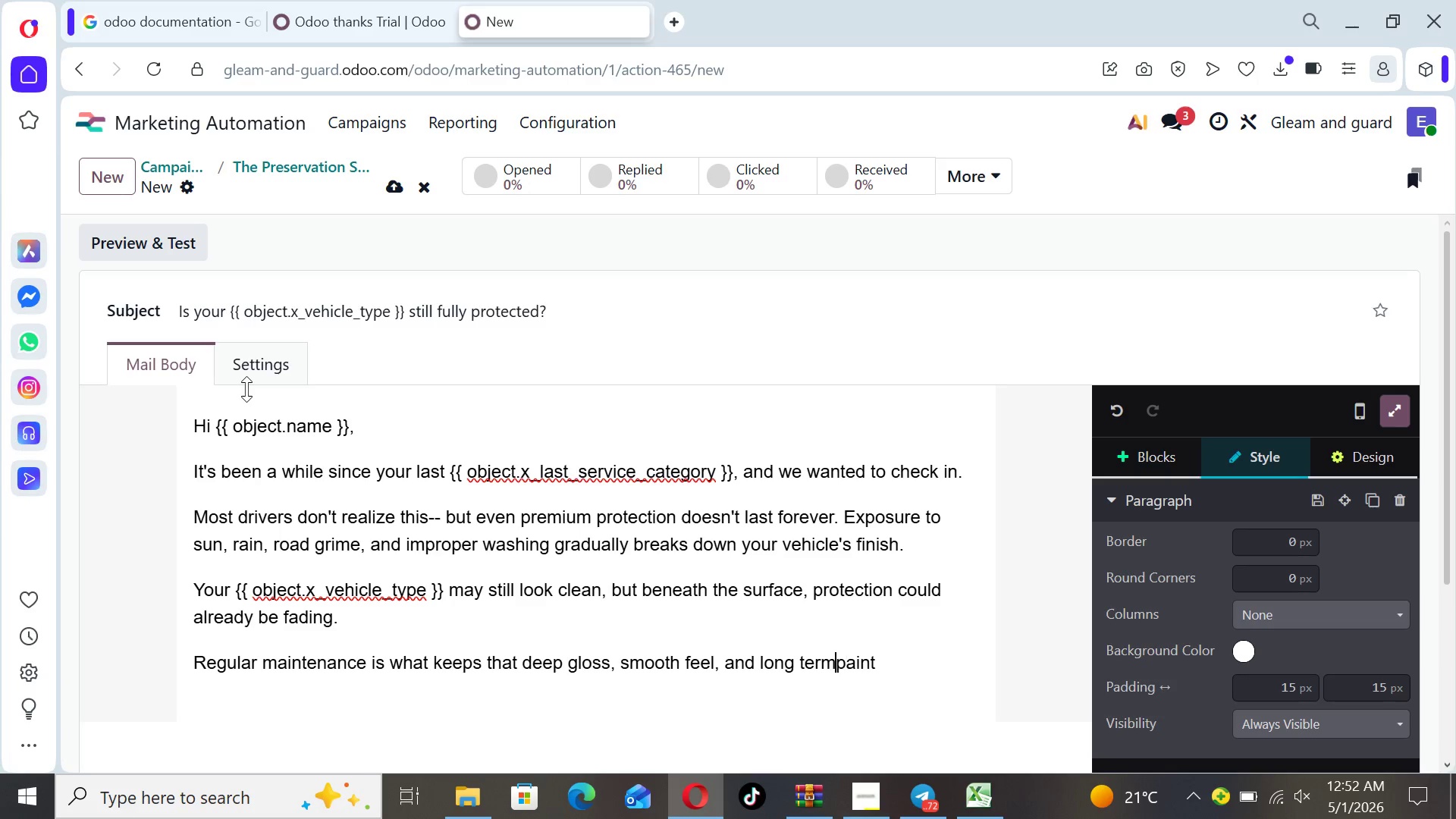 
key(ArrowLeft)
 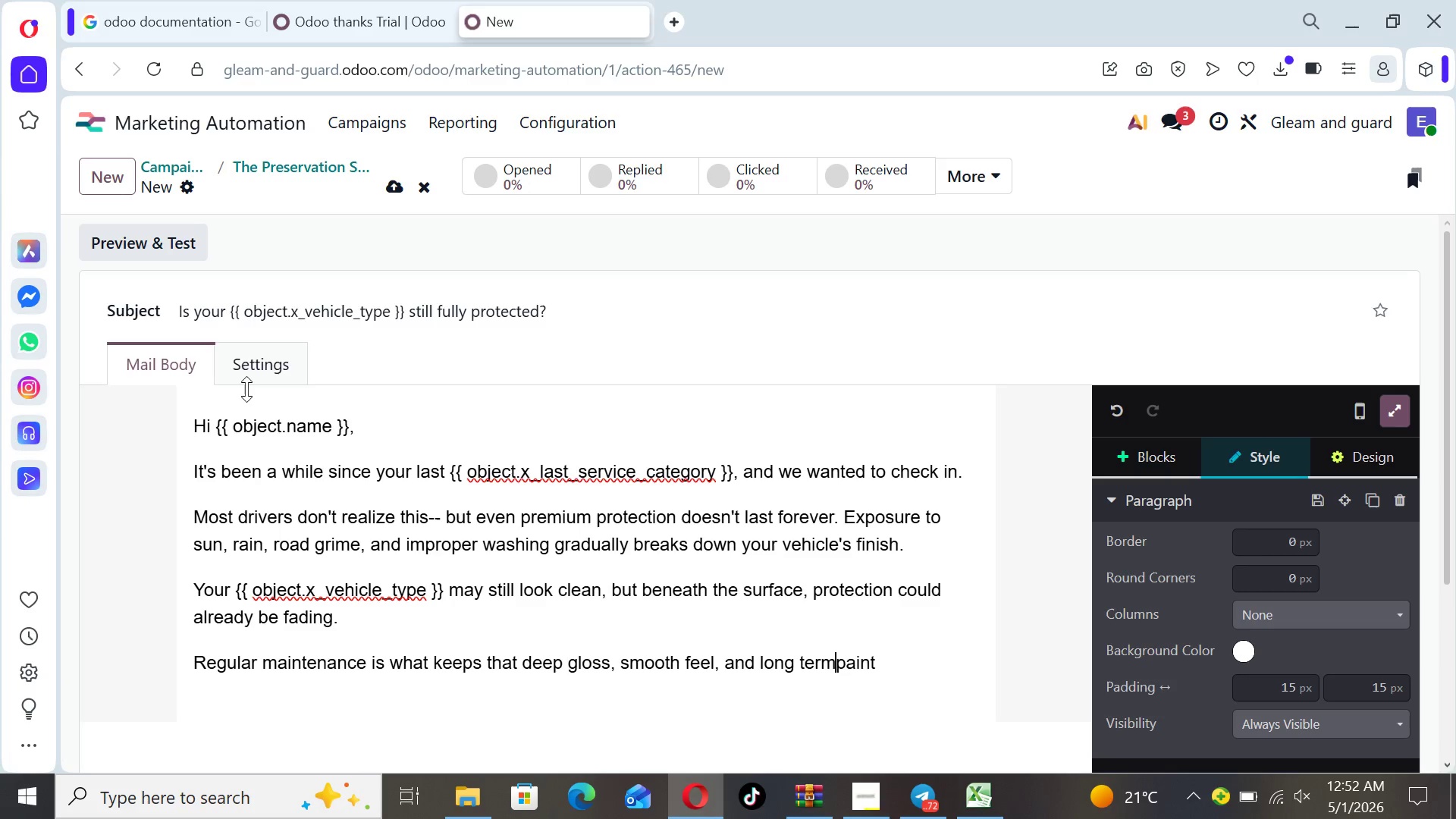 
key(Space)
 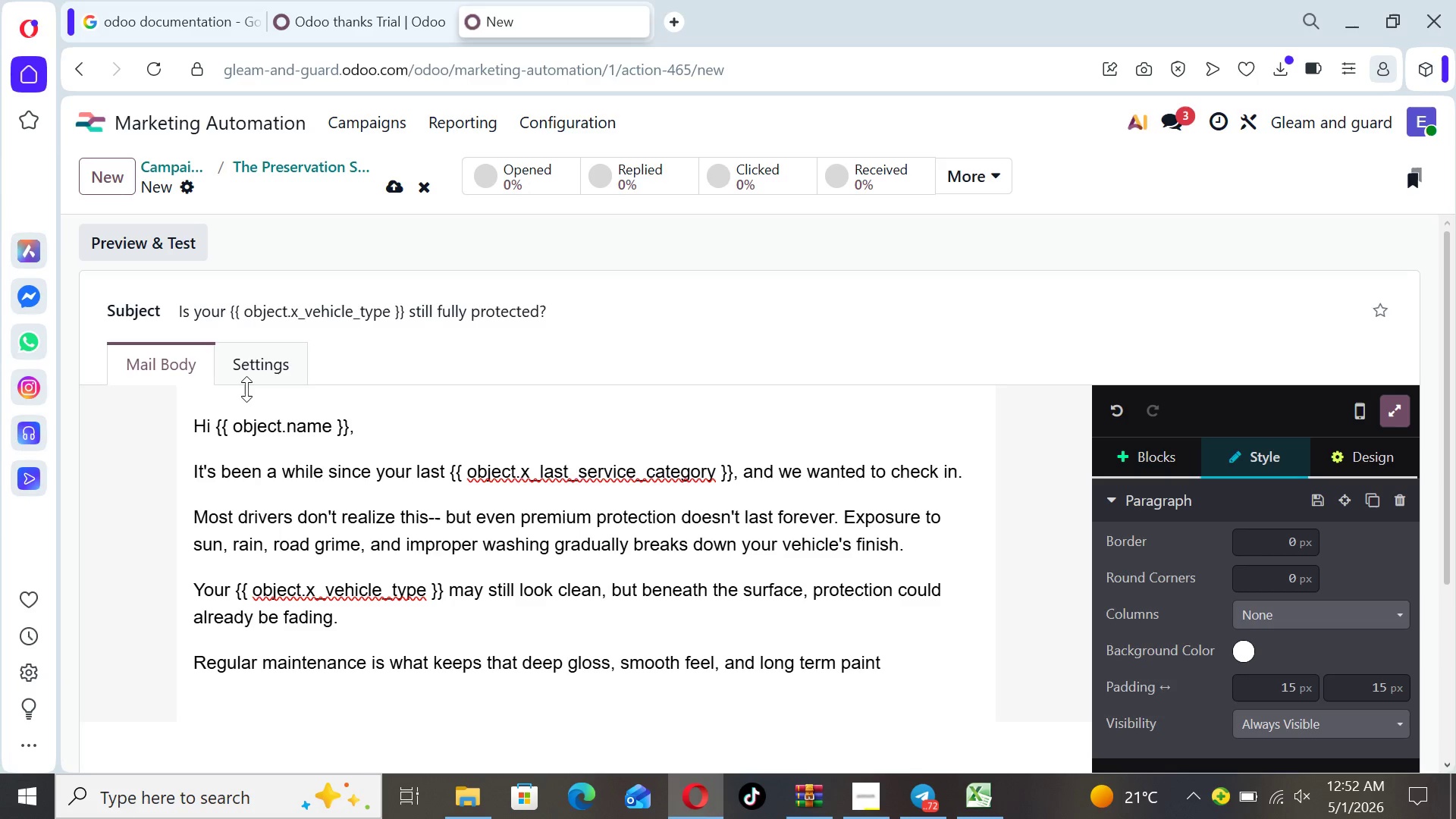 
key(ArrowRight)
 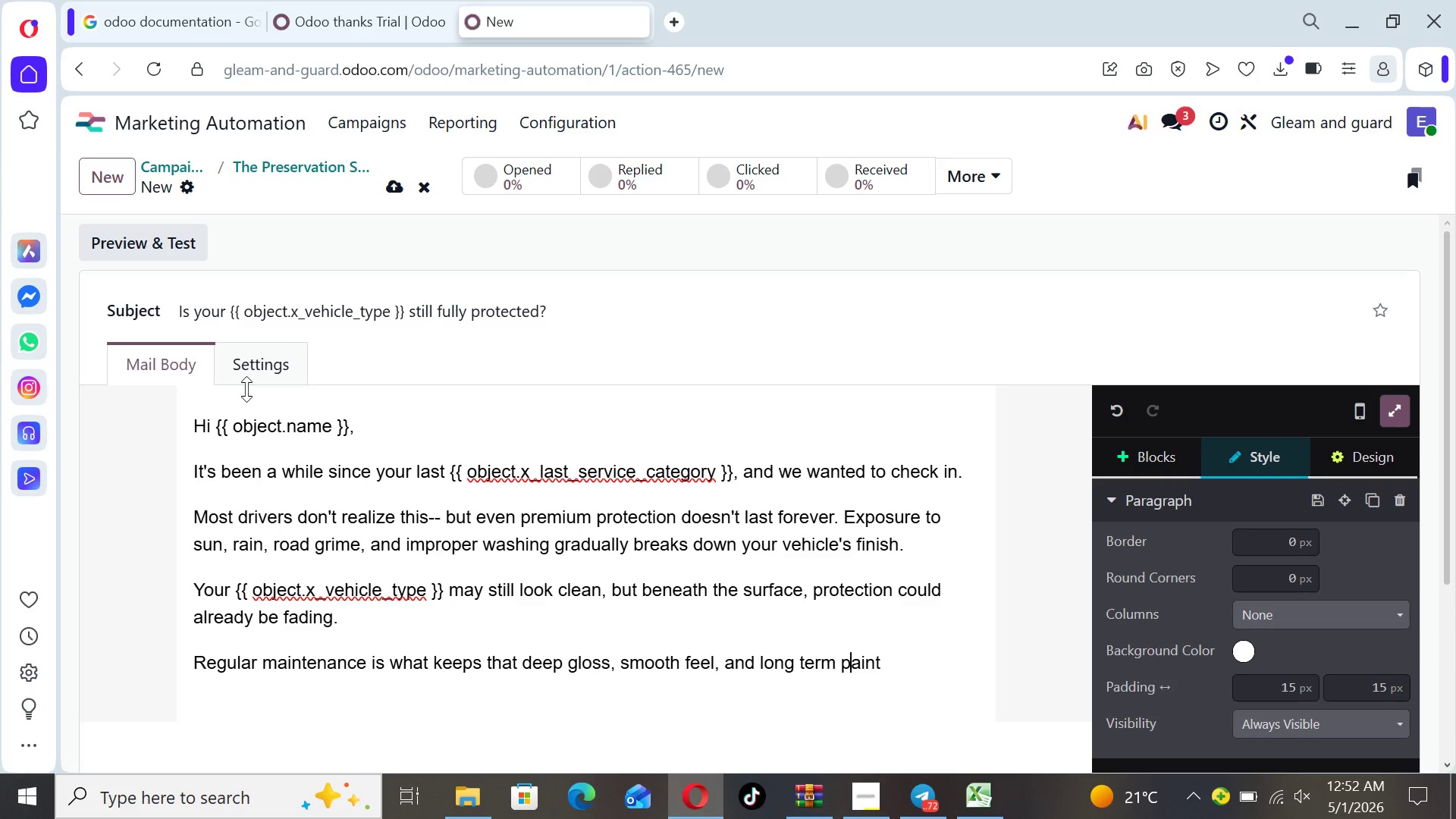 
key(ArrowRight)
 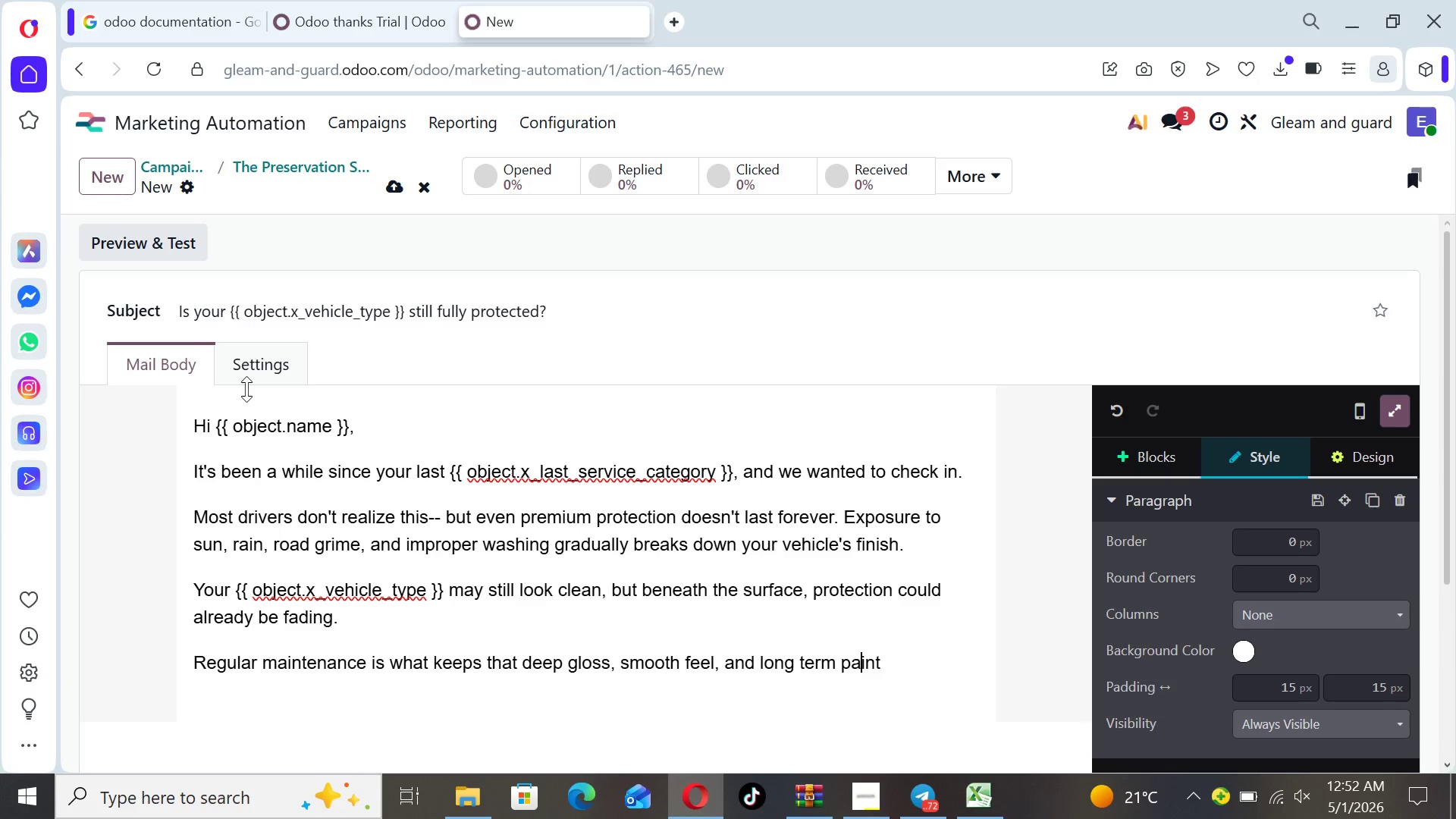 
key(ArrowRight)
 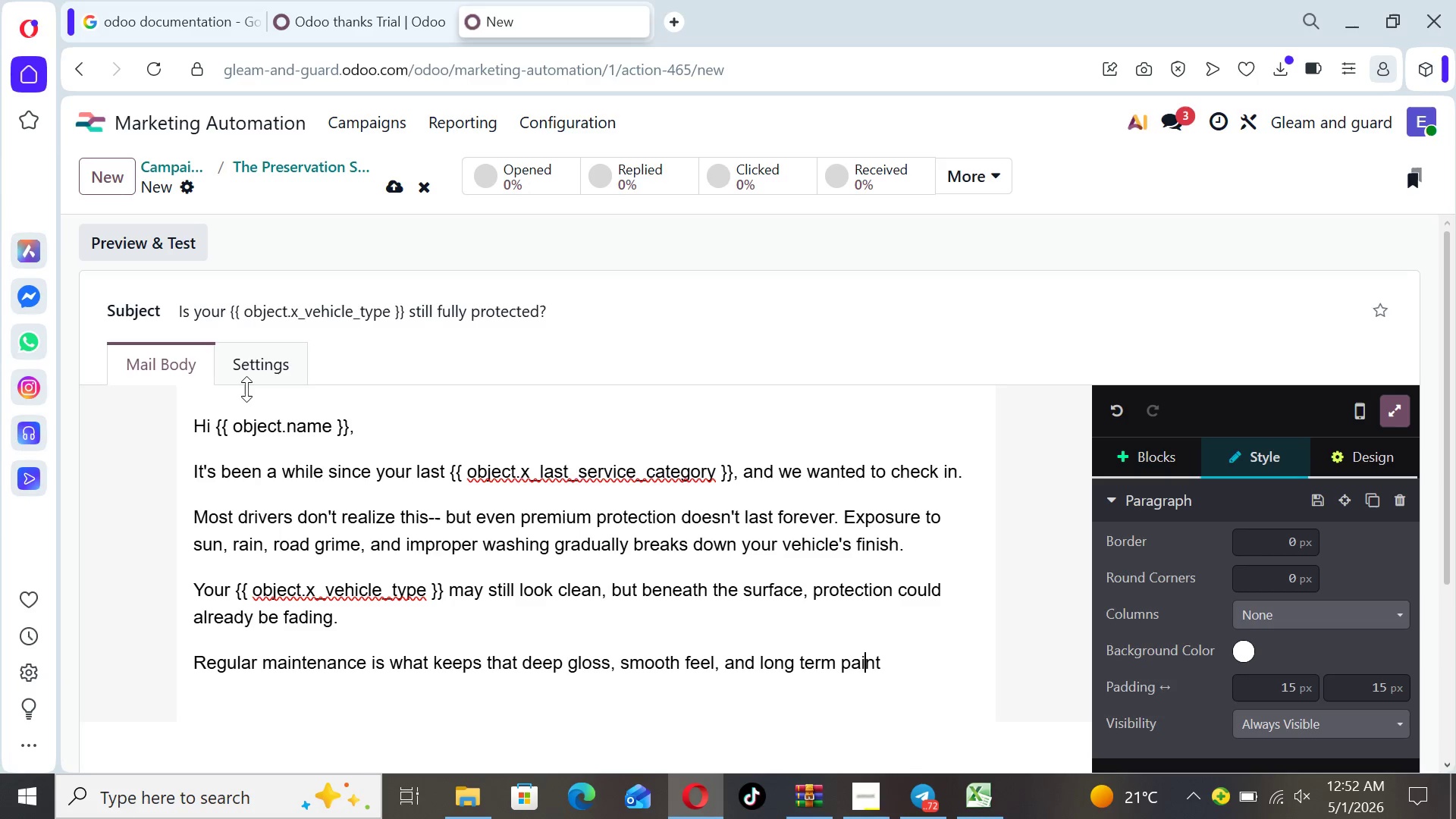 
key(ArrowRight)
 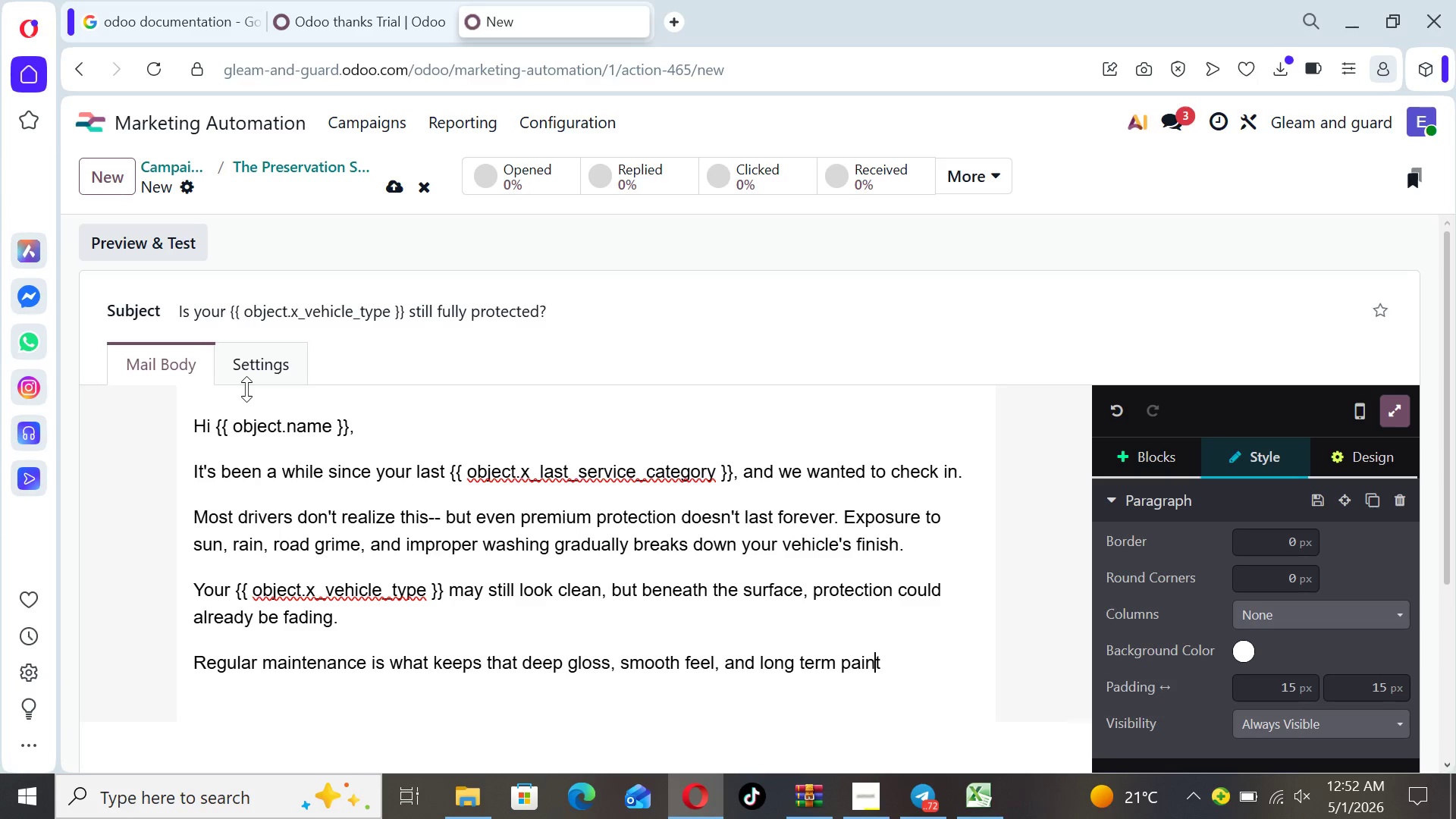 
key(ArrowRight)
 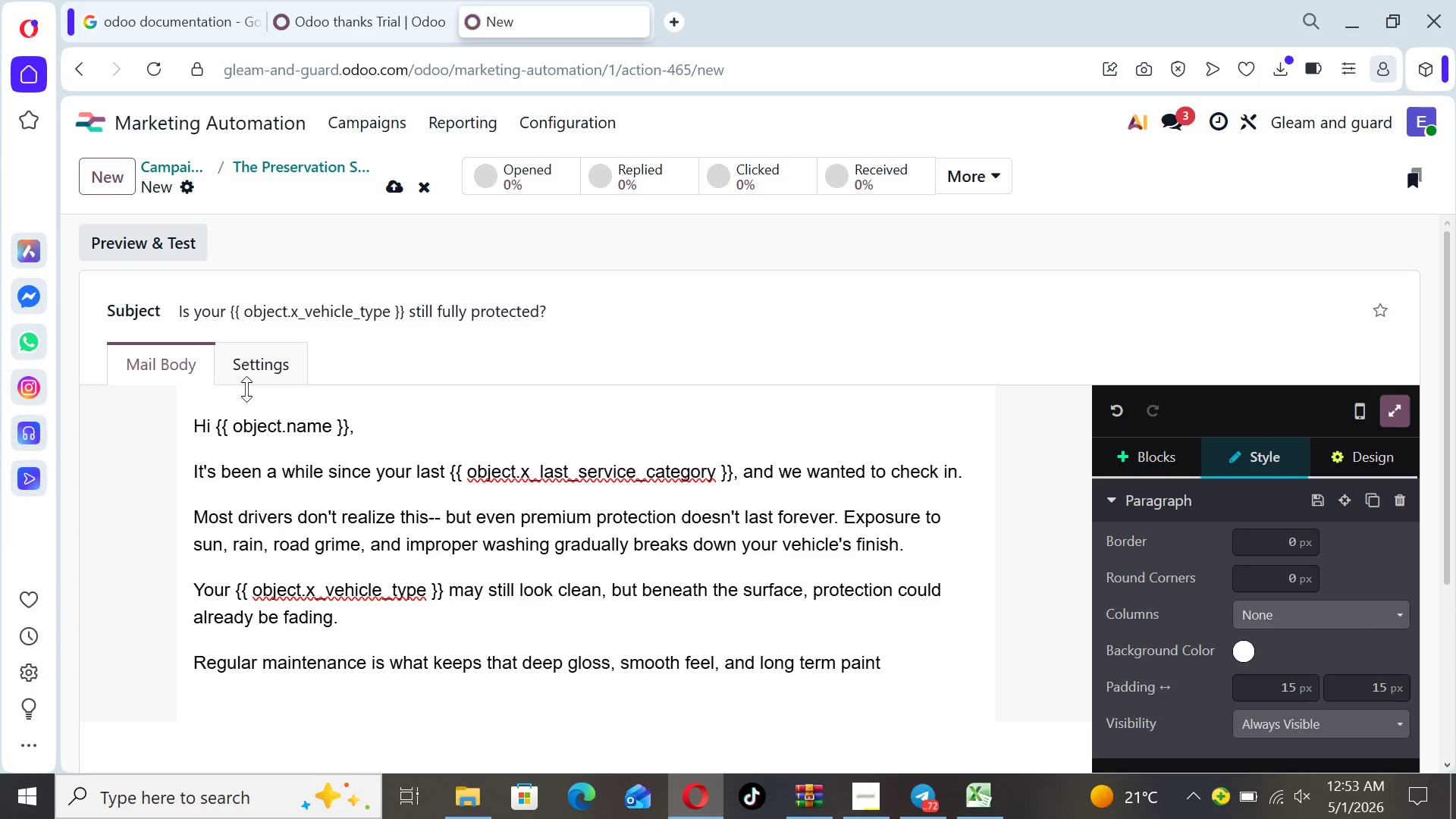 
type( protection intact.)
 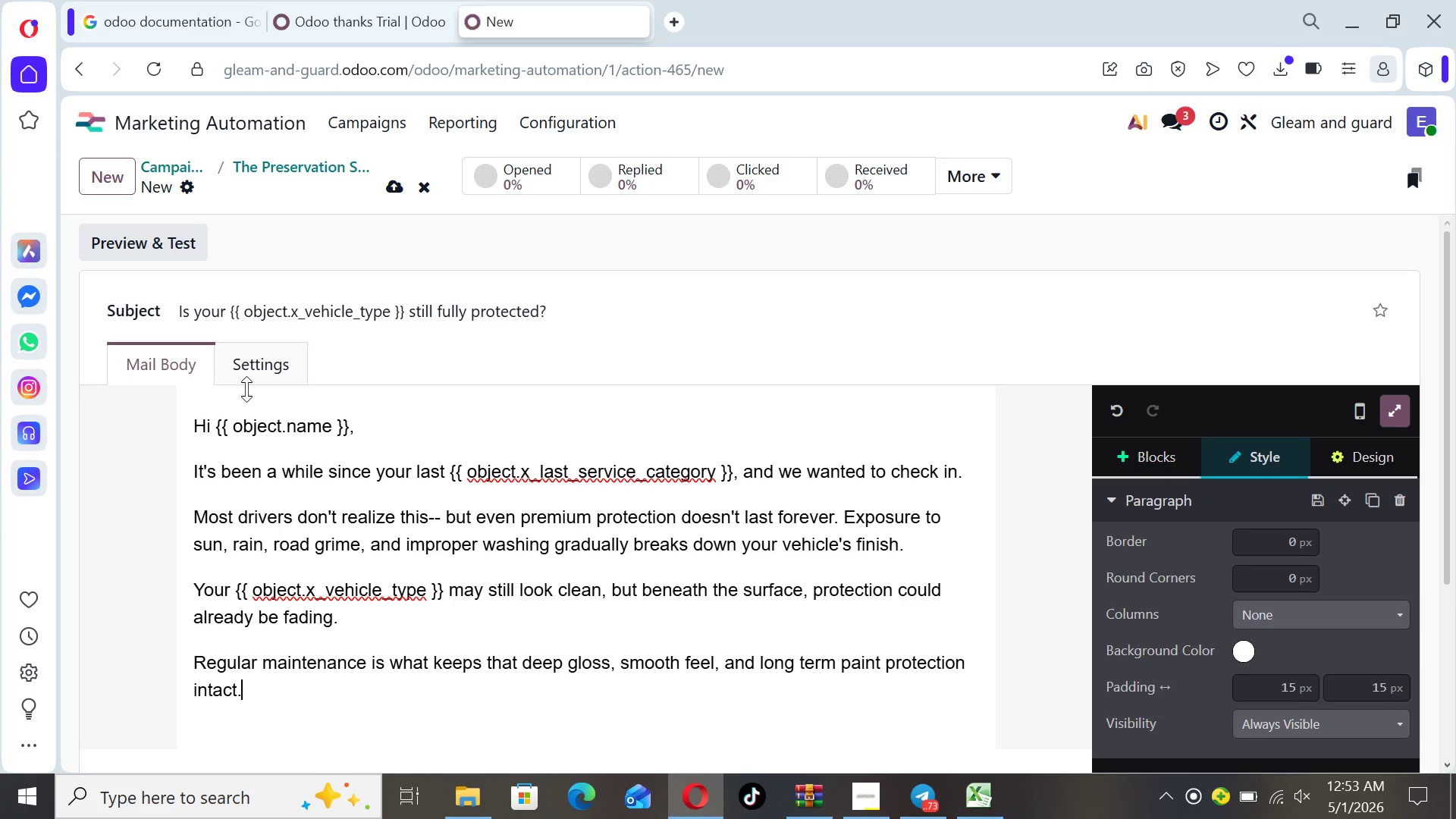 
key(Enter)
 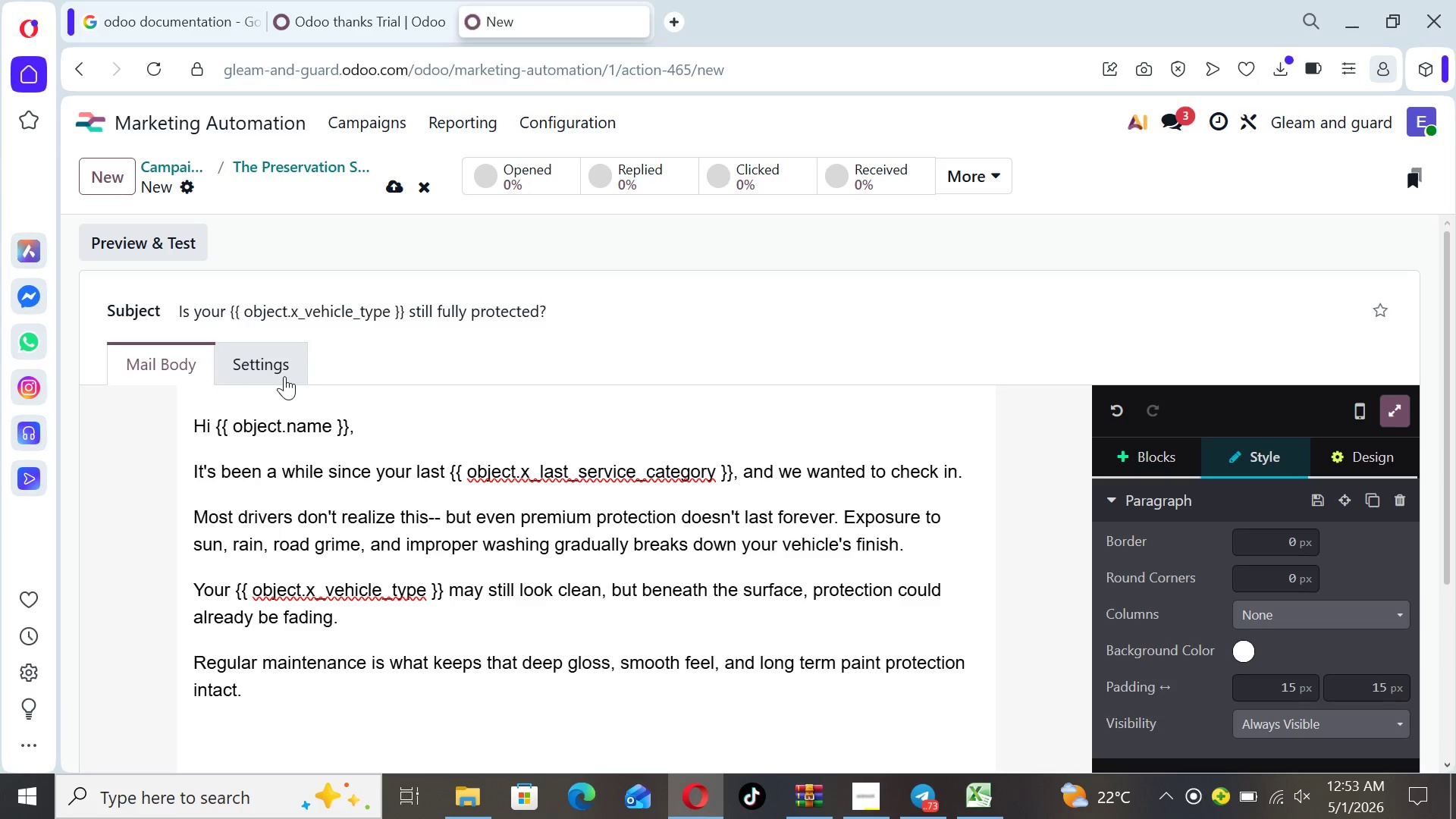 
type(If ity)
key(Backspace)
type('s been )
 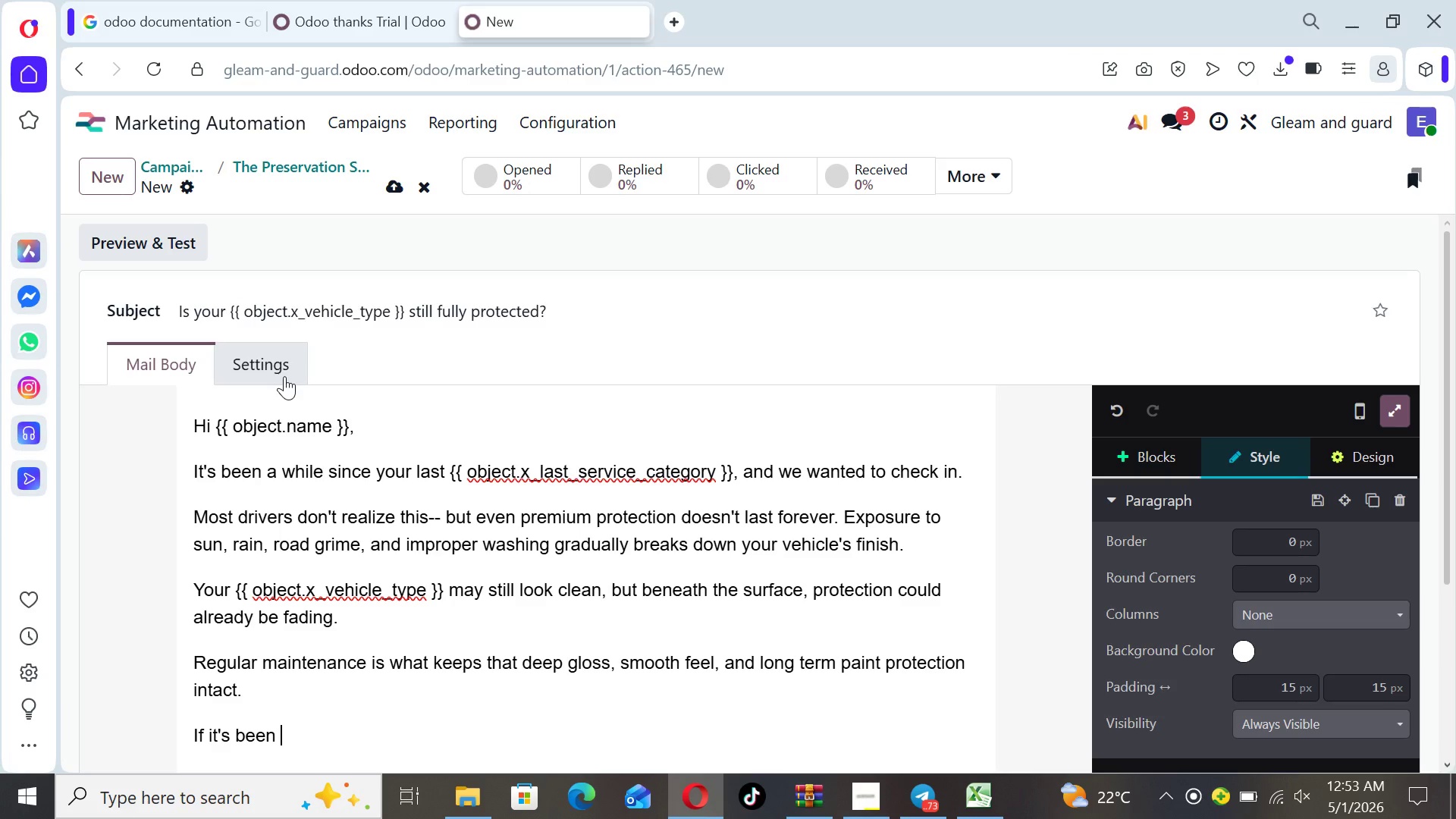 
type(over 6 months)
 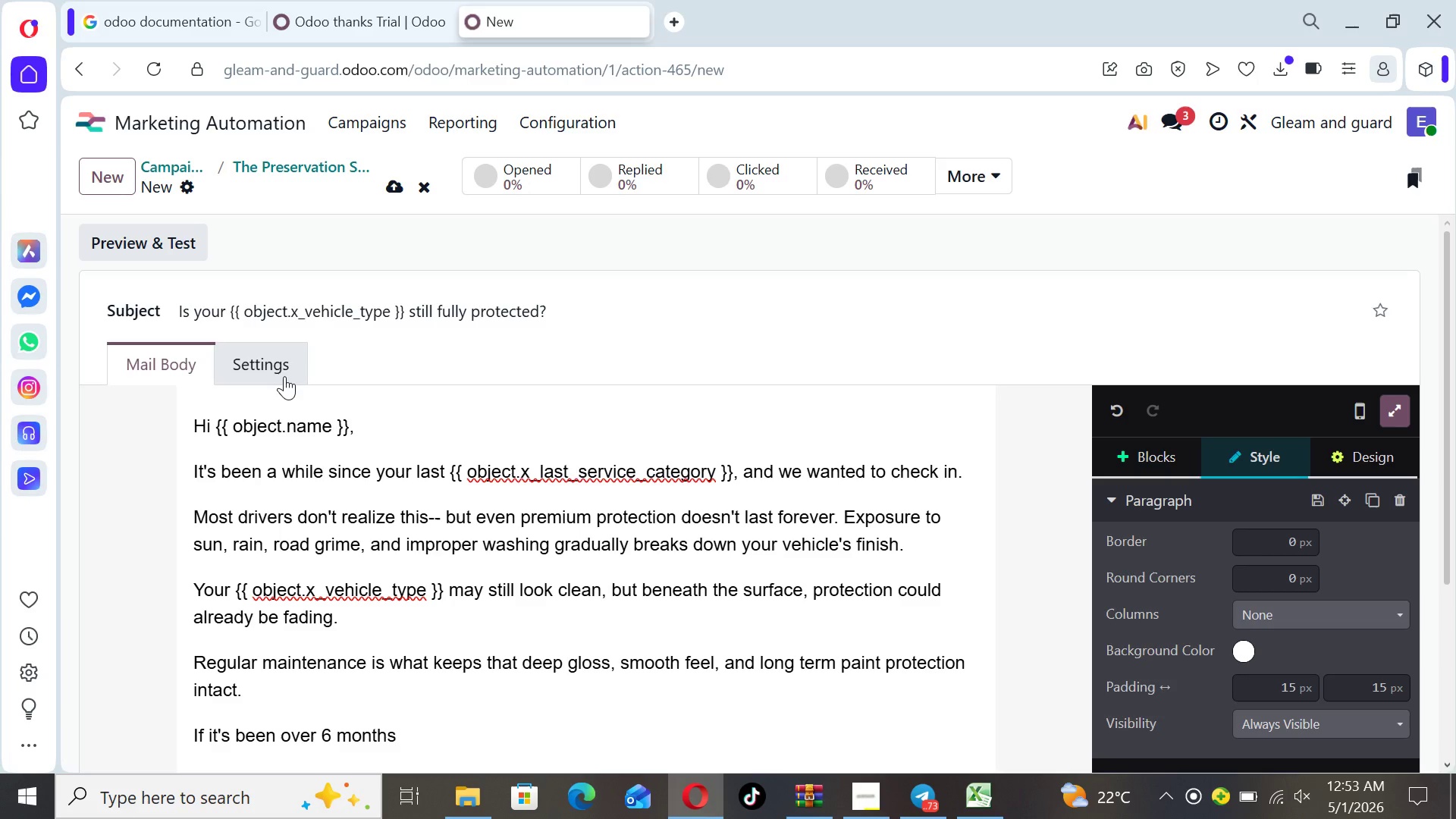 
type(, now is the)
 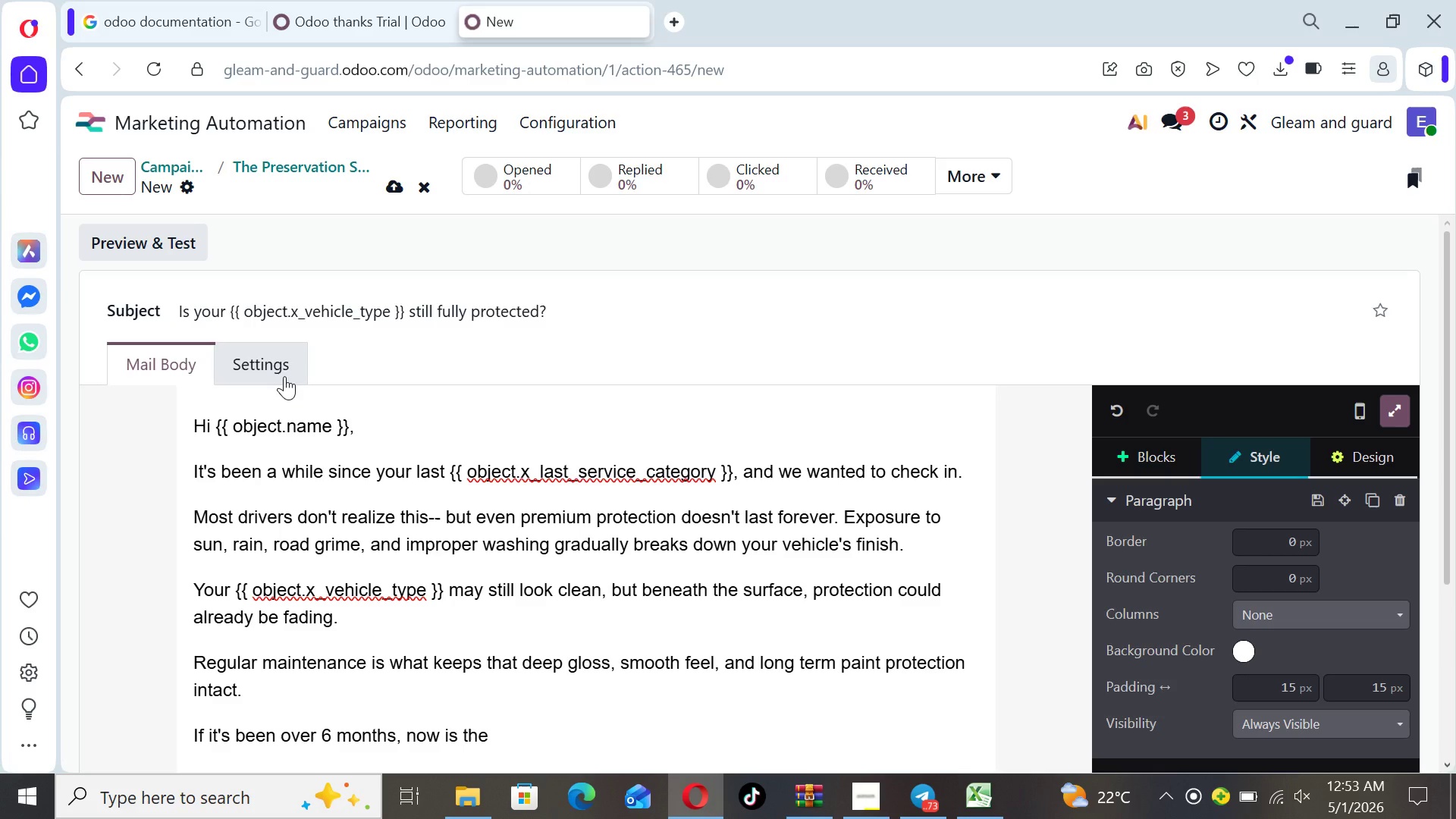 
type( perfect time to refresh)
 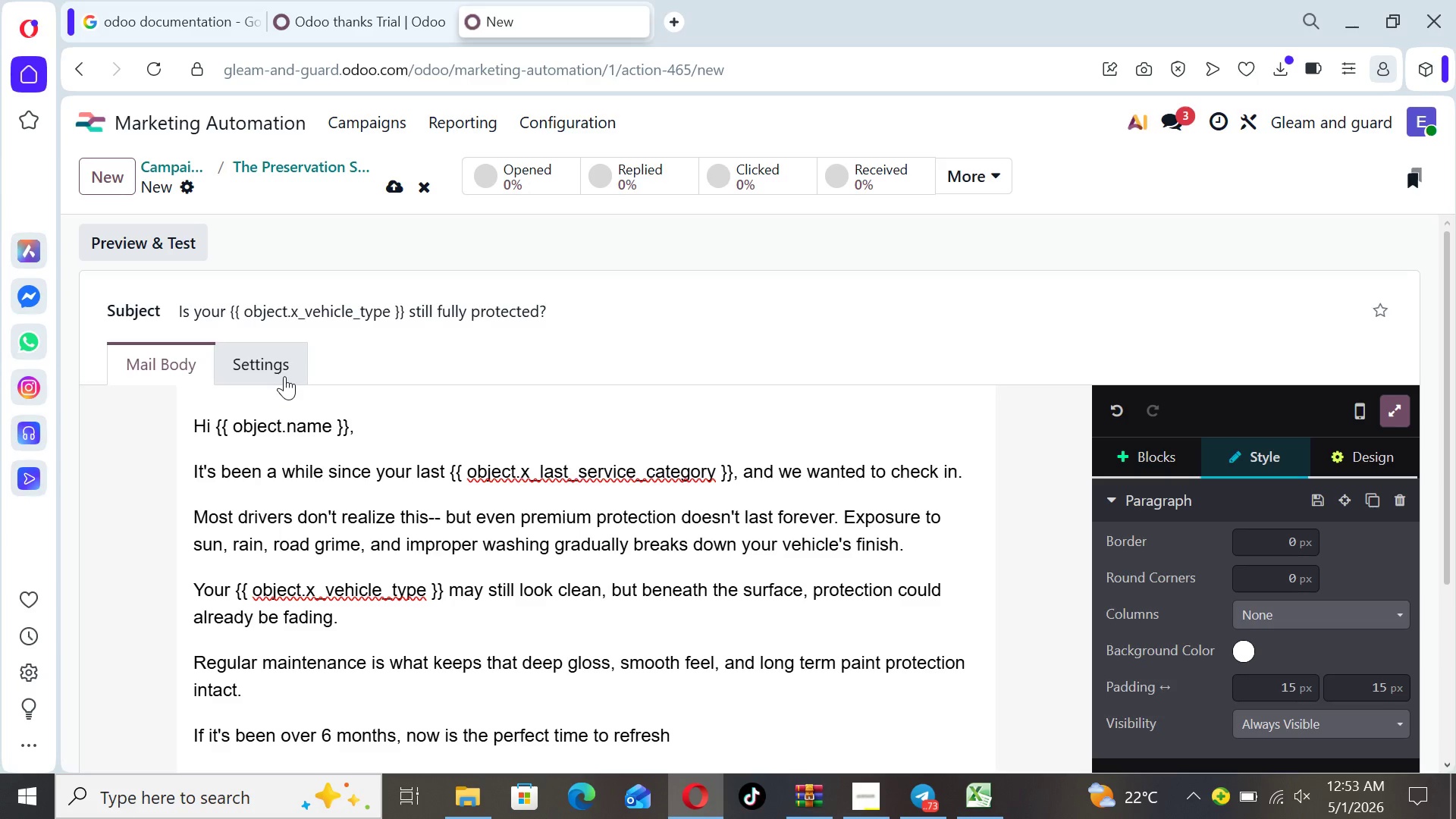 
type( and preserve)
 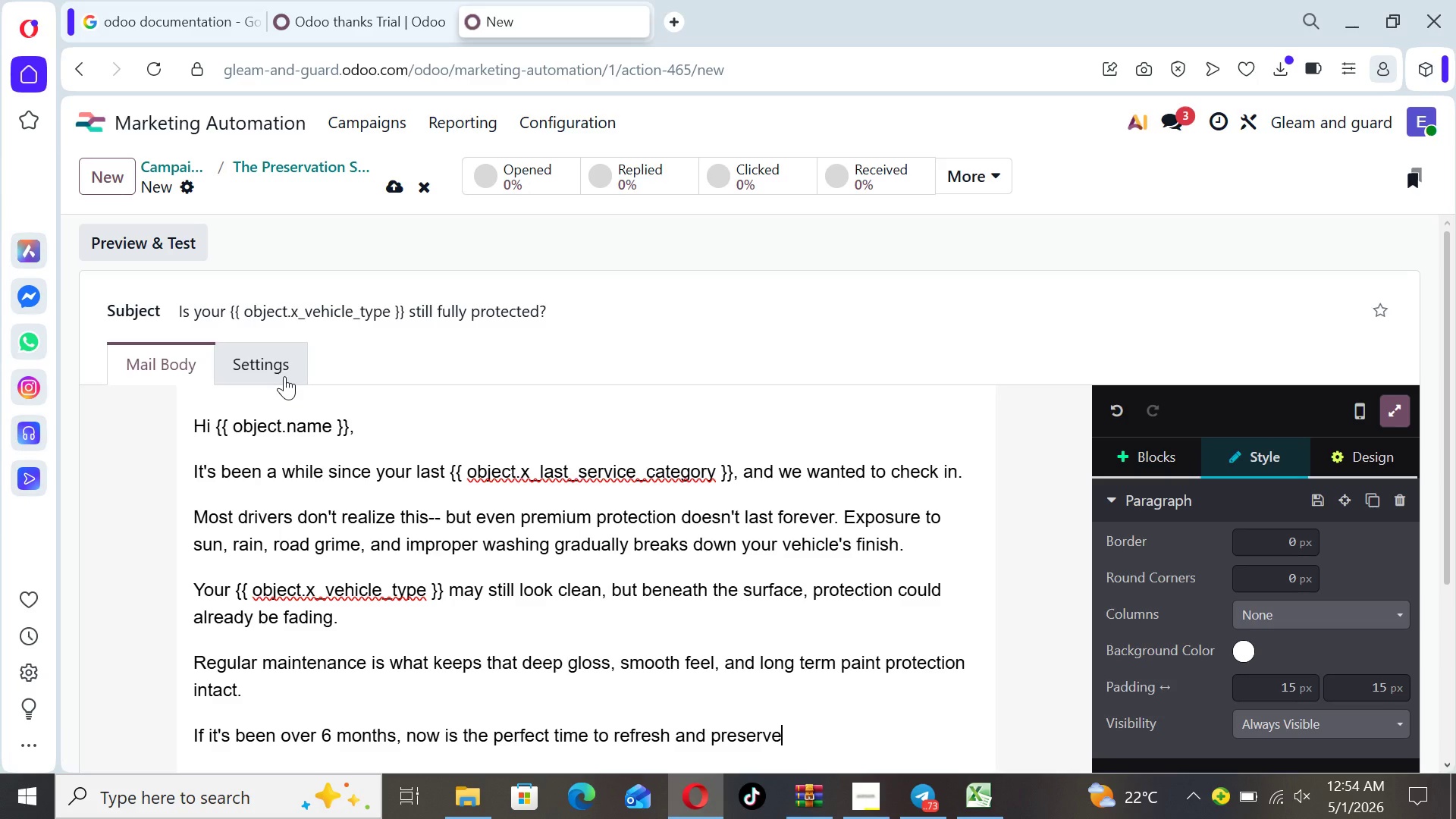 
type( your finish before damage sets in.)
 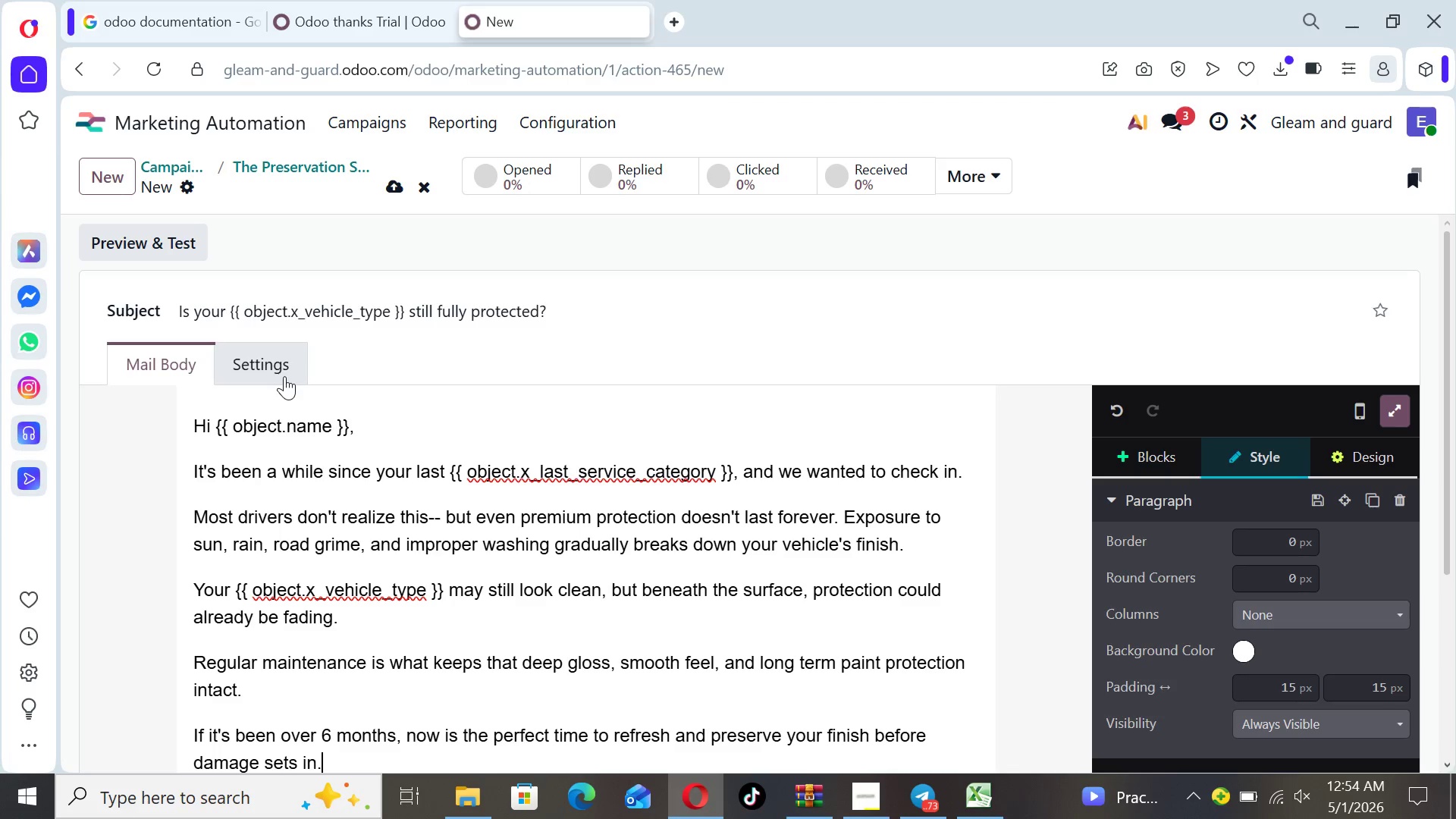 
wait(5.78)
 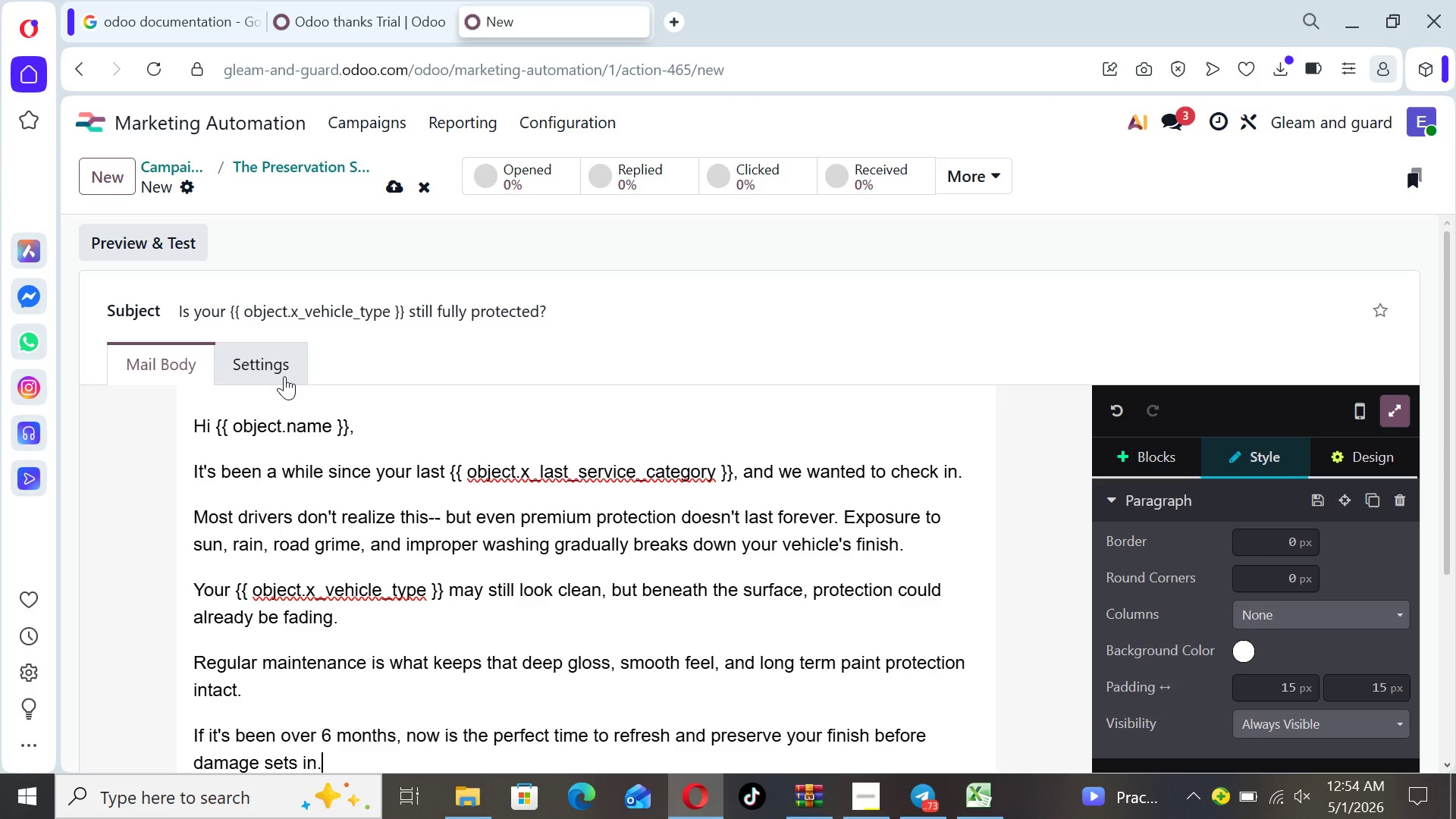 
key(Enter)
 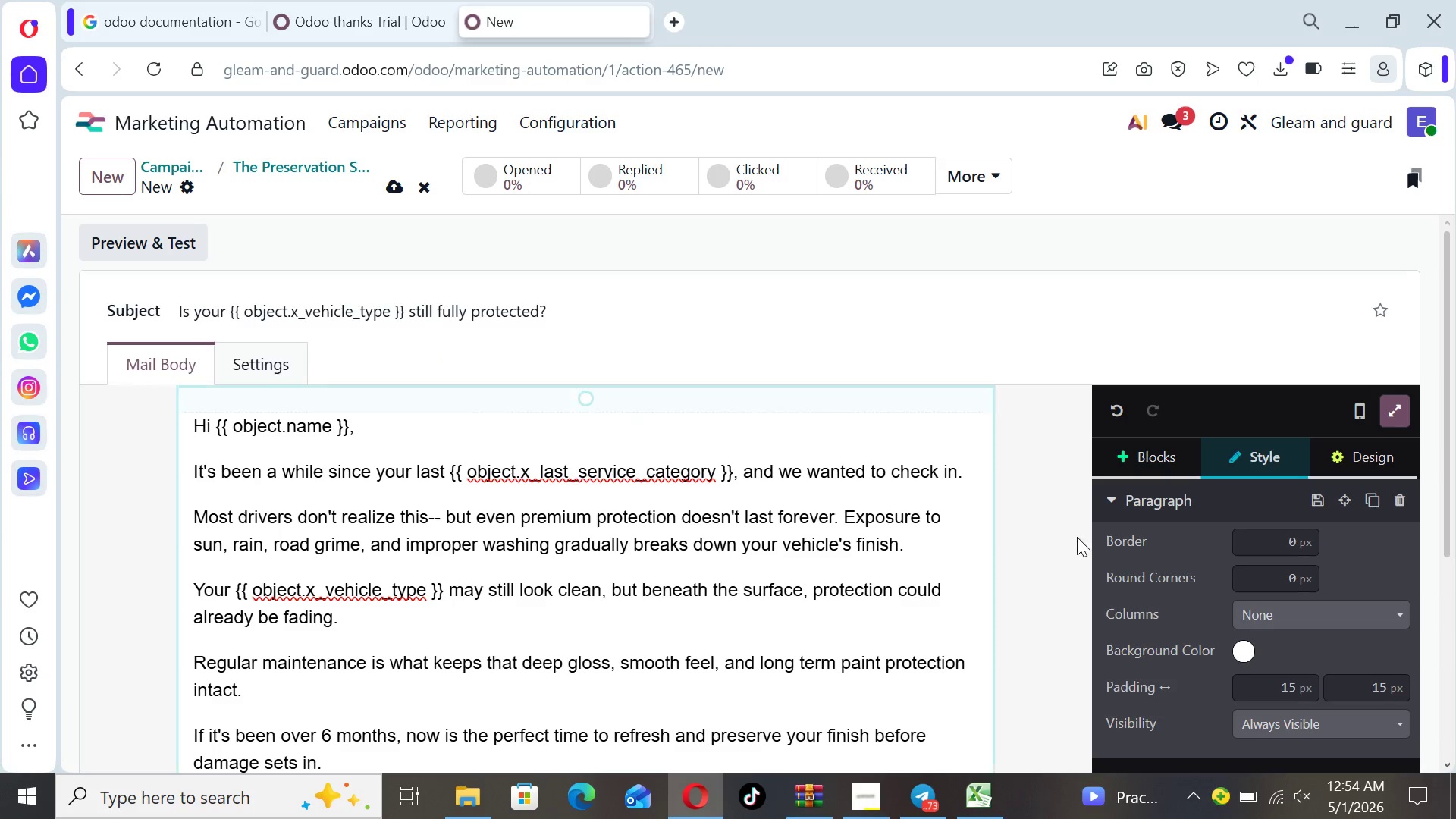 
left_click([1046, 557])
 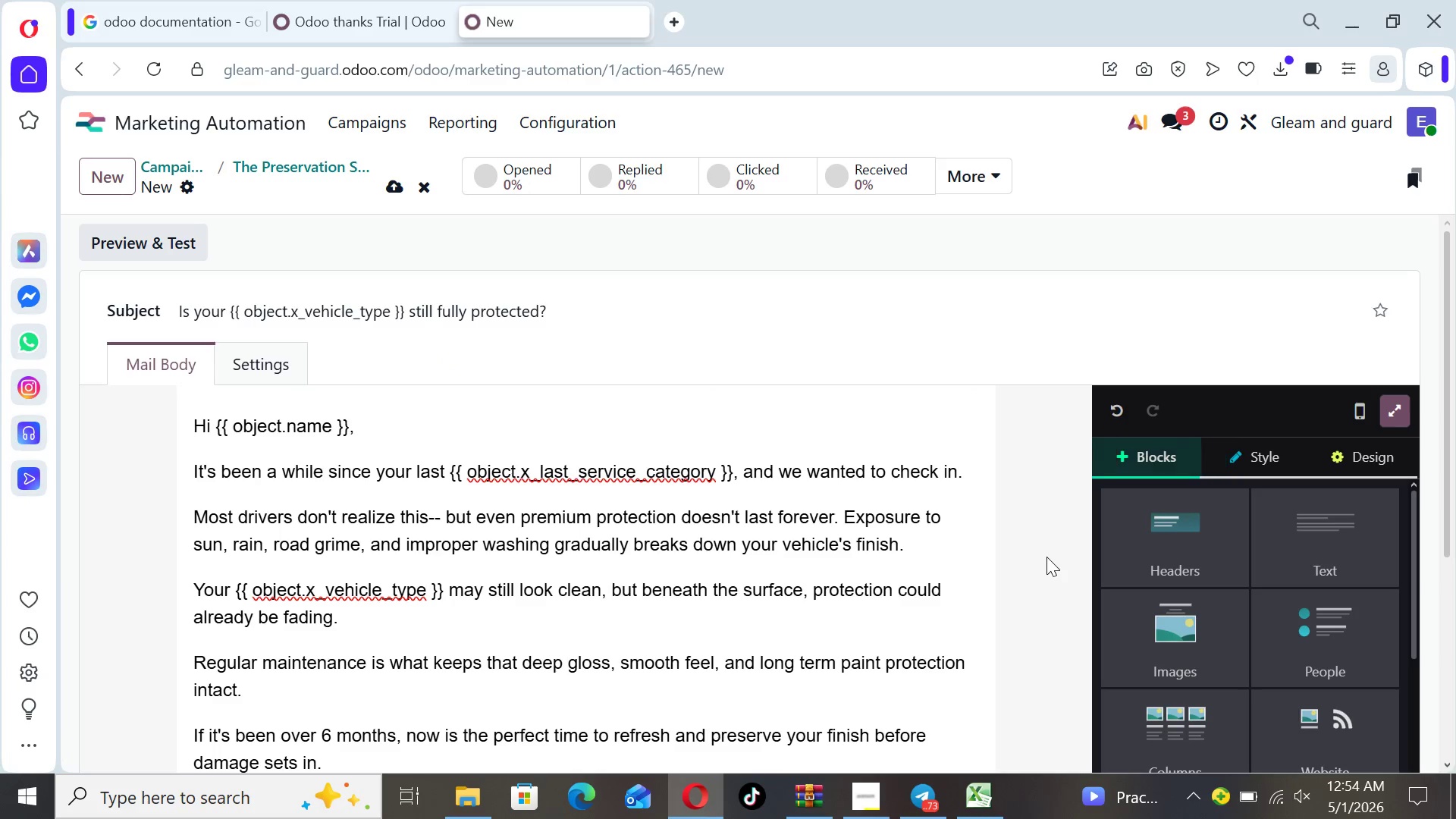 
key(ArrowDown)
 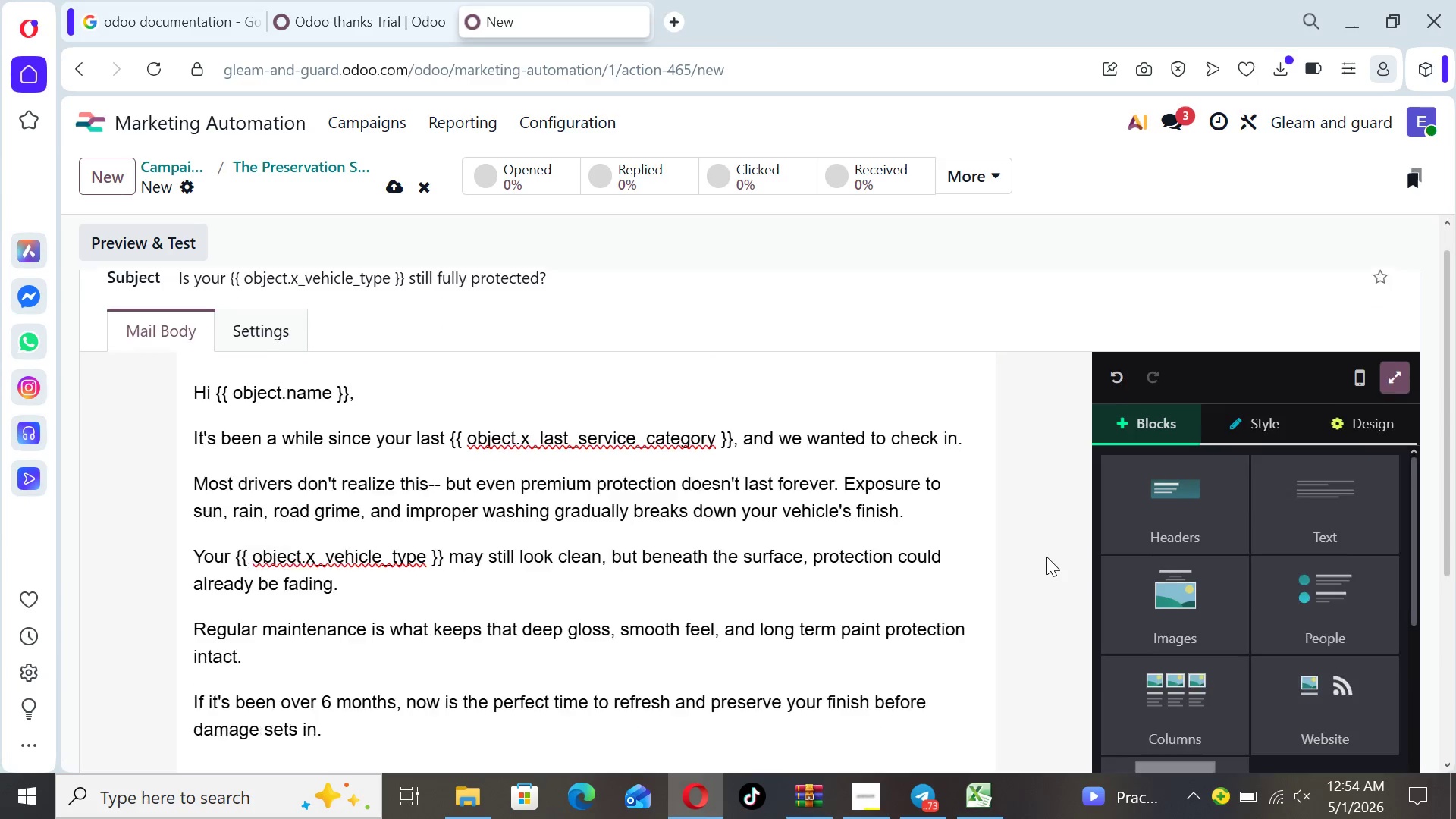 
key(ArrowDown)
 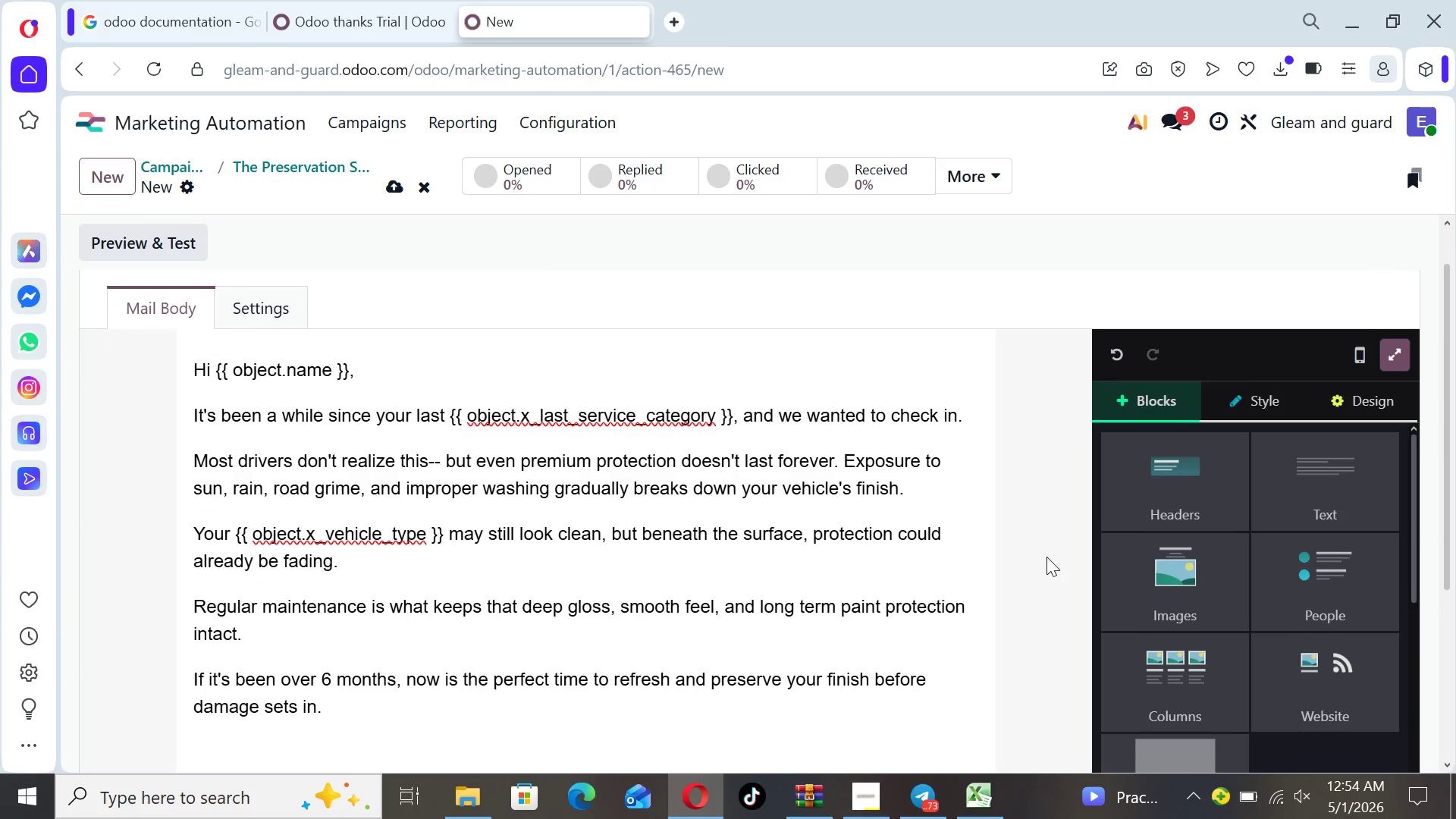 
key(ArrowDown)
 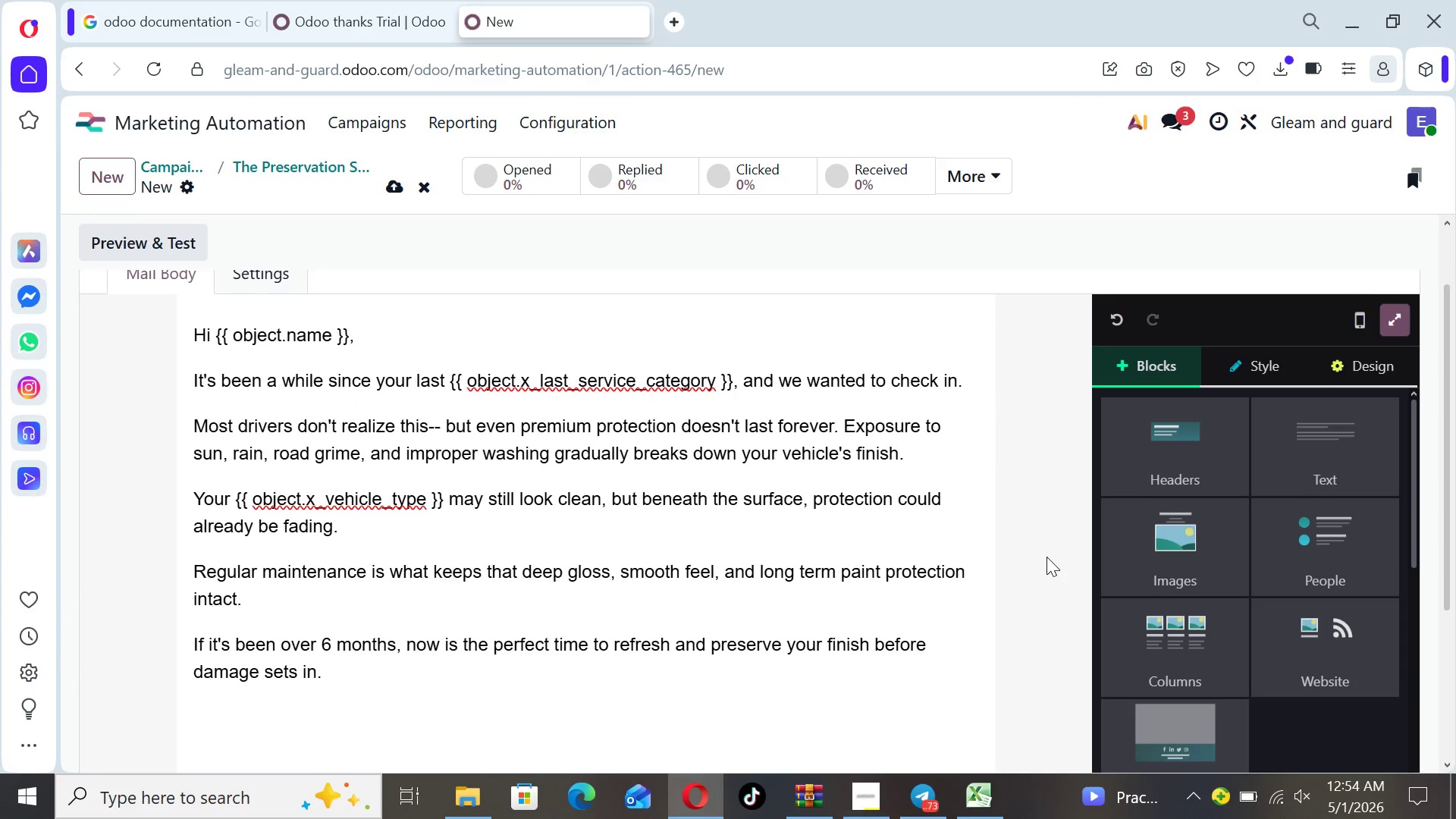 
key(ArrowDown)
 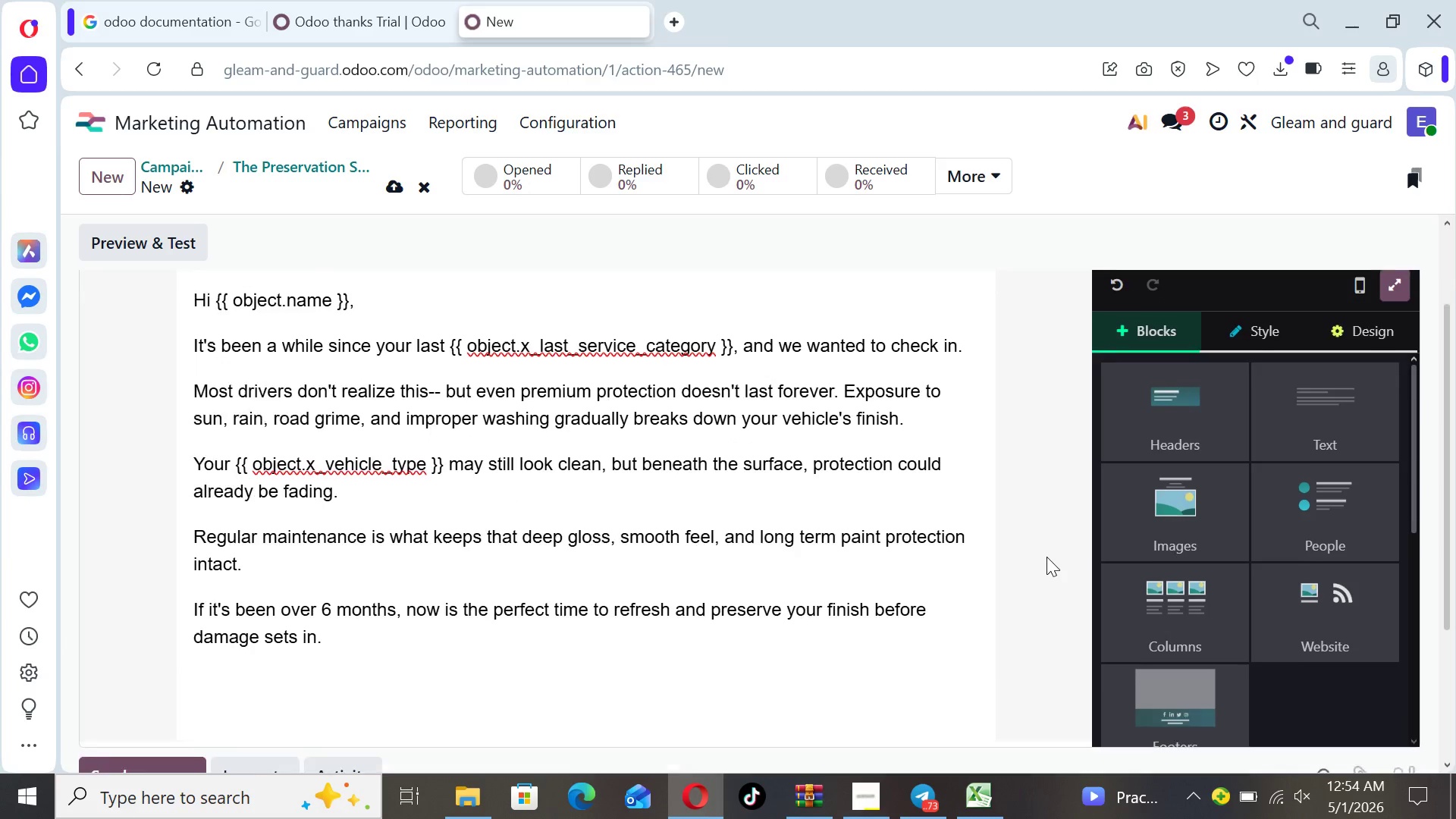 
key(ArrowDown)
 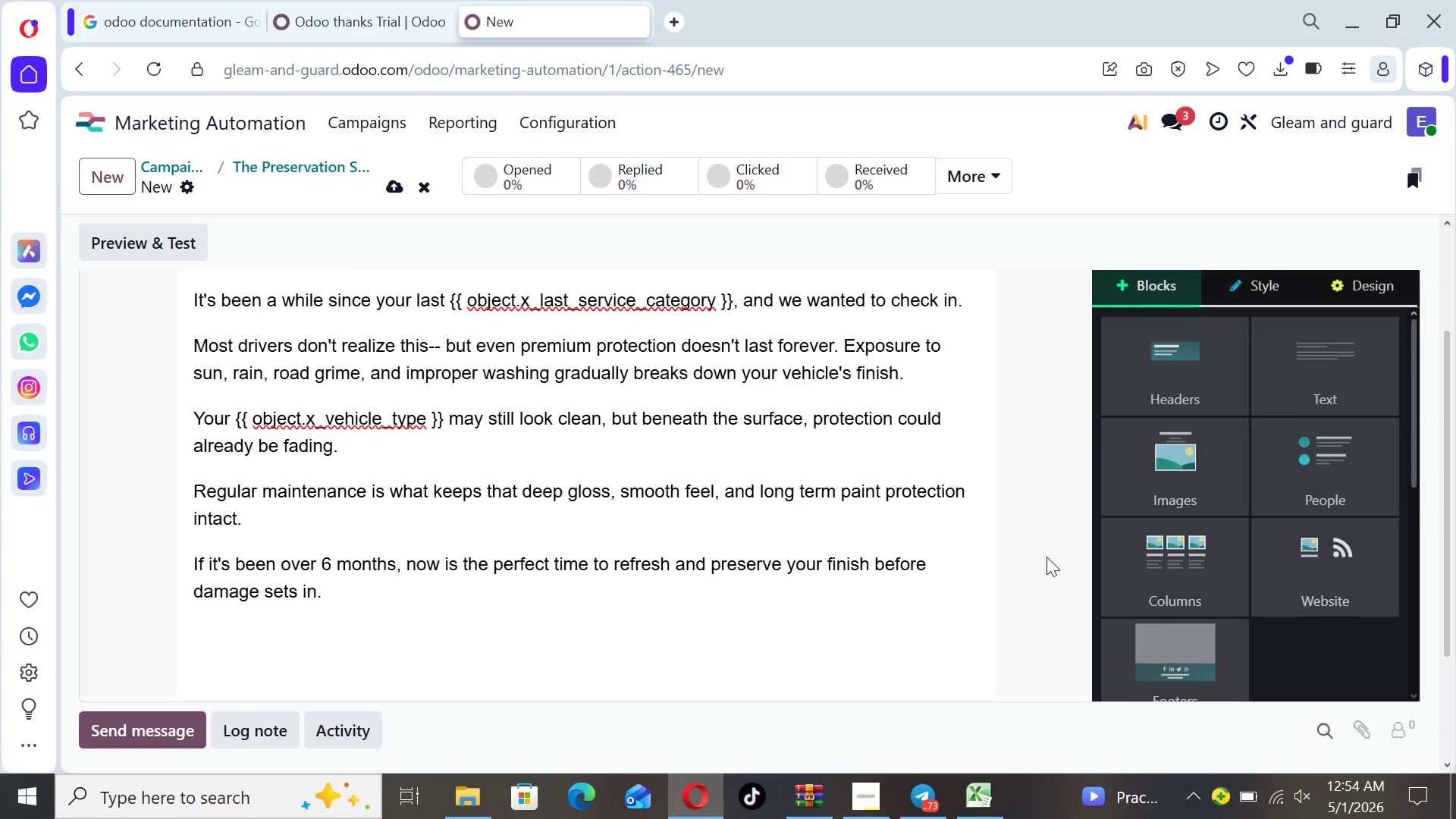 
key(ArrowDown)
 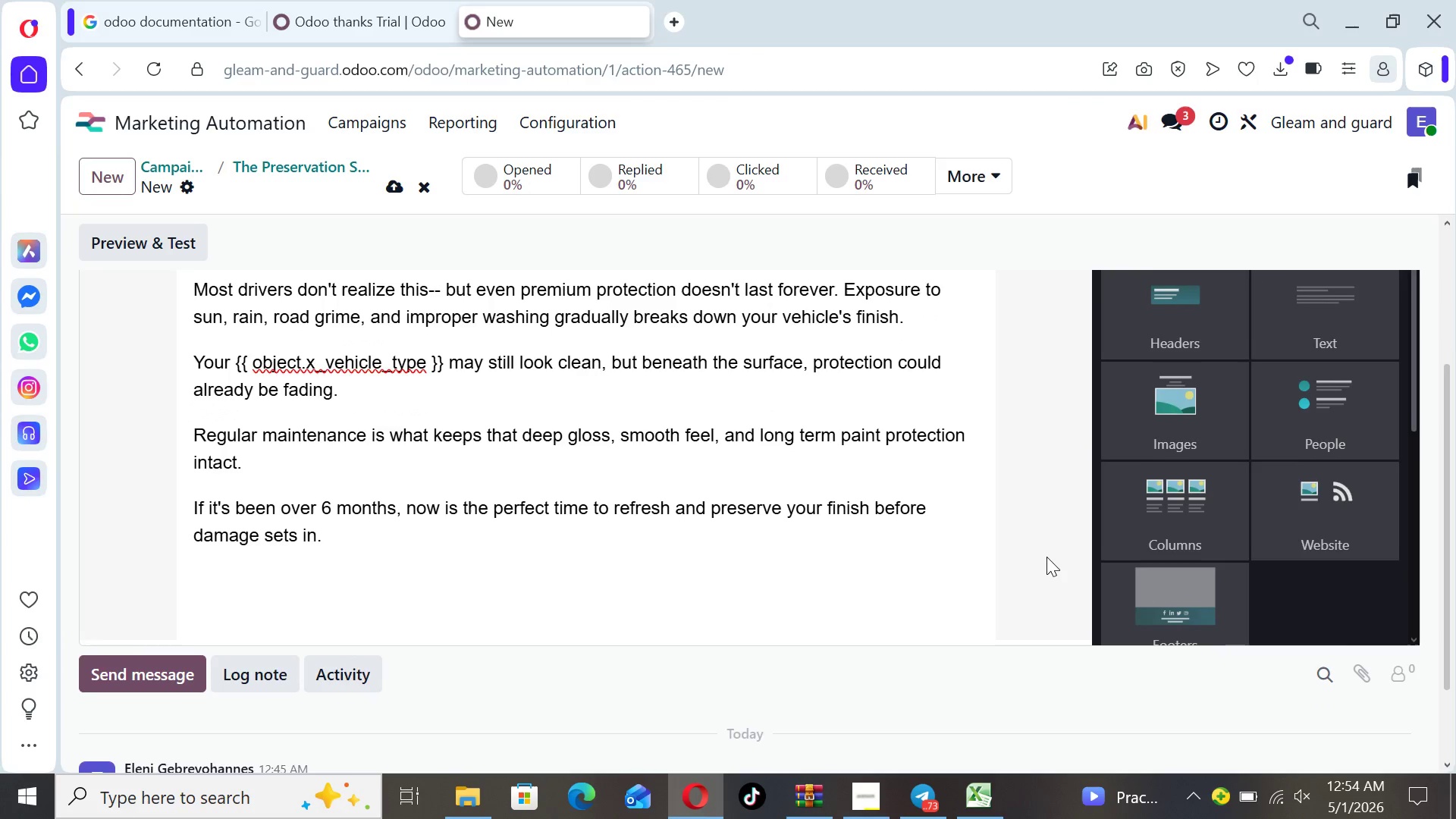 
key(ArrowUp)
 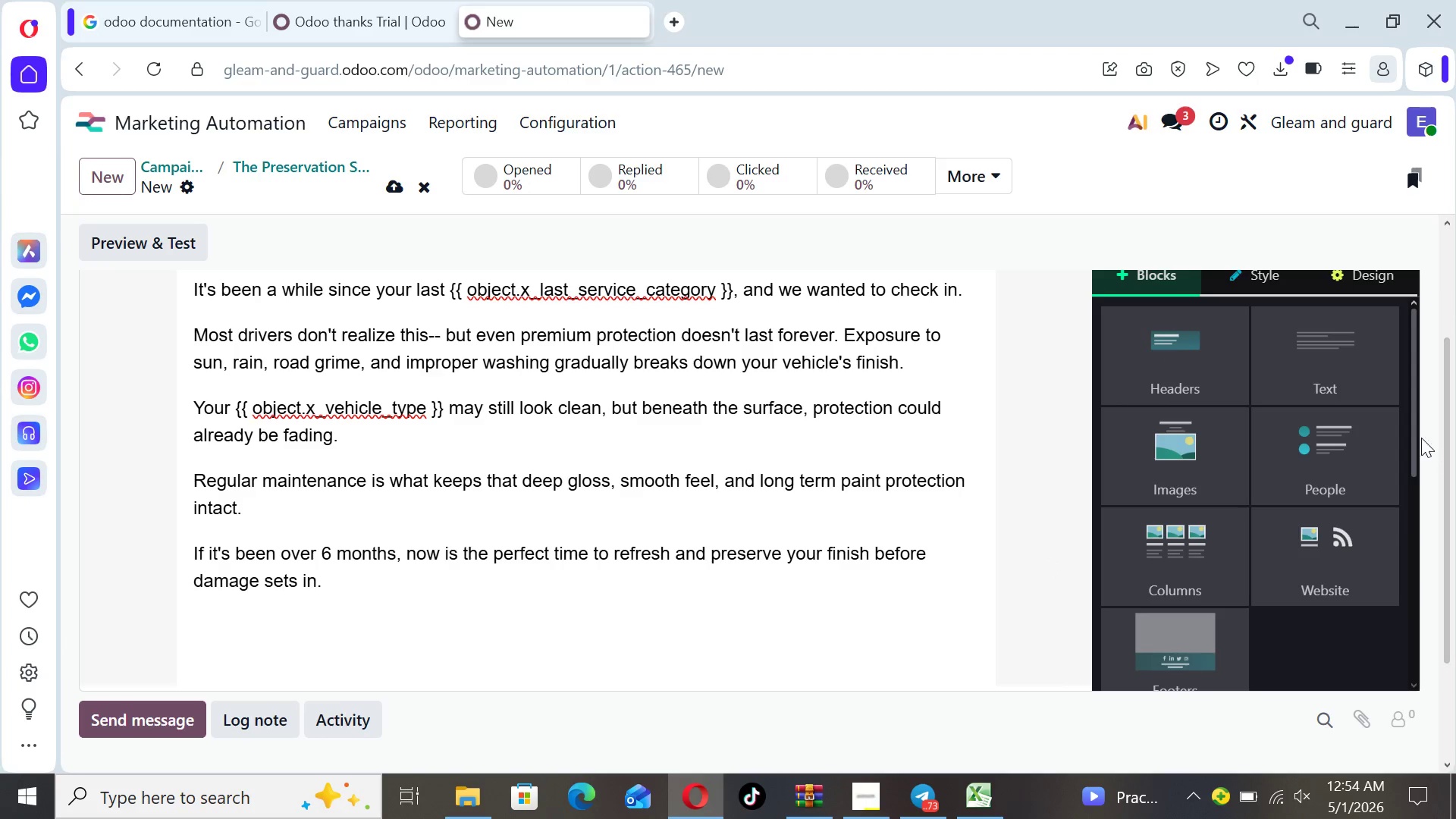 
left_click_drag(start_coordinate=[1410, 428], to_coordinate=[1455, 649])
 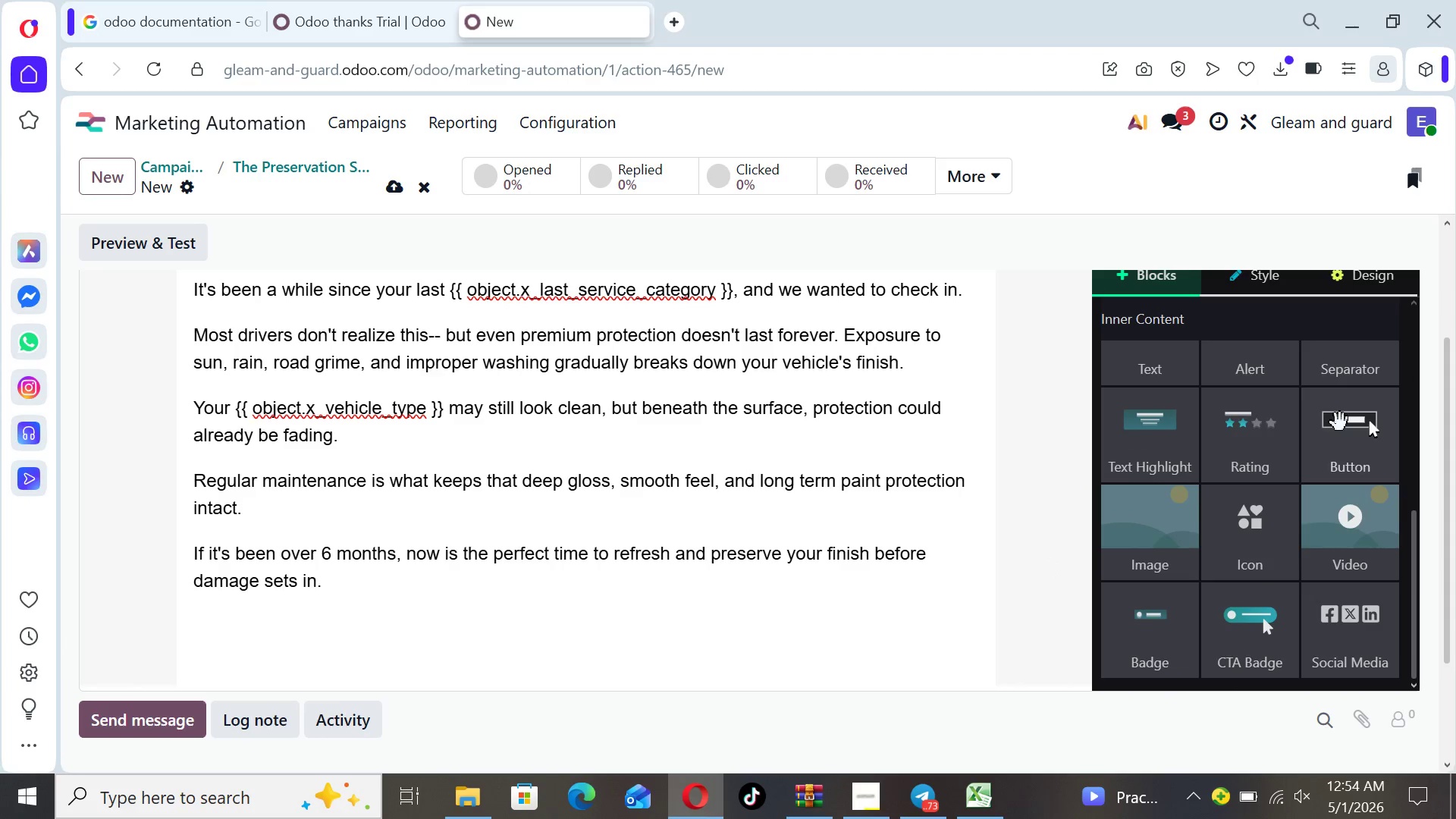 
left_click_drag(start_coordinate=[1340, 422], to_coordinate=[568, 632])
 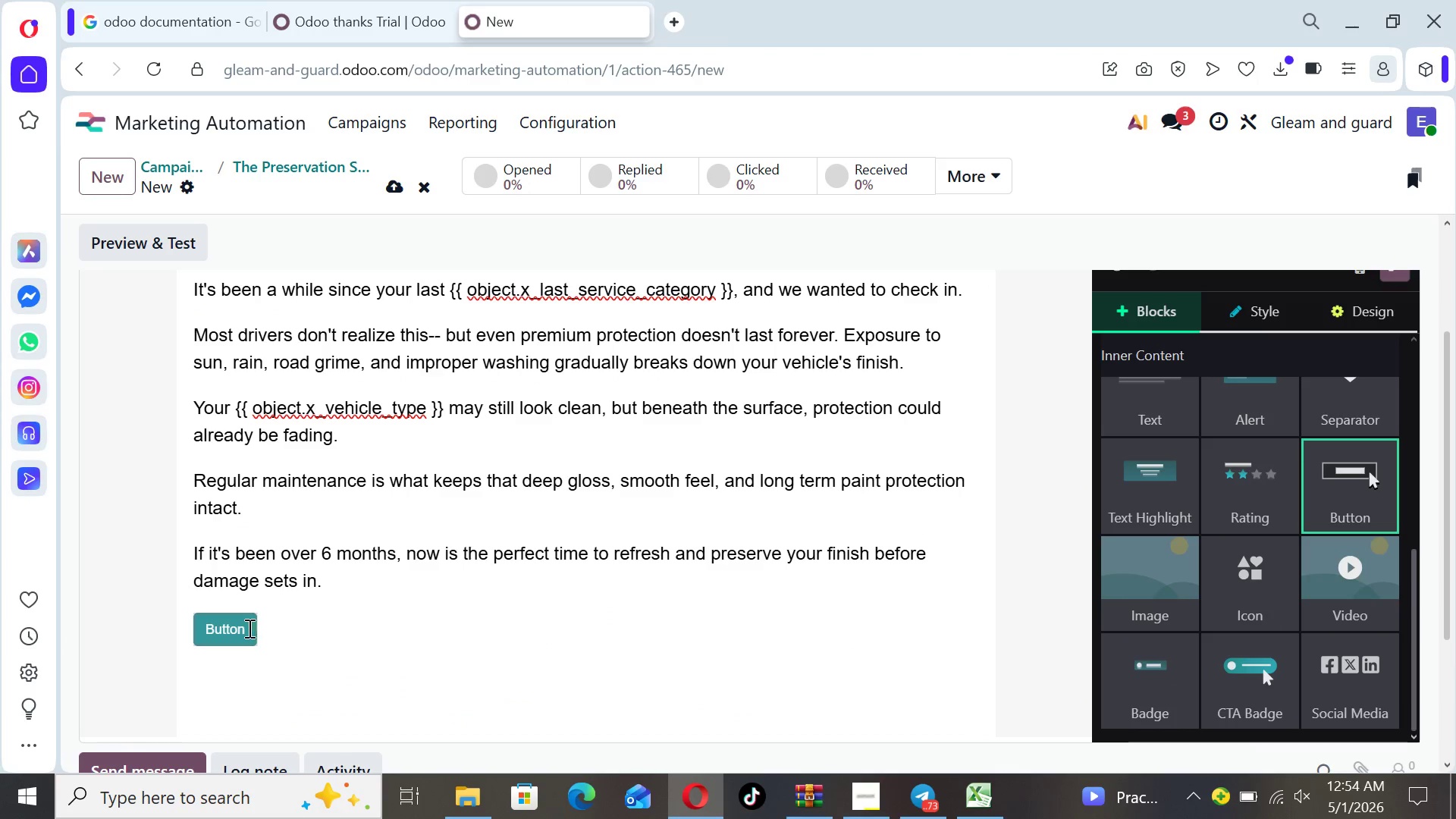 
left_click([246, 626])
 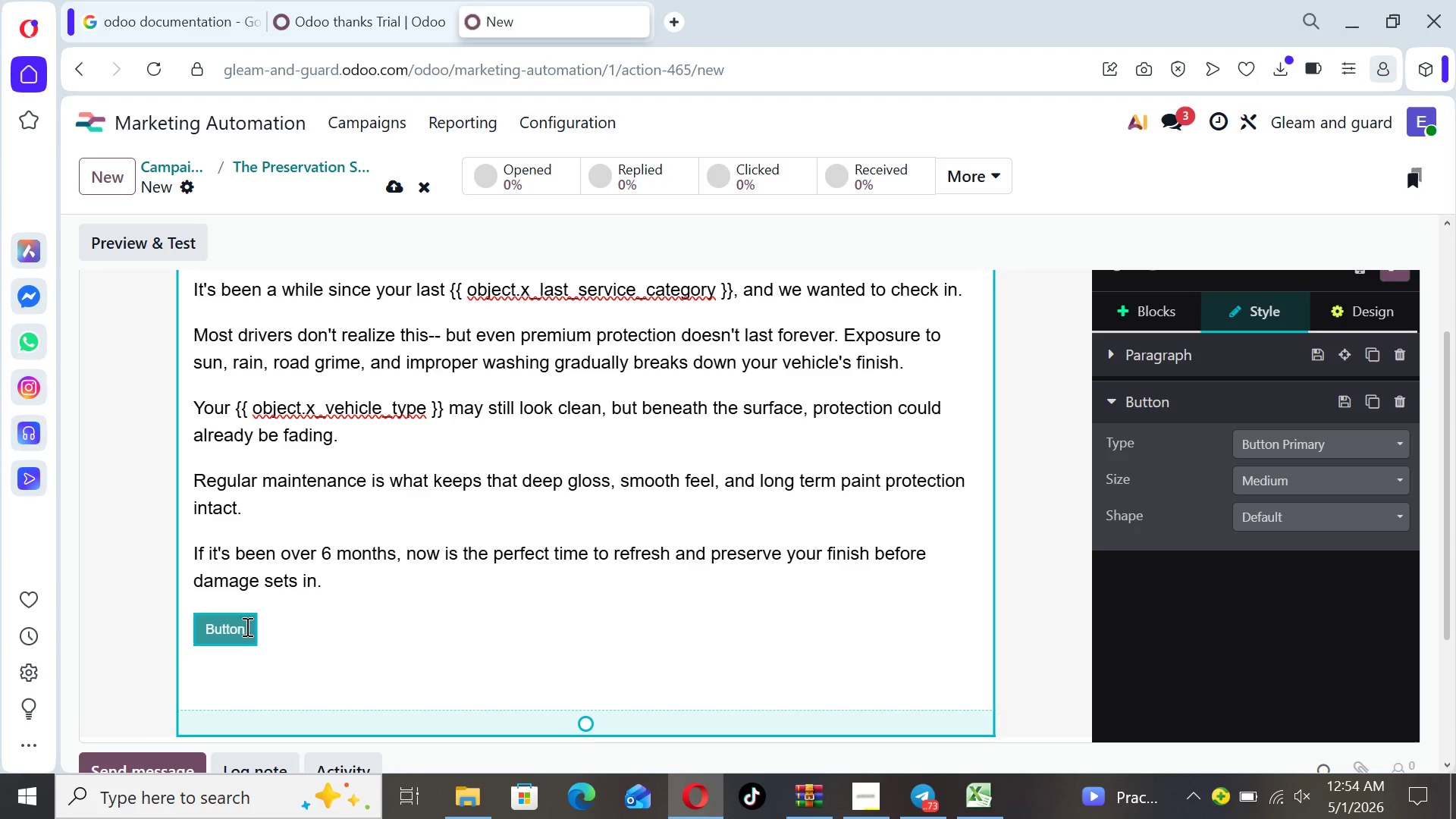 
key(Backspace)
key(Backspace)
key(Backspace)
key(Backspace)
key(Backspace)
key(Backspace)
type(ook T)
key(Backspace)
type(Your Refresh)
 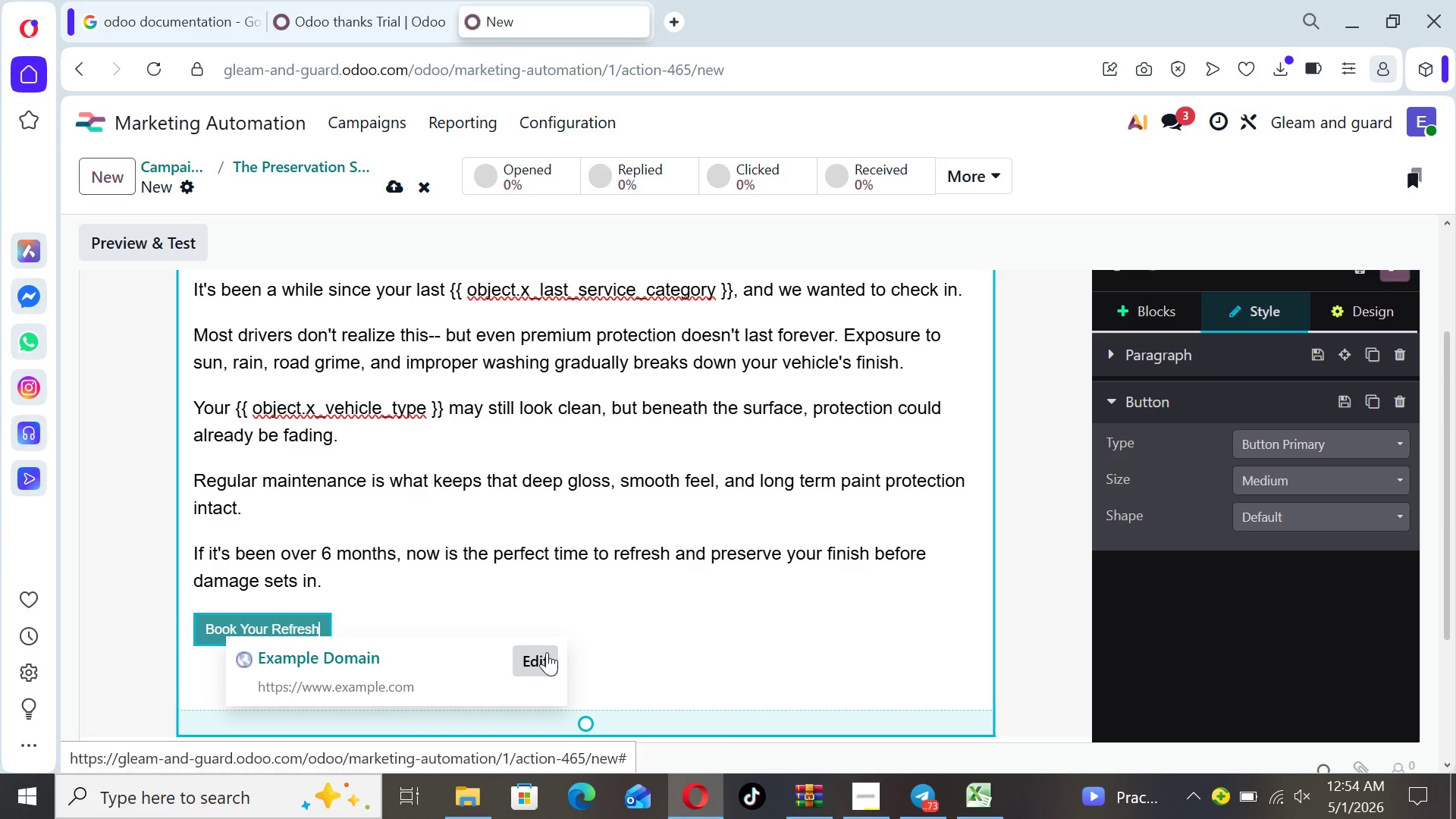 
left_click([547, 652])
 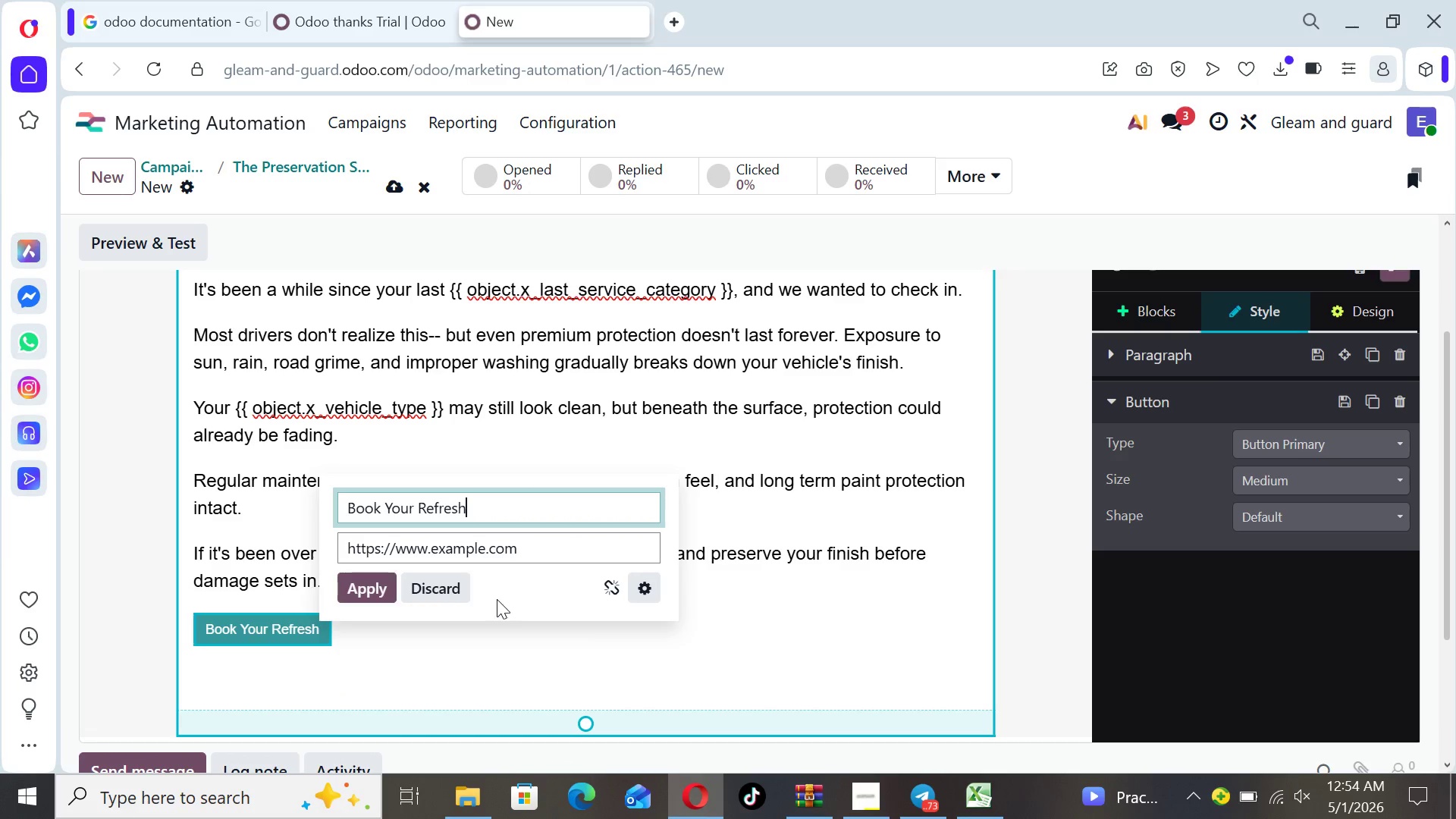 
double_click([526, 550])
 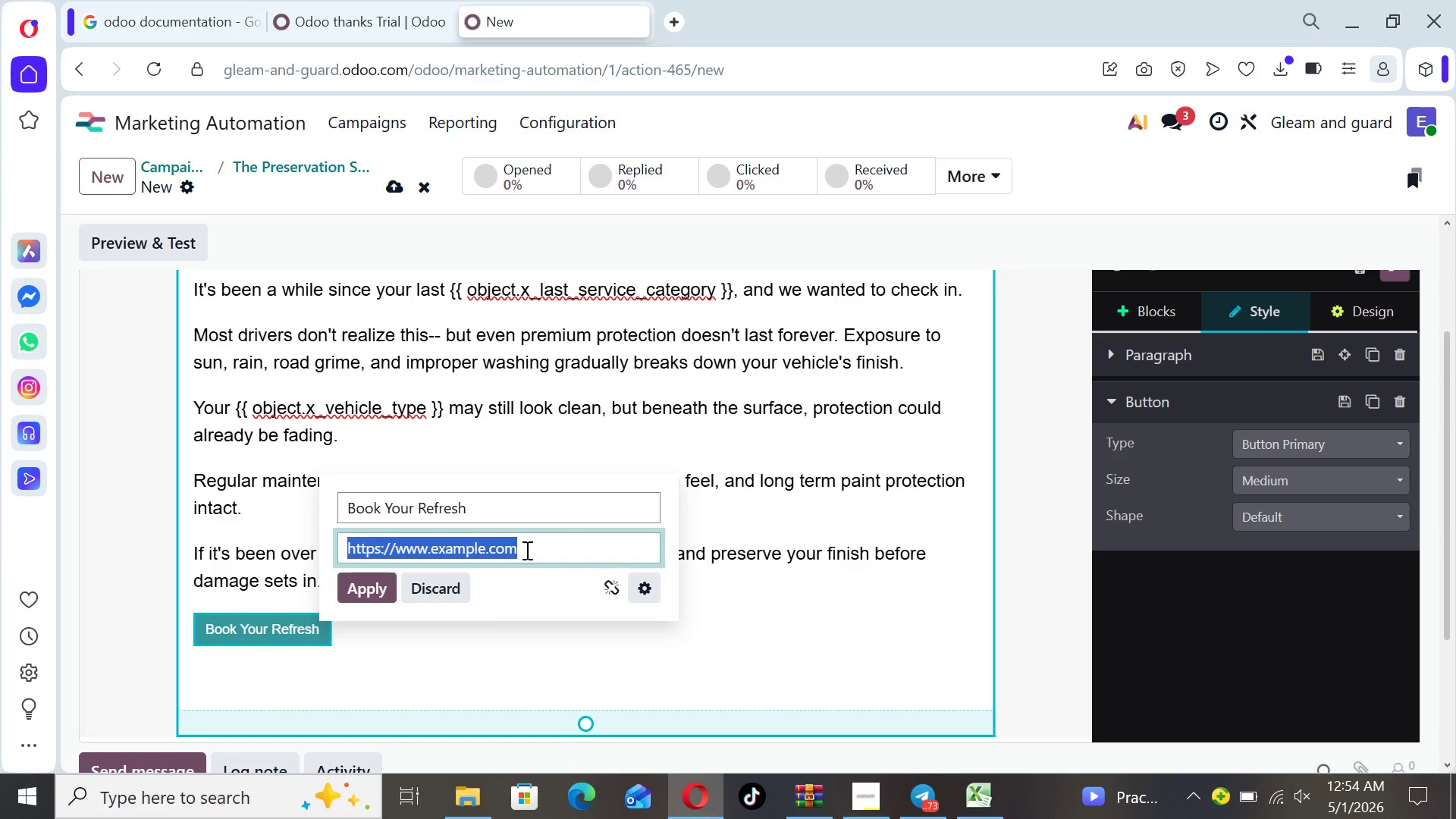 
triple_click([526, 550])
 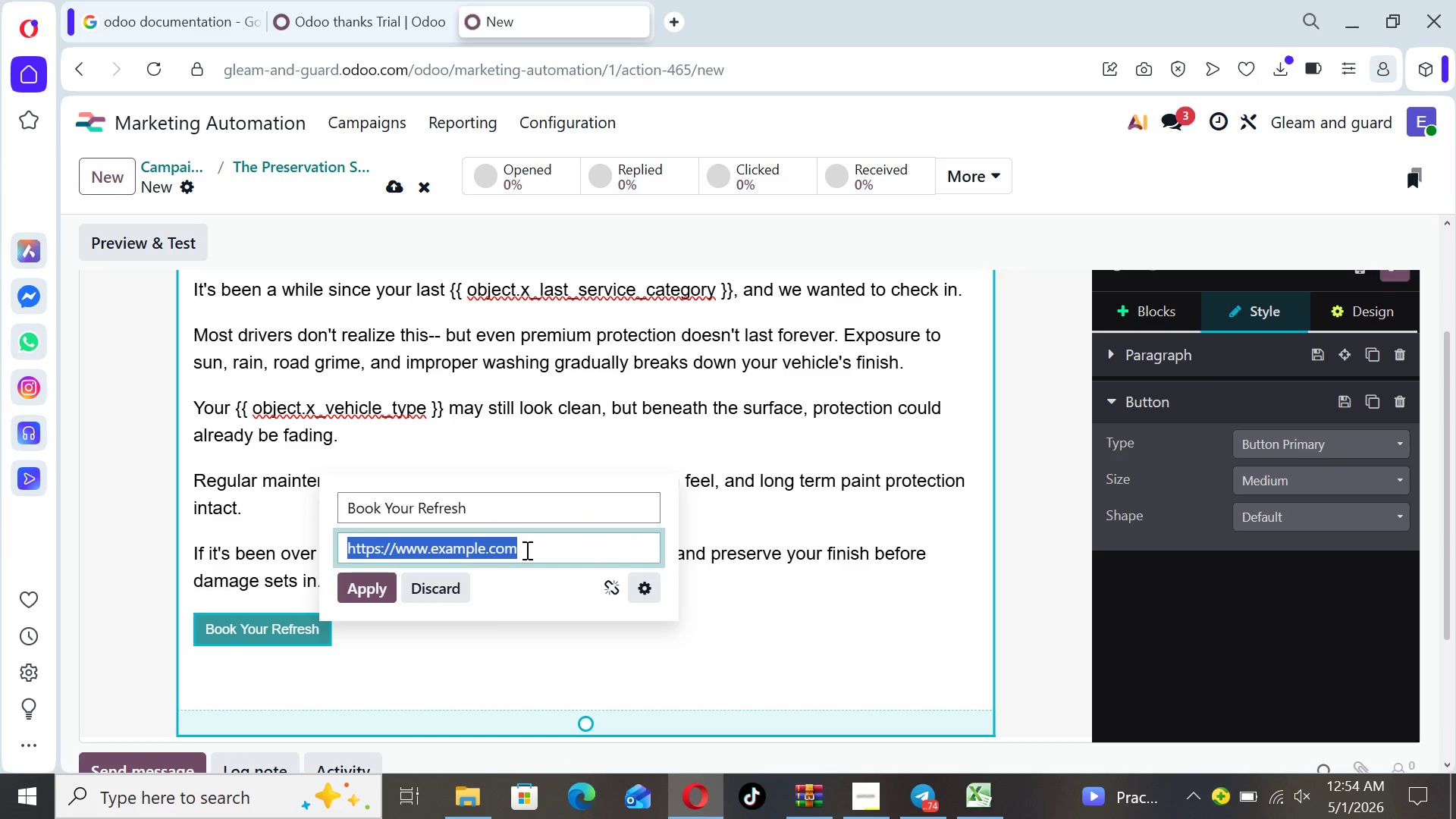 
left_click([526, 550])
 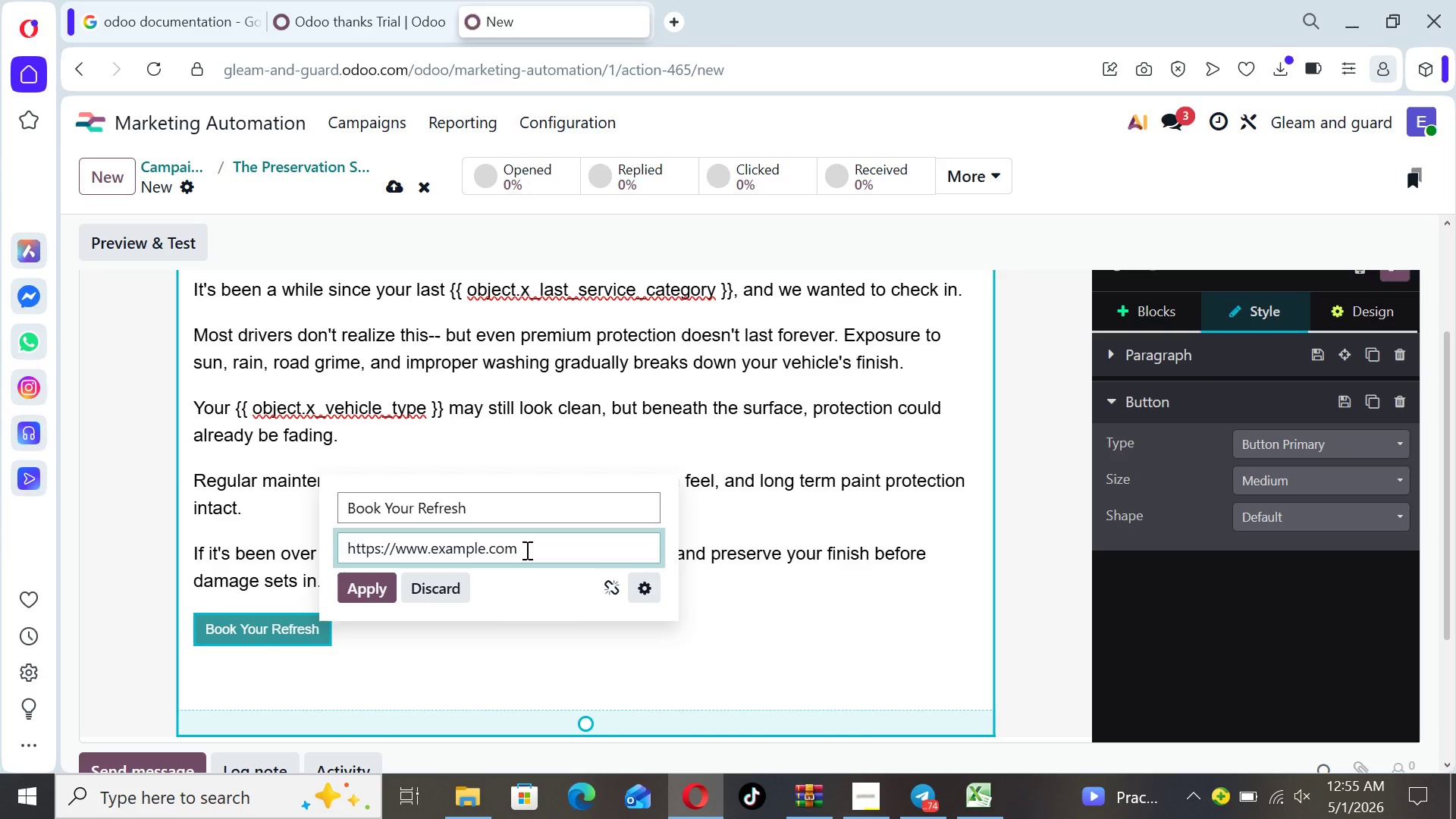 
key(Backspace)
 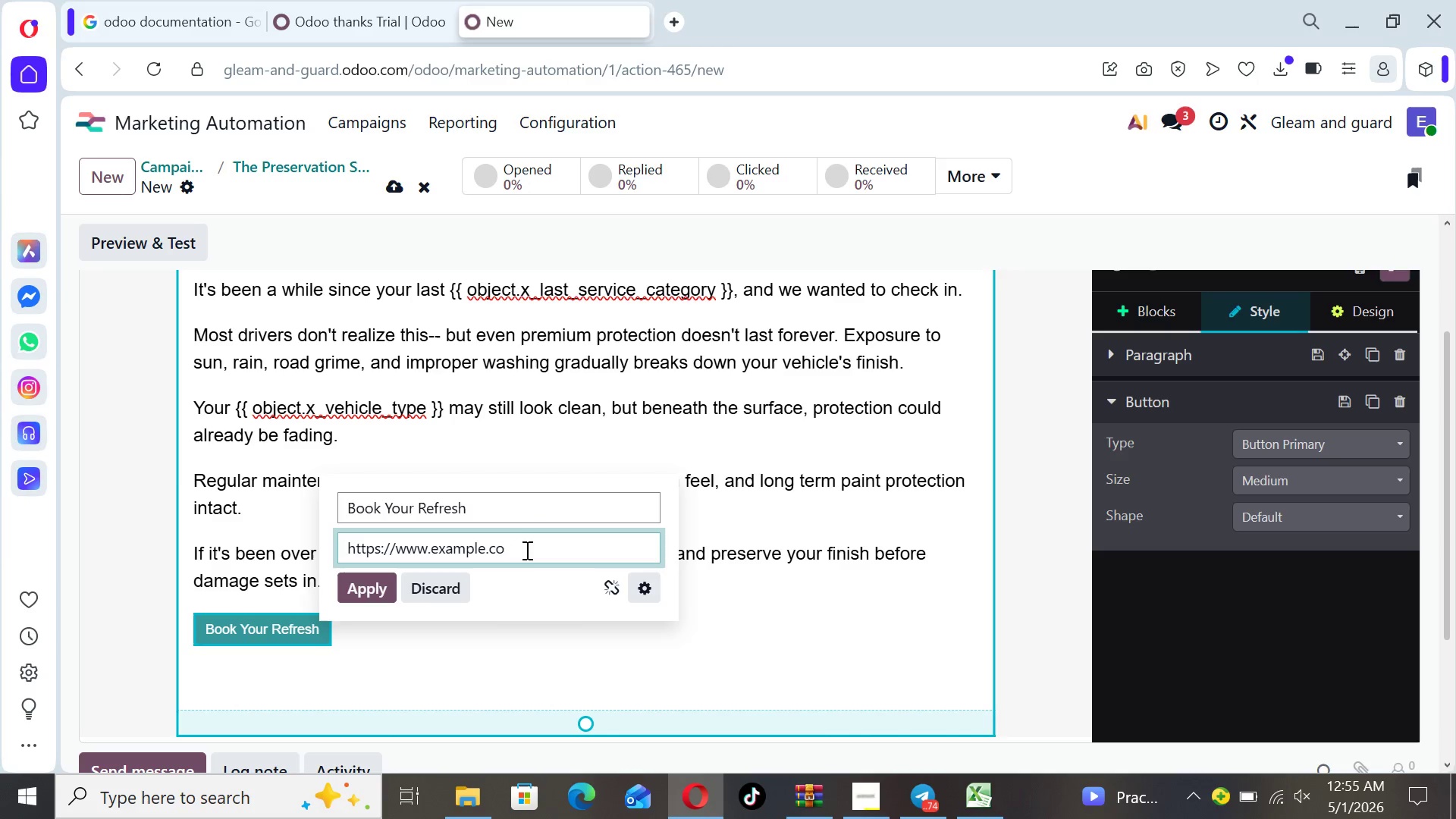 
key(Backspace)
 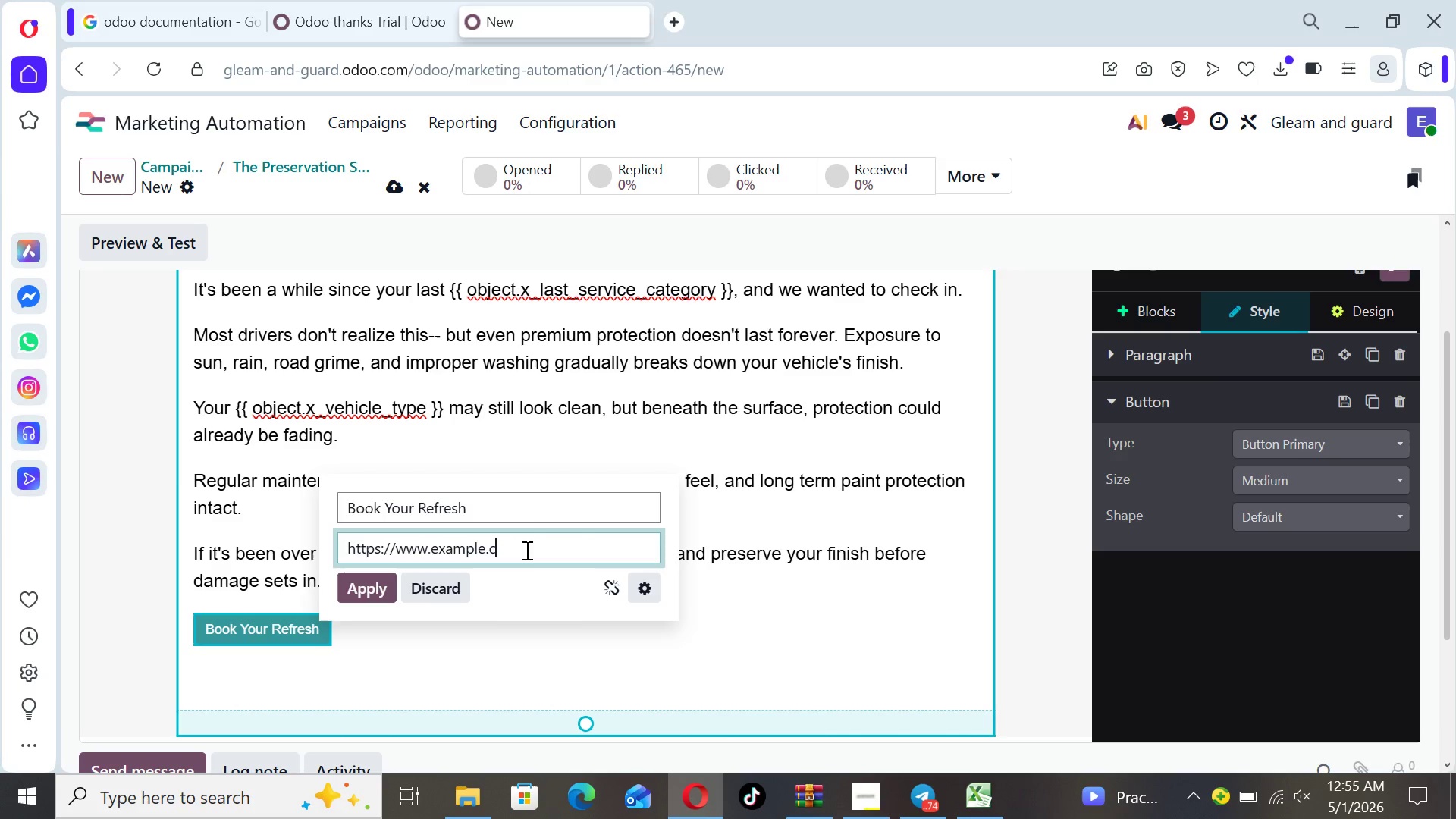 
key(Backspace)
 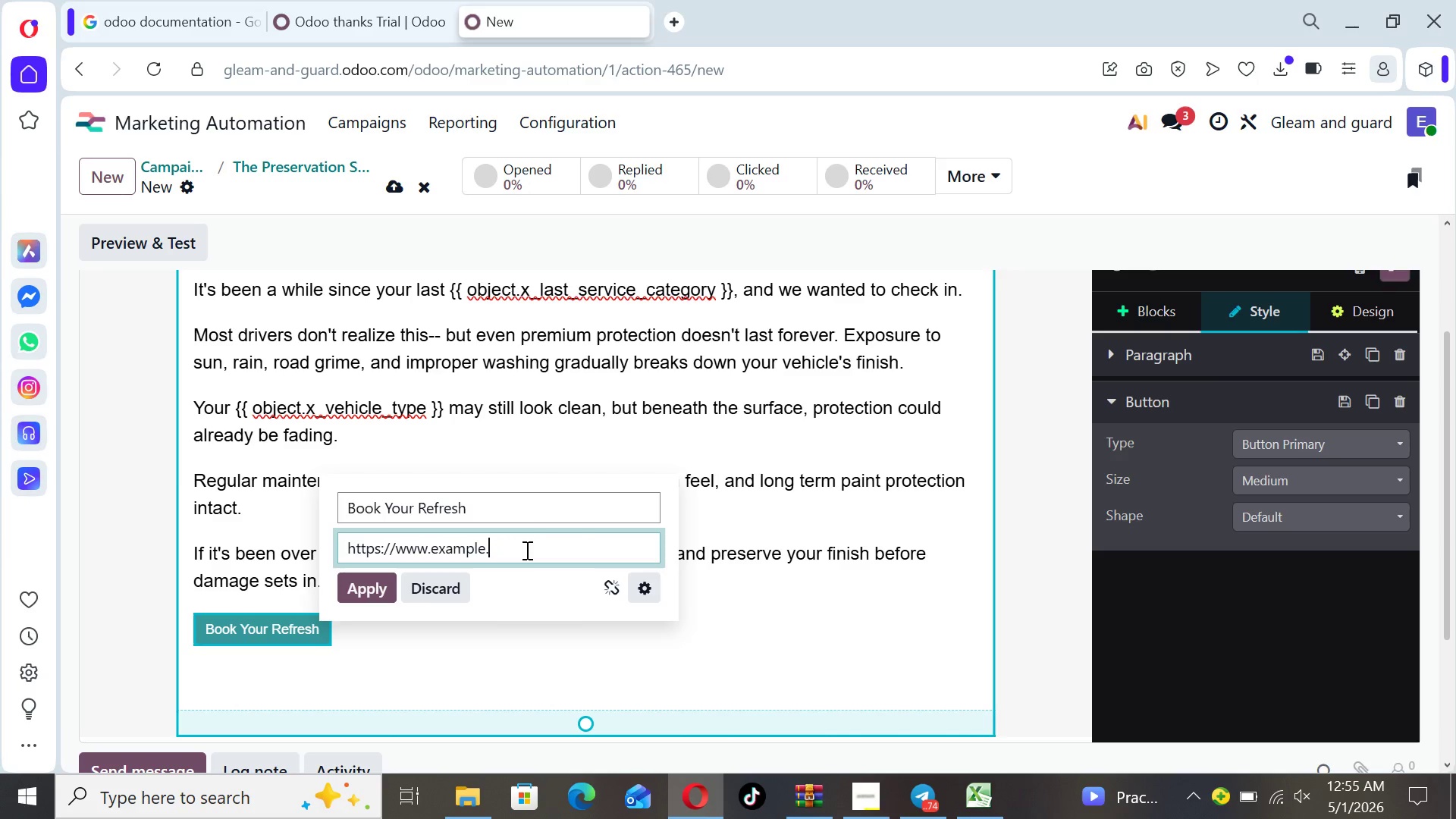 
key(Backspace)
 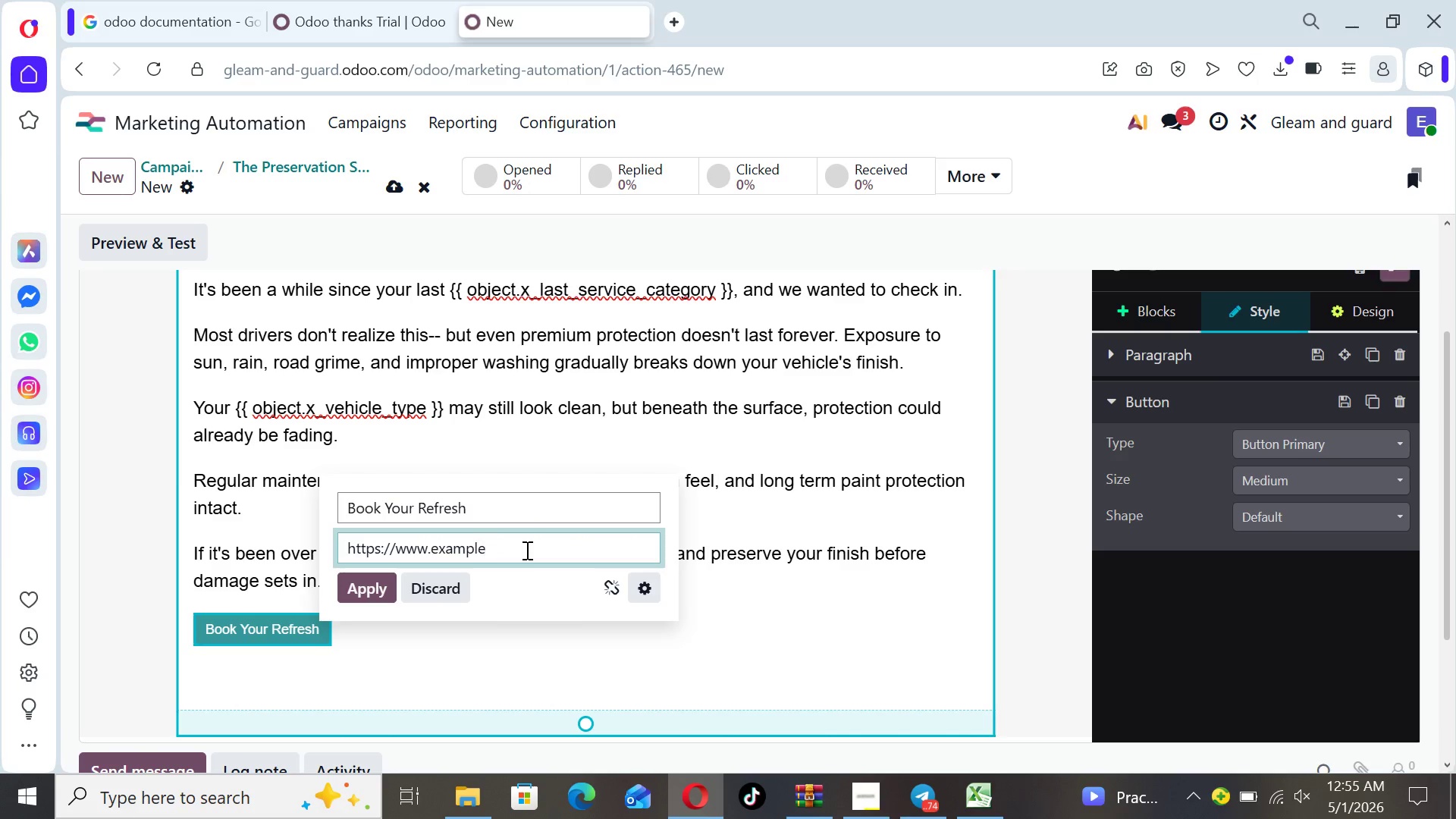 
key(Backspace)
 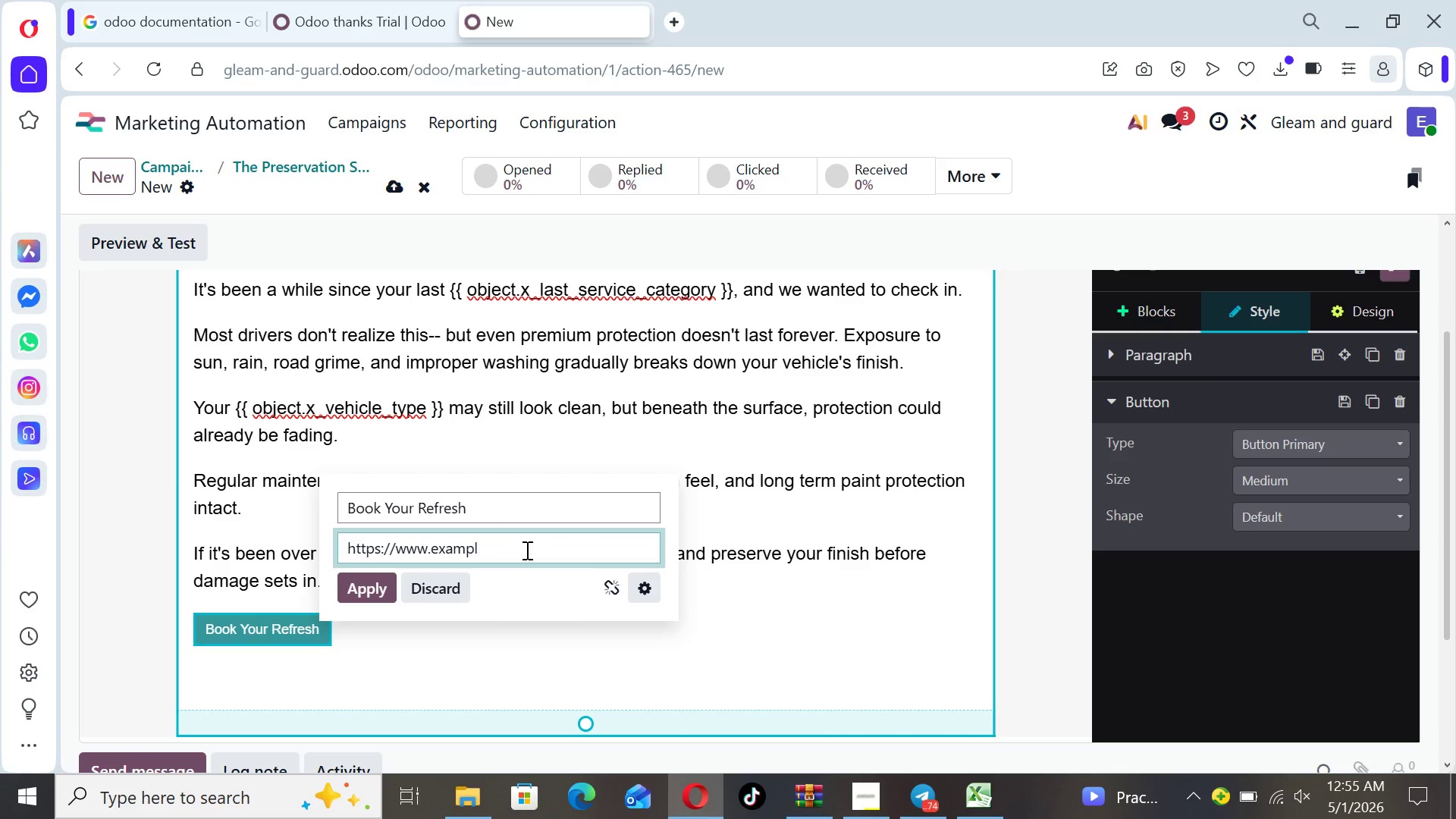 
key(Backspace)
 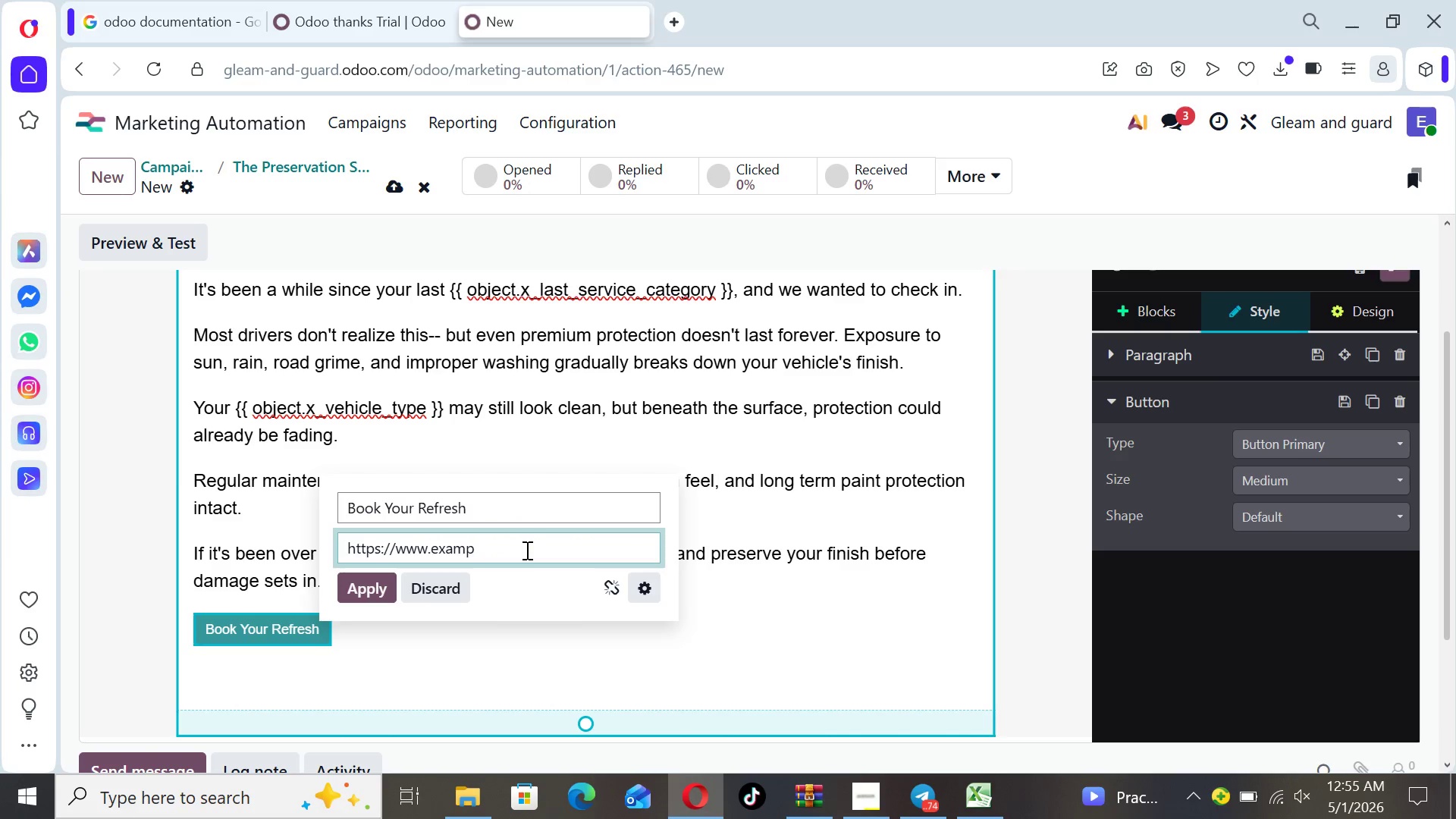 
key(Backspace)
 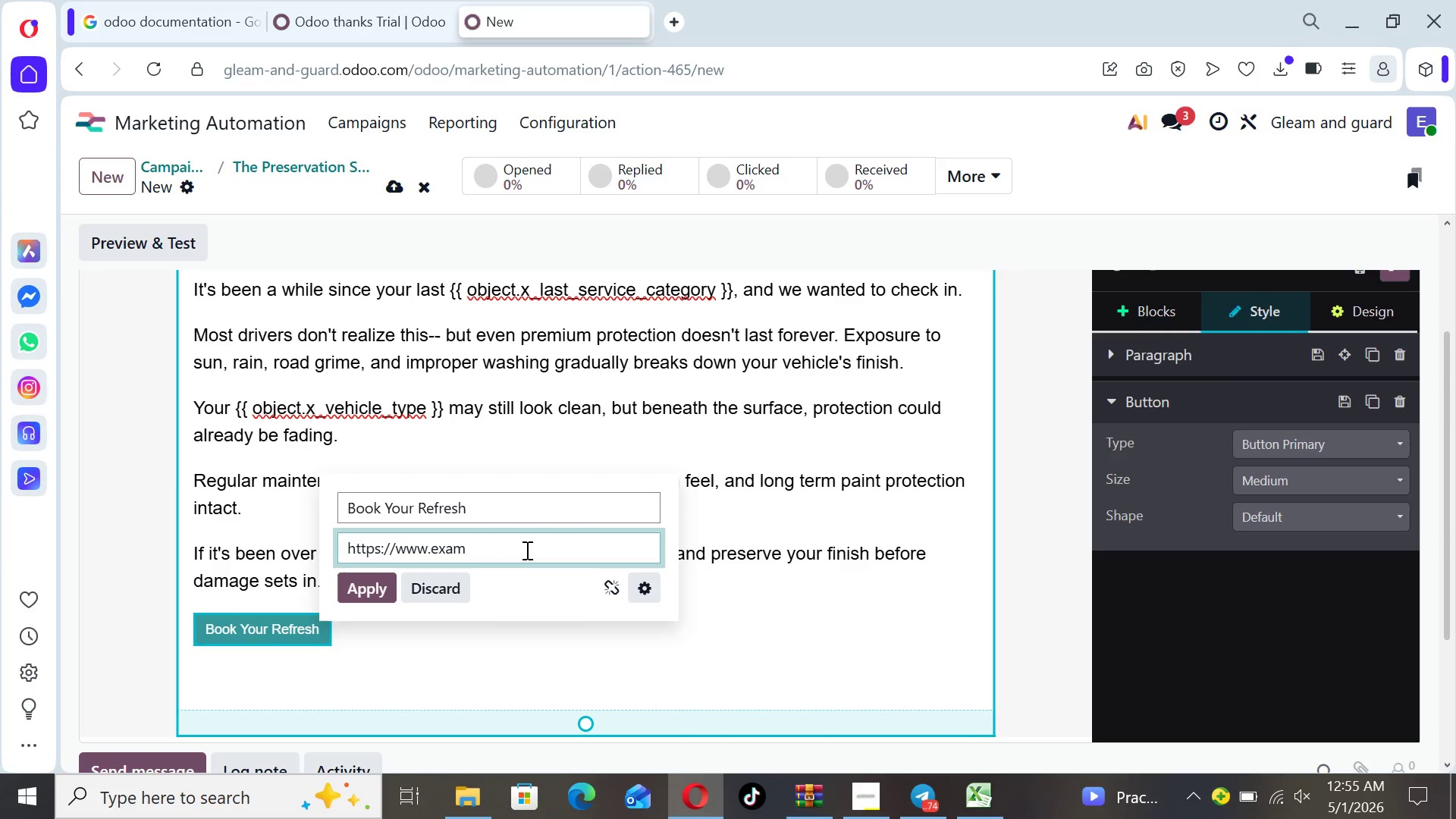 
key(Backspace)
 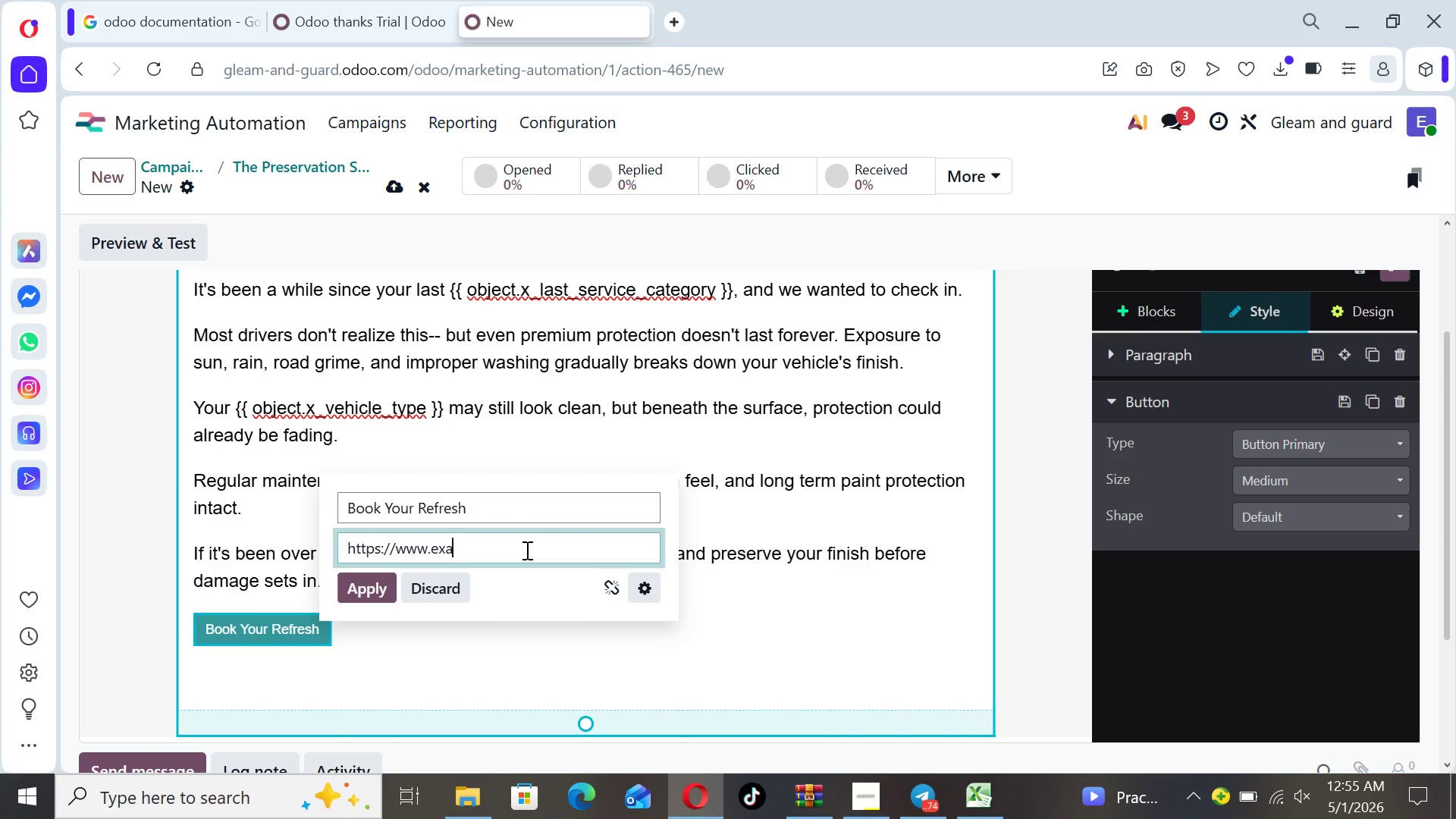 
key(Backspace)
 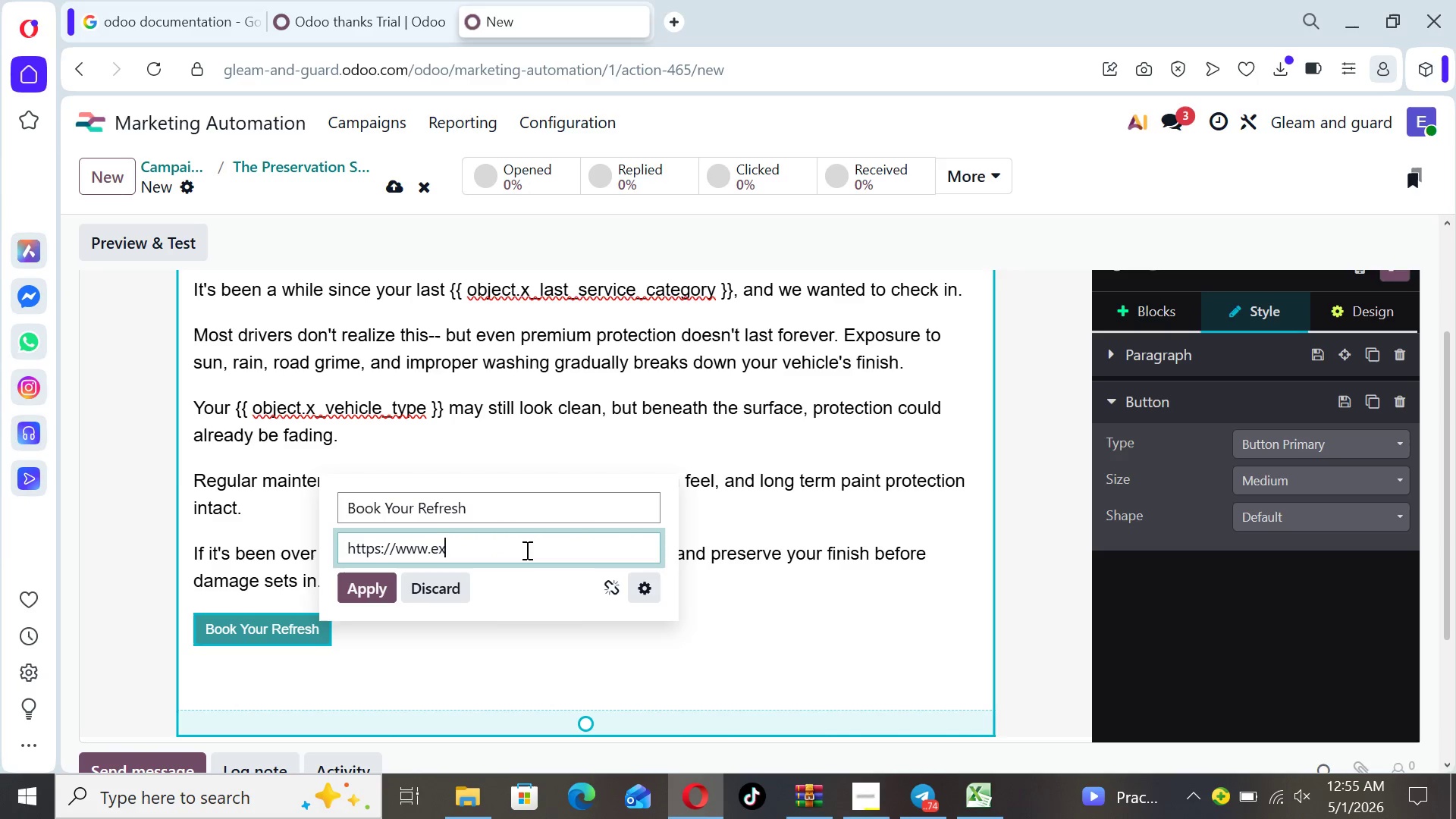 
key(Backspace)
 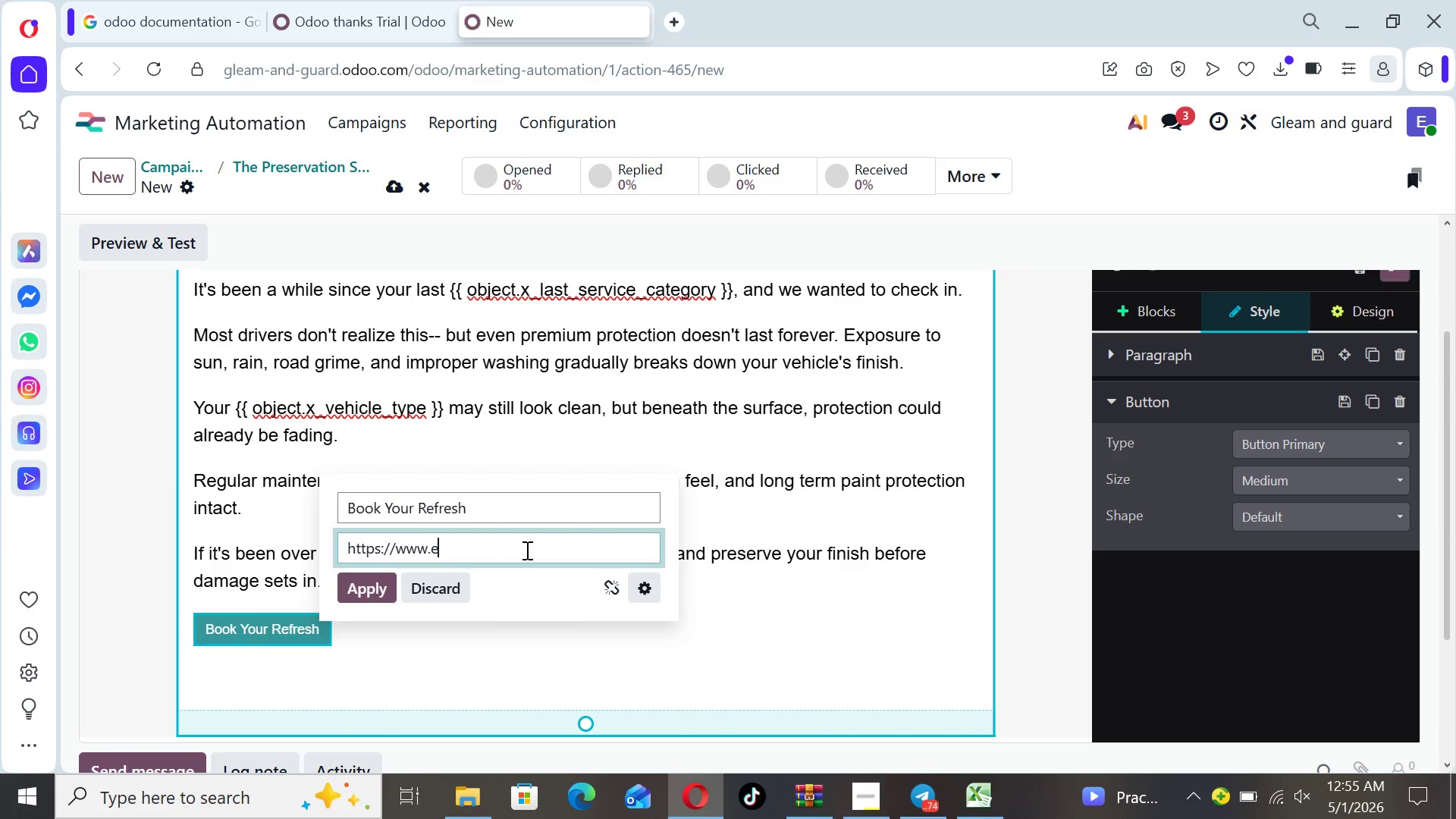 
key(Backspace)
 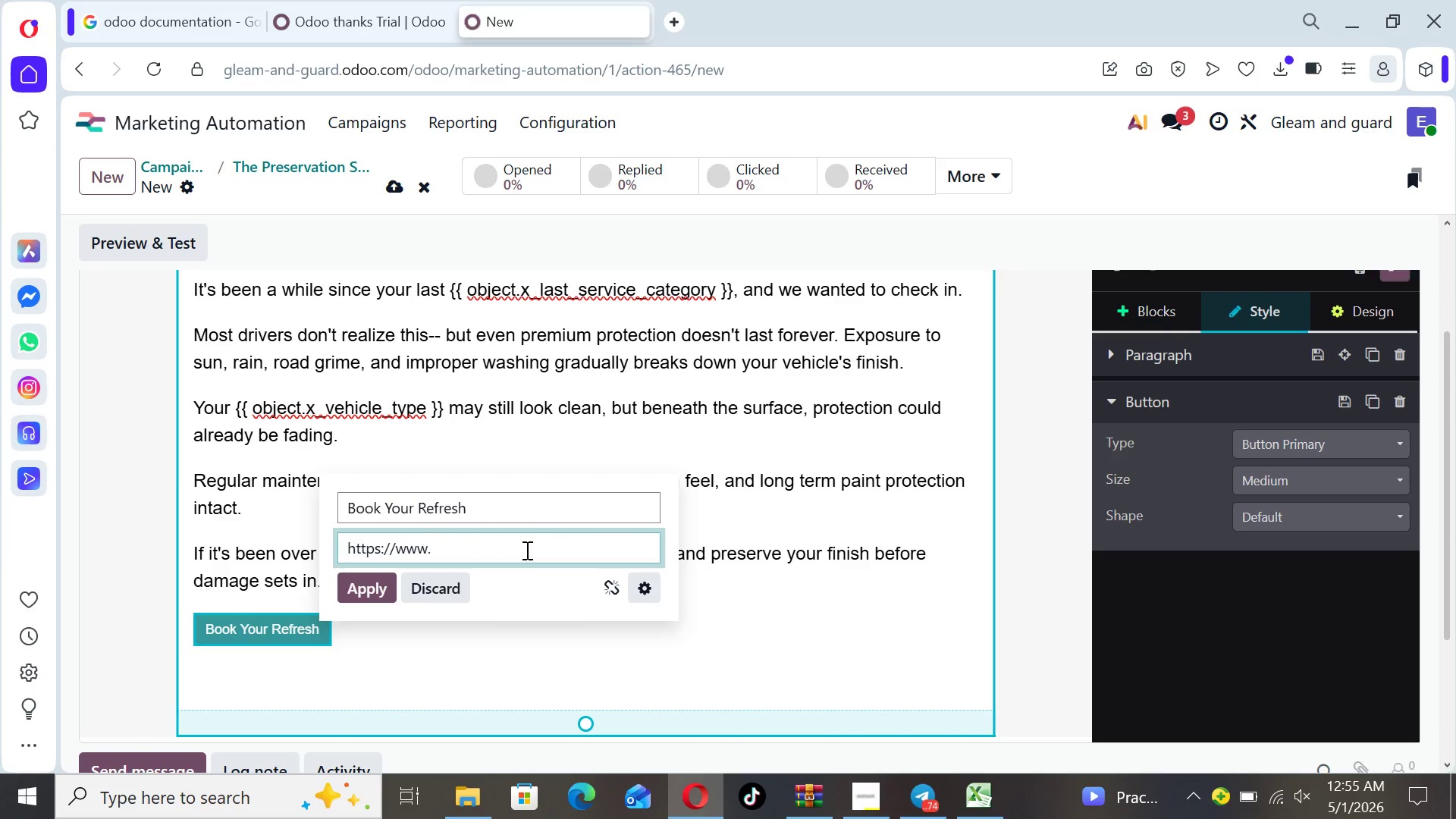 
key(Backspace)
 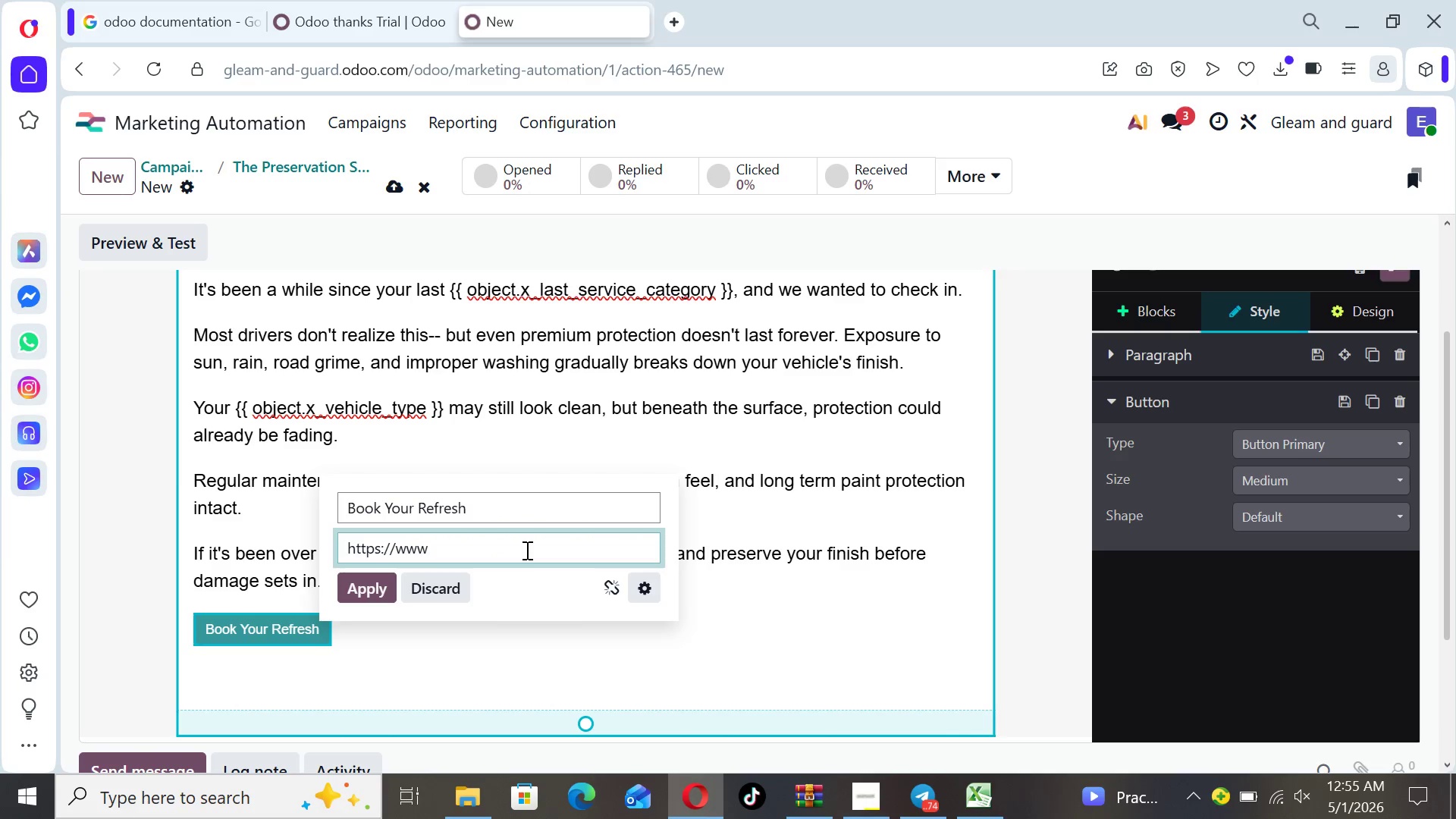 
key(Backspace)
 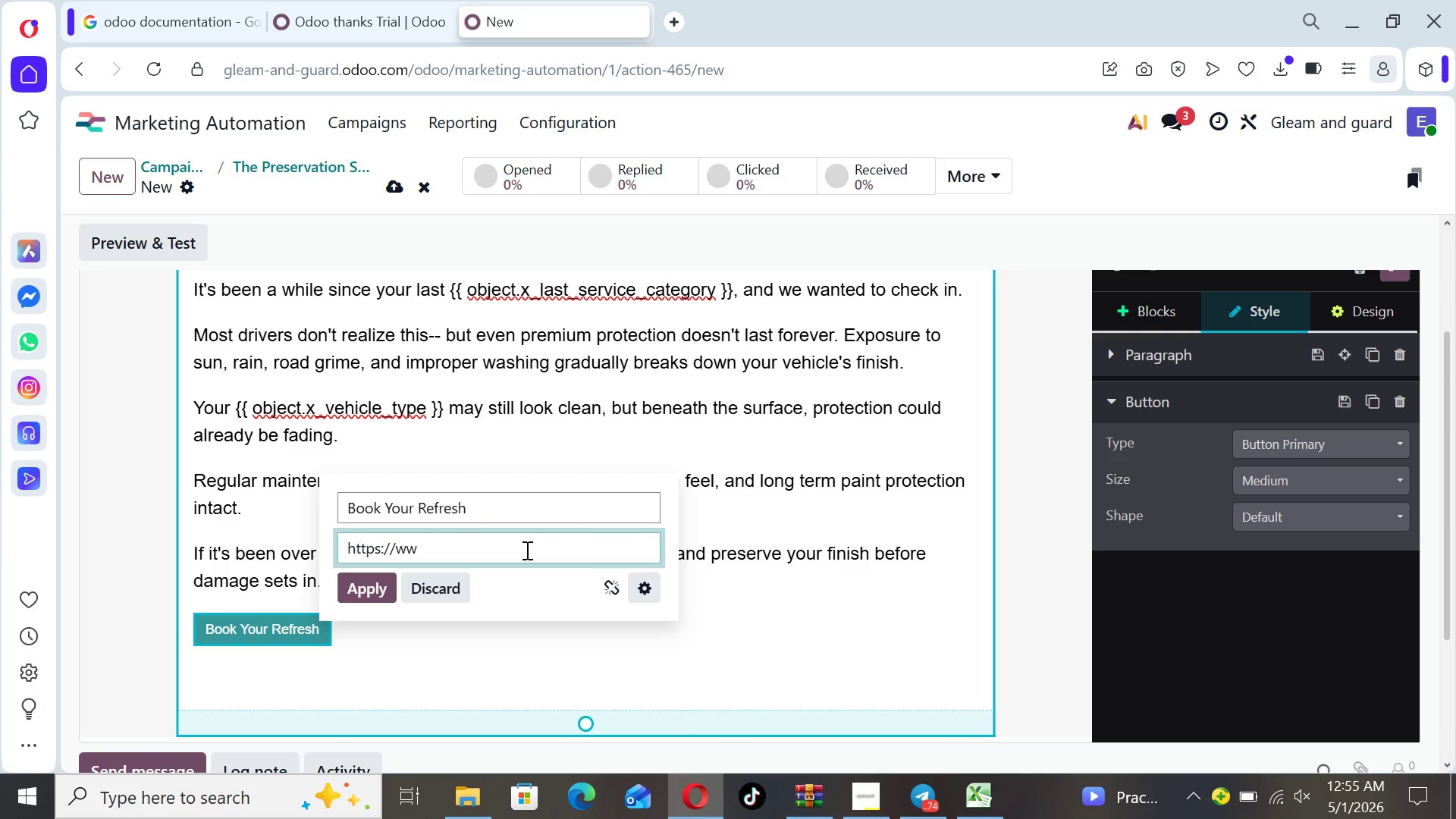 
key(Backspace)
 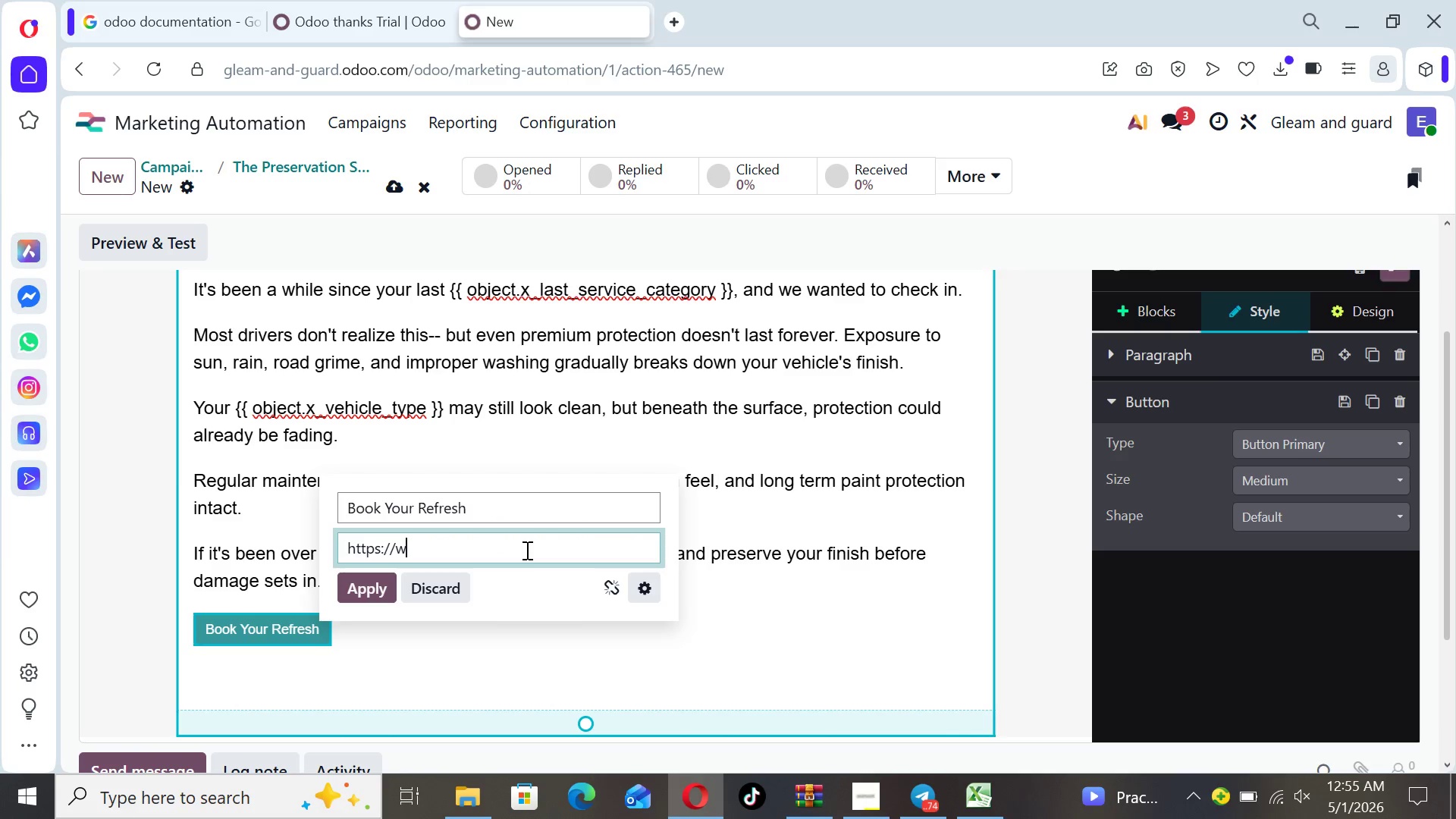 
key(Backspace)
 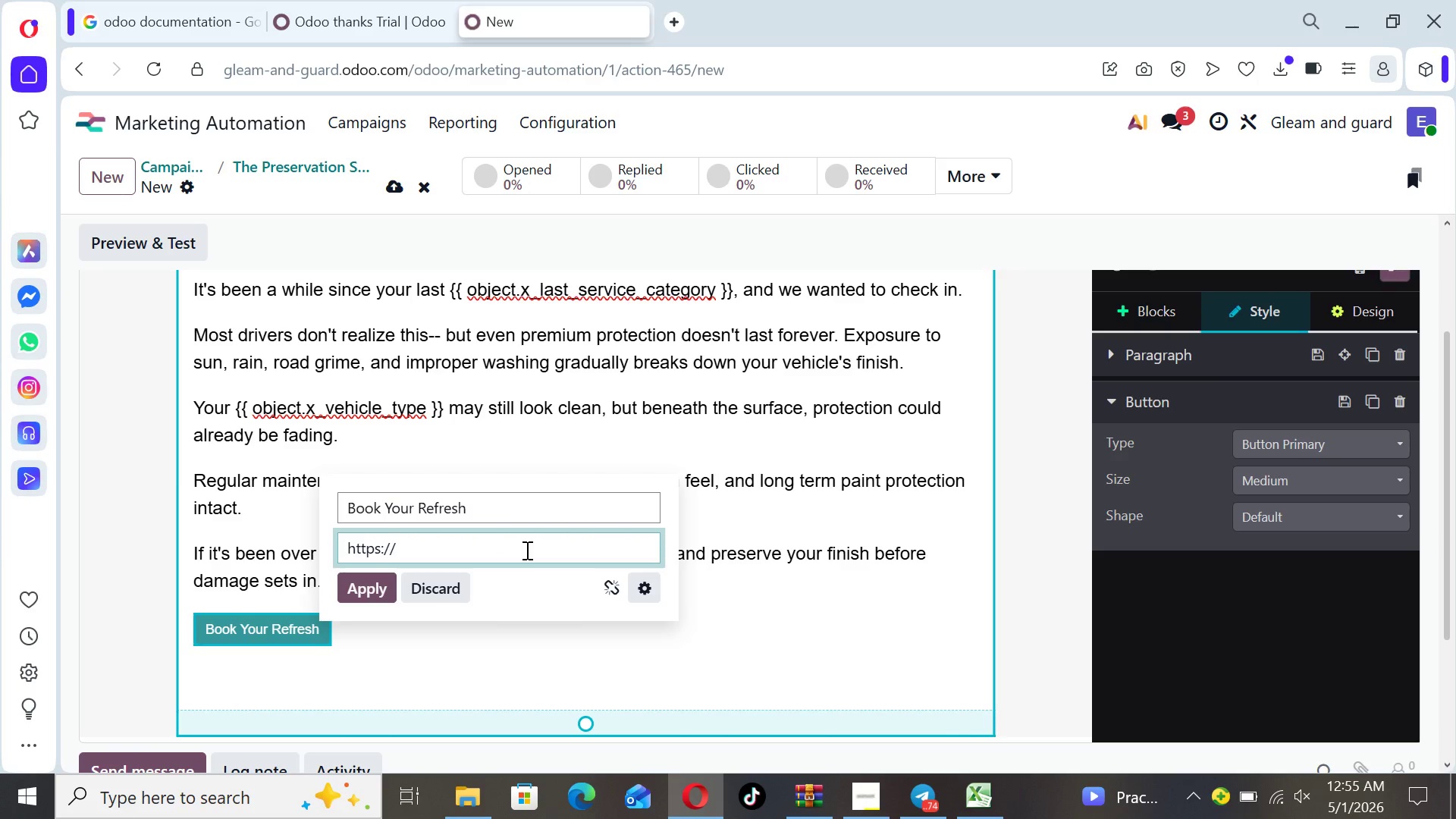 
type(placeholder)
 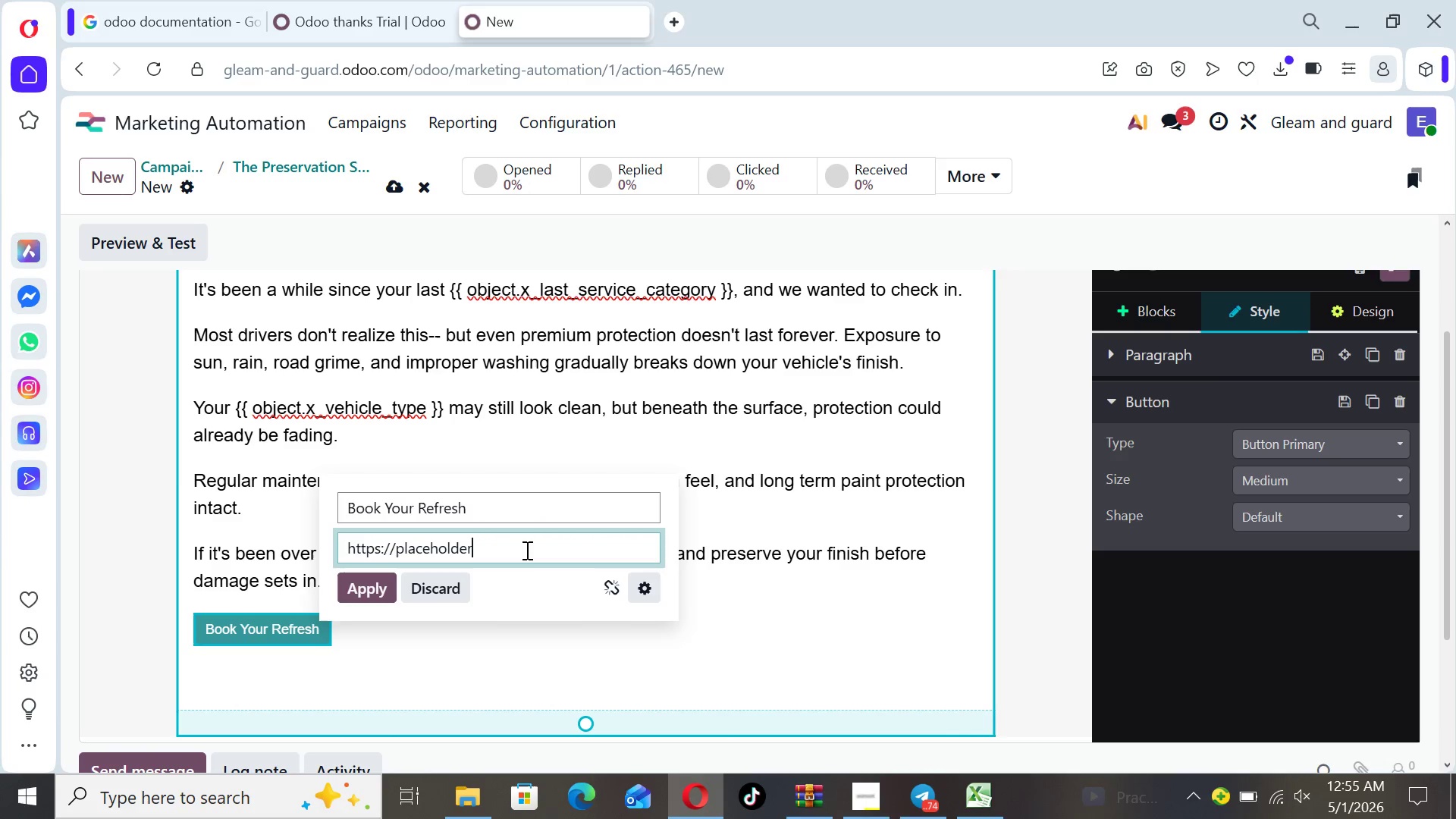 
type(-booking)
 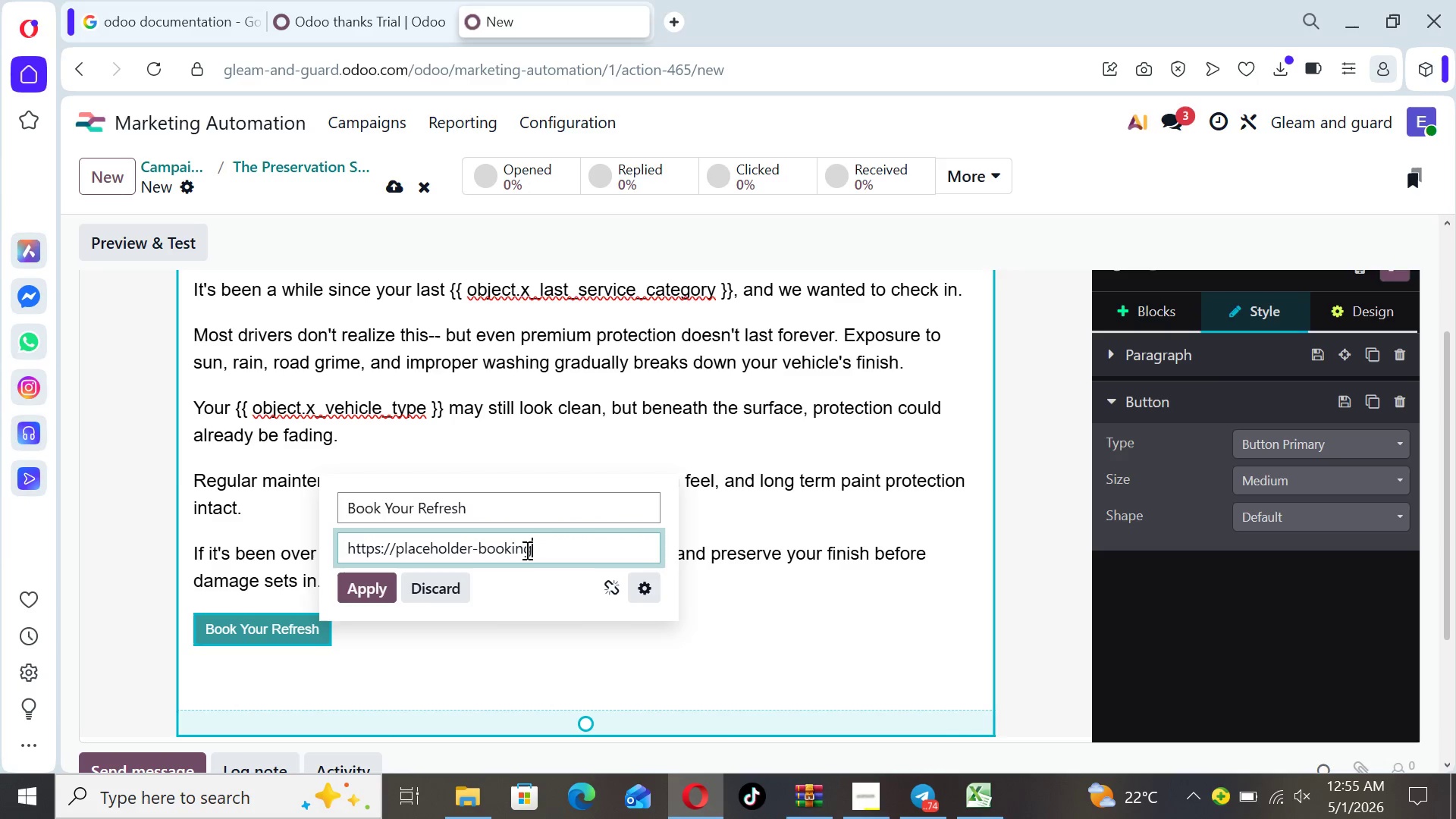 
type(-link.com)
 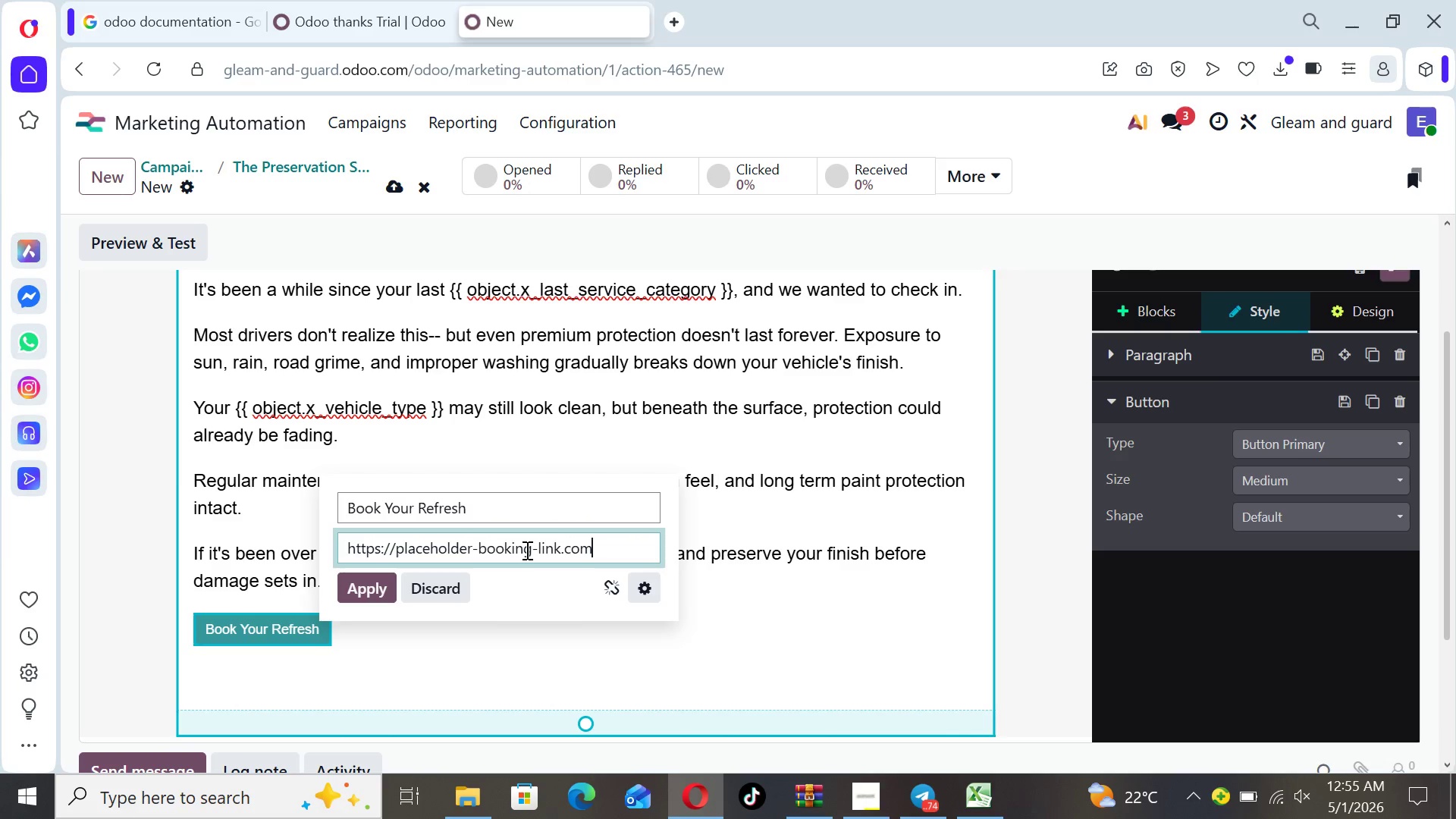 
wait(8.17)
 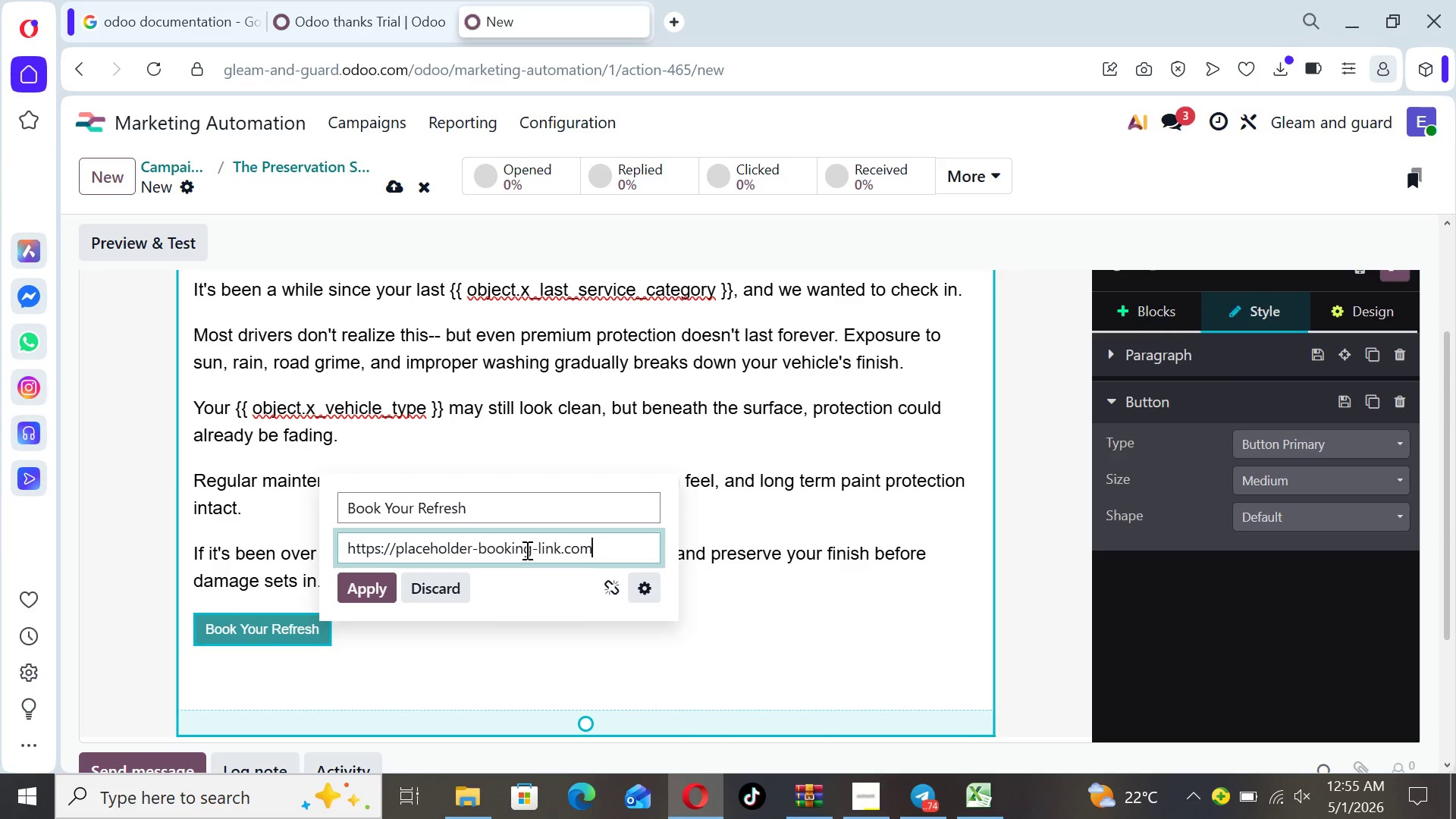 
left_click([376, 592])
 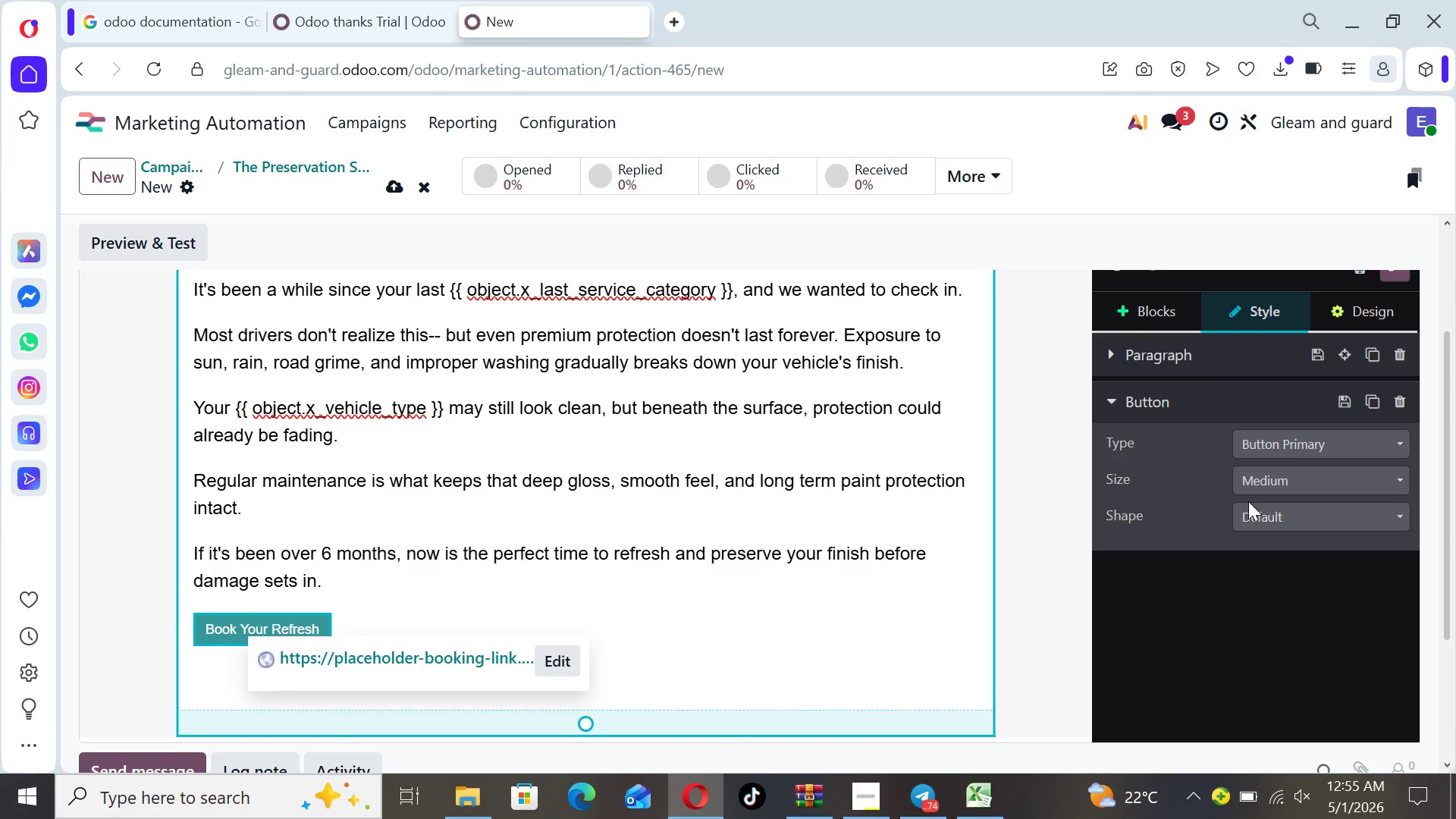 
left_click([1269, 483])
 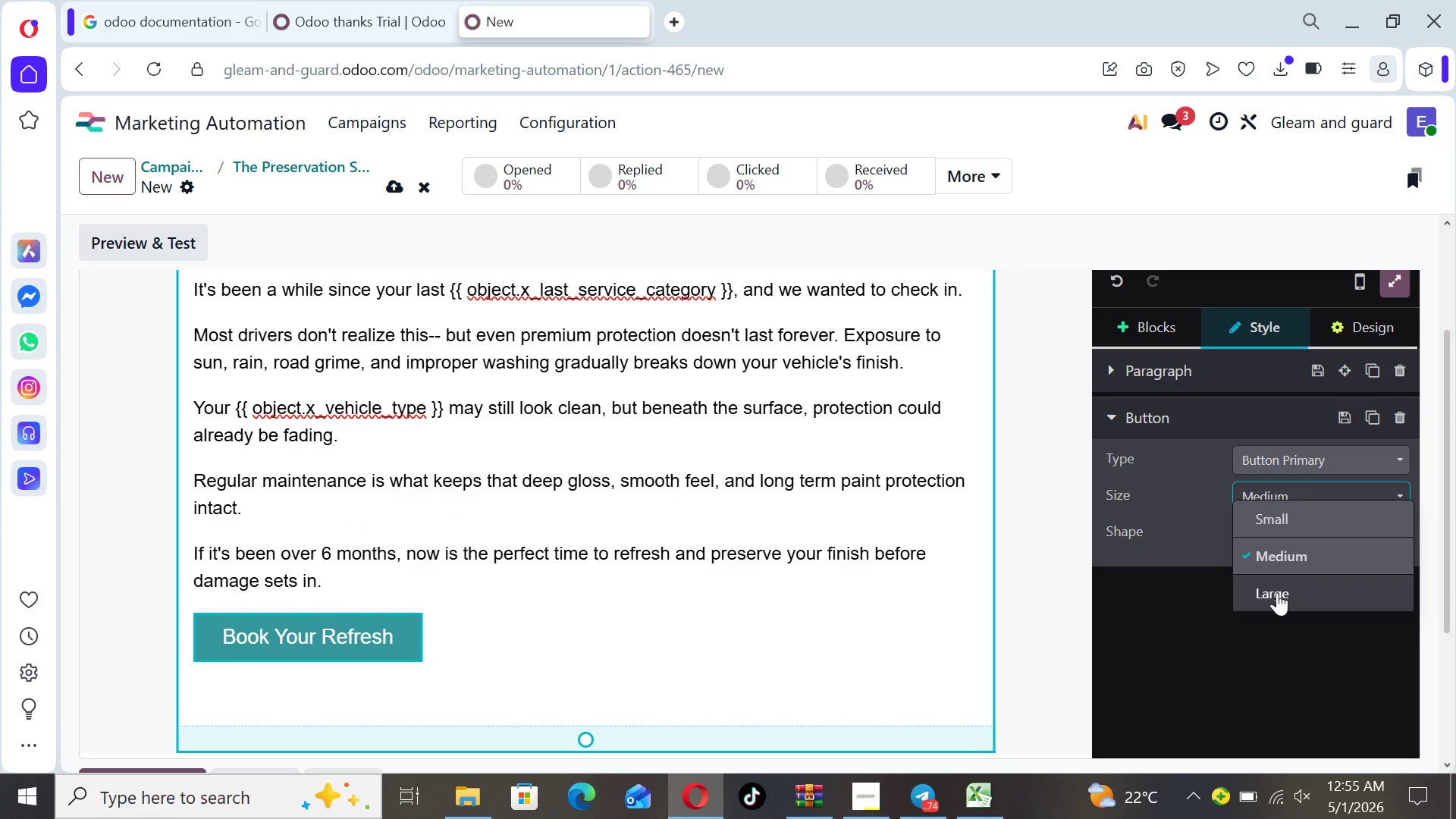 
left_click([1277, 592])
 